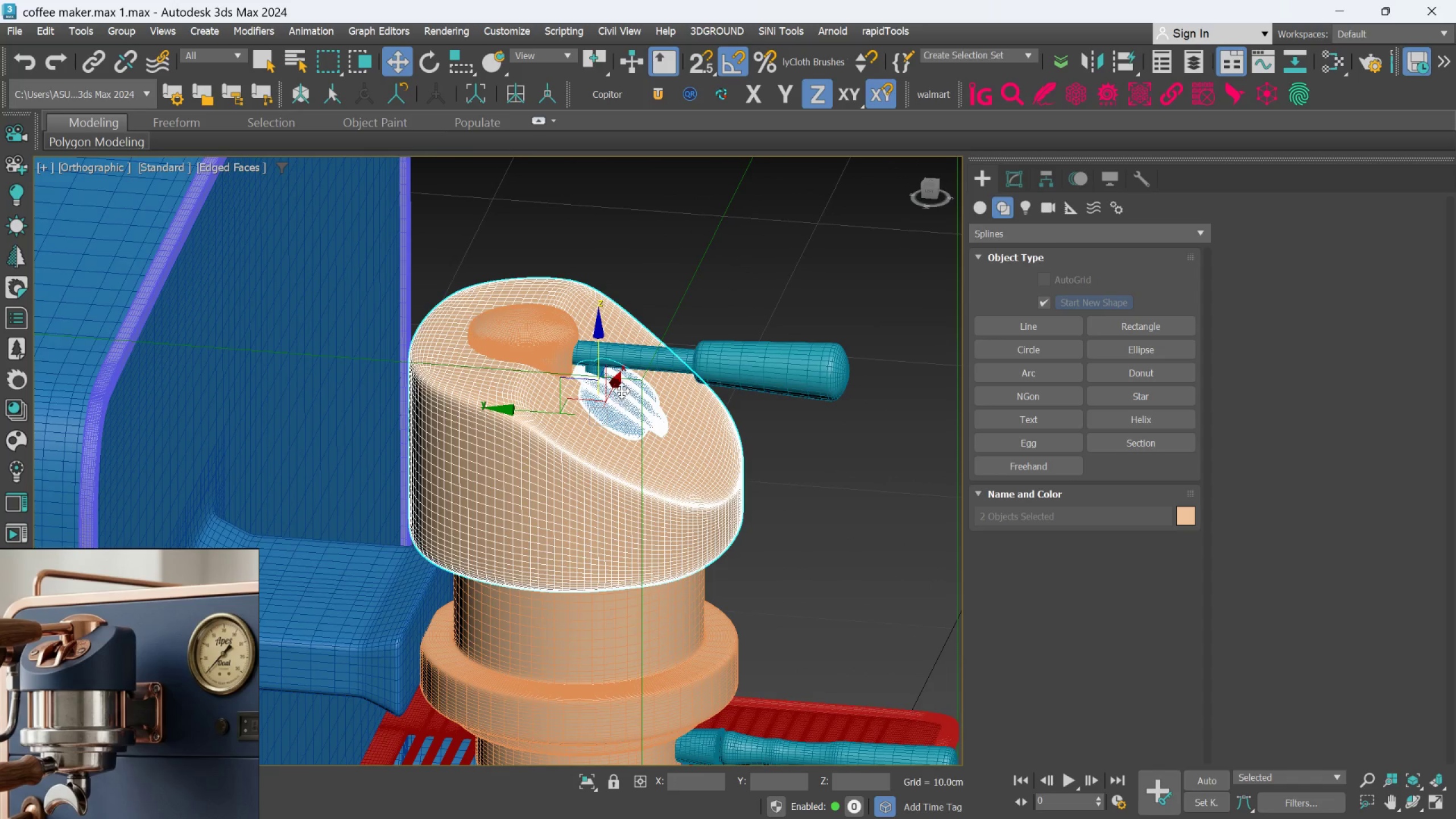 
hold_key(key=ControlLeft, duration=1.52)
left_click([639, 359])
 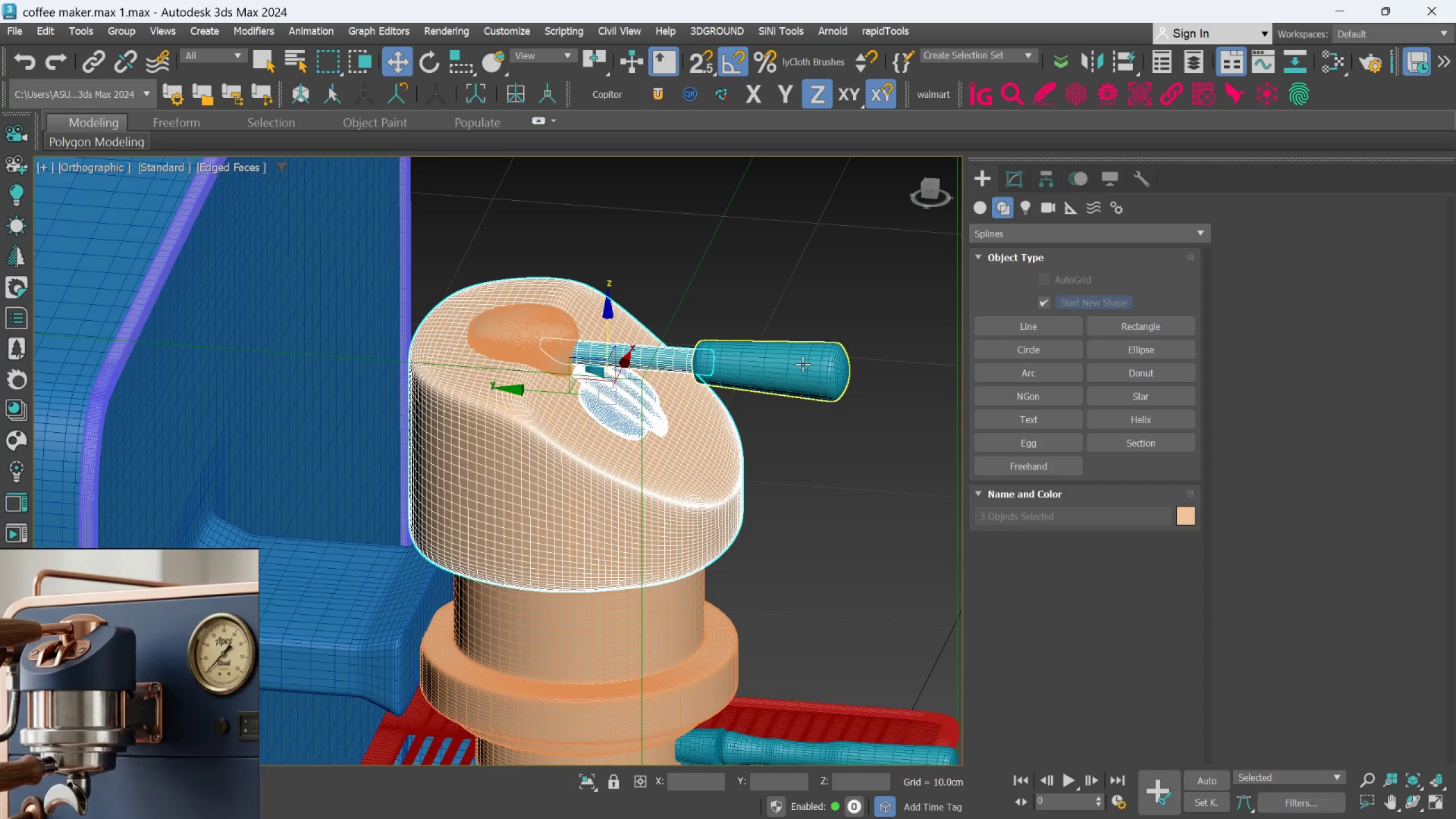 
left_click([803, 364])
 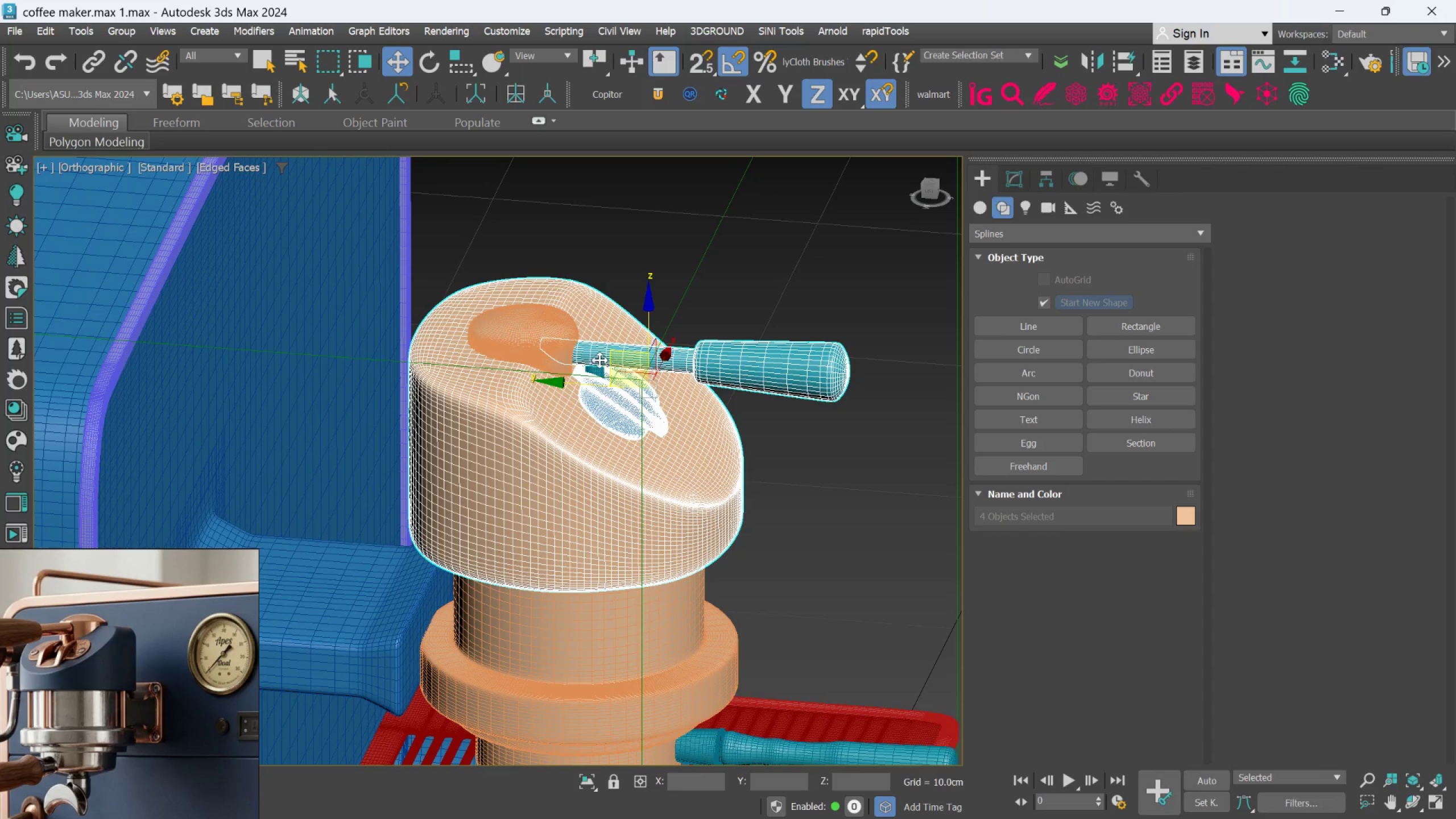 
hold_key(key=ControlLeft, duration=0.67)
left_click([552, 352])
 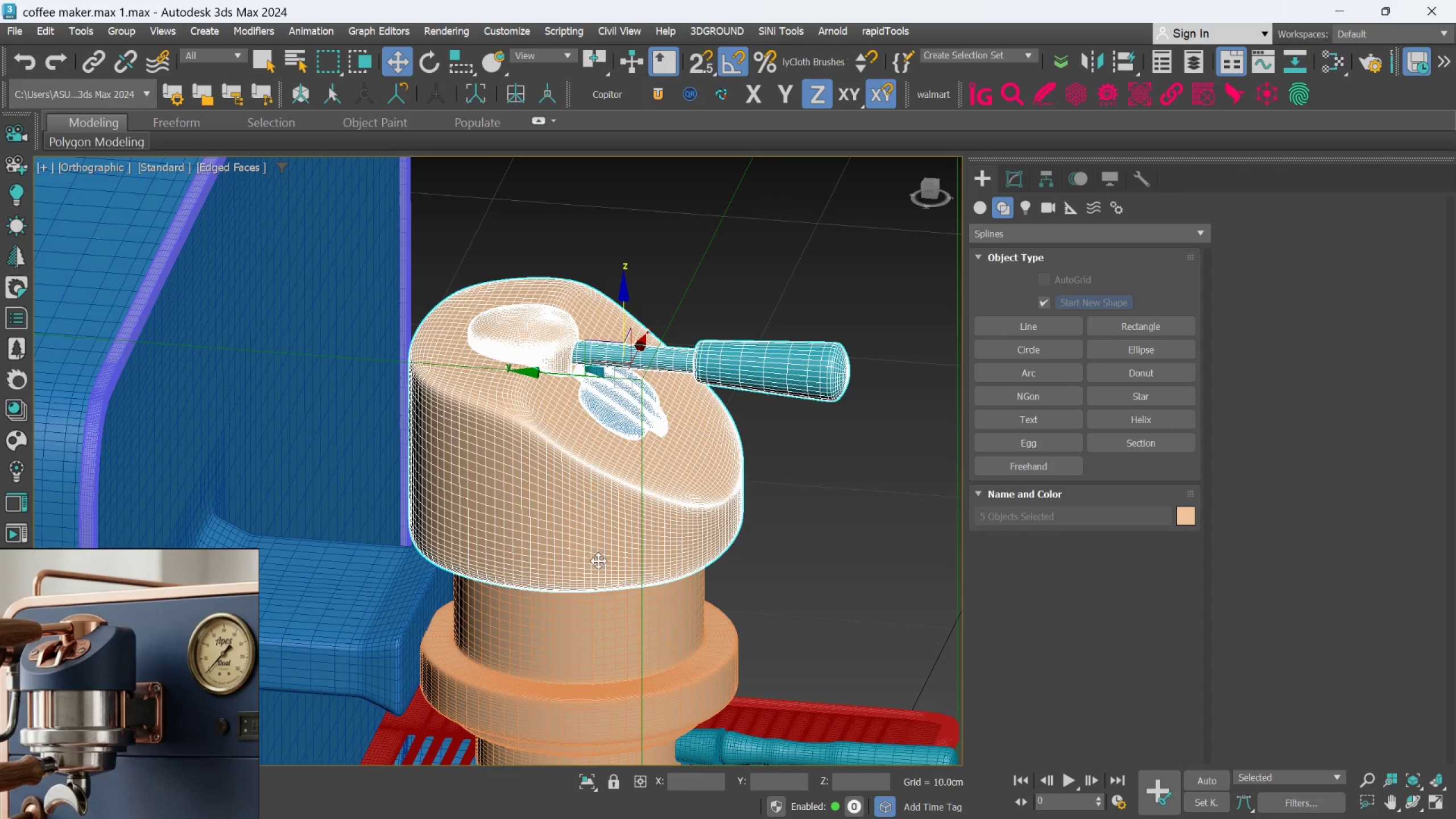 
hold_key(key=ControlLeft, duration=0.91)
left_click([586, 662])
 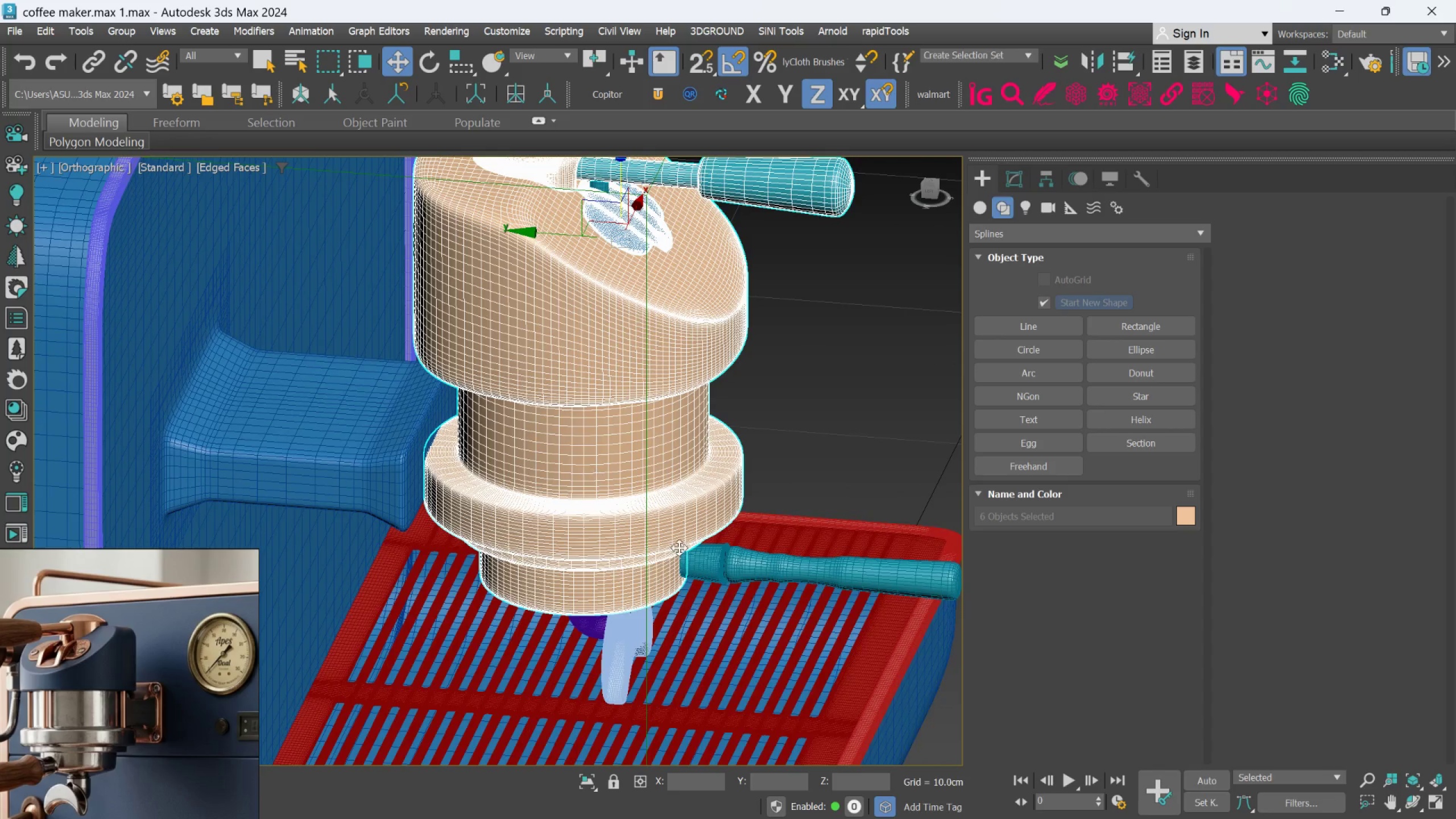 
hold_key(key=ControlLeft, duration=1.5)
left_click([790, 574])
 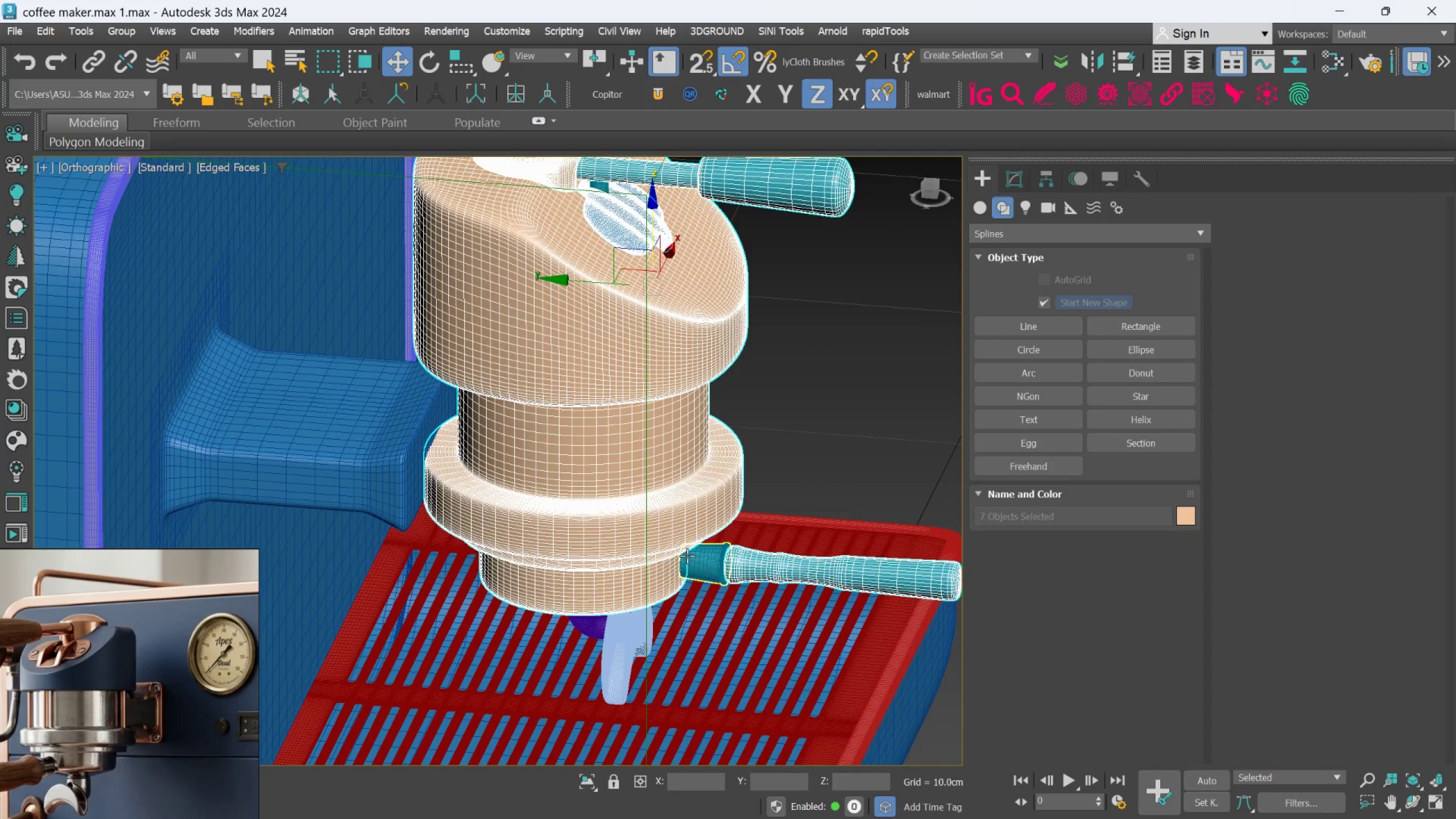 
left_click([687, 556])
 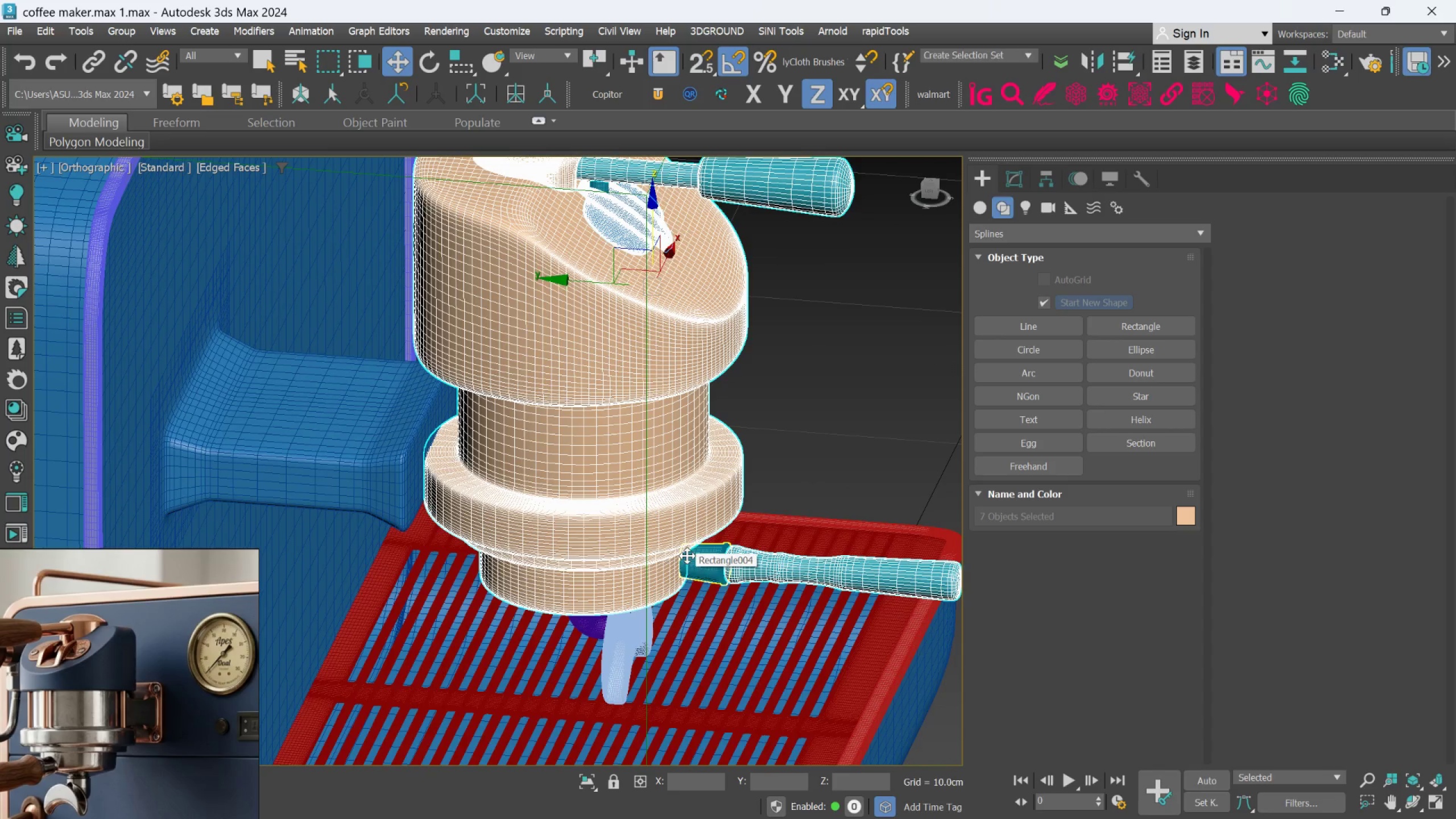 
key(Control+ControlLeft)
 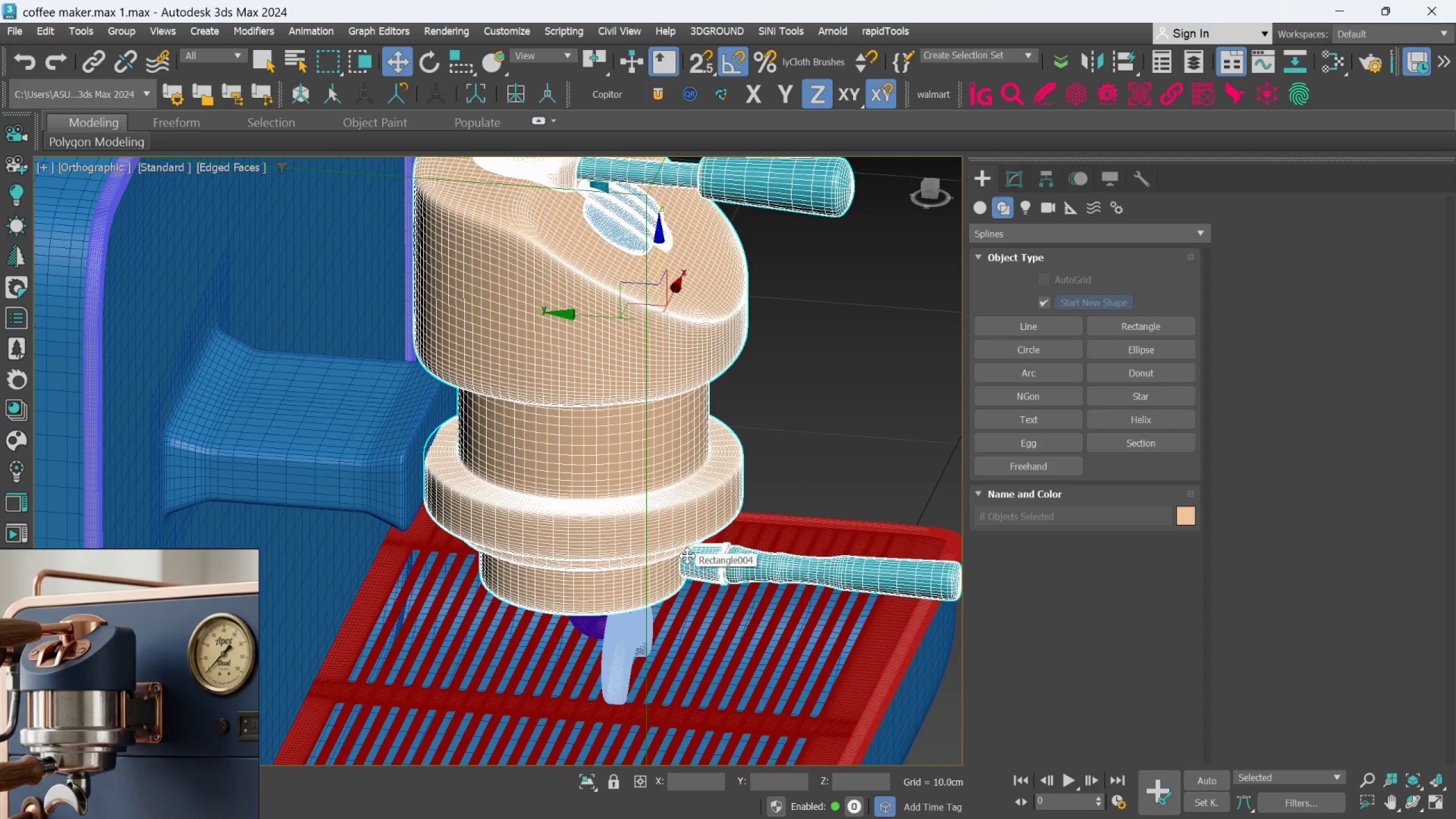 
key(Control+ControlLeft)
 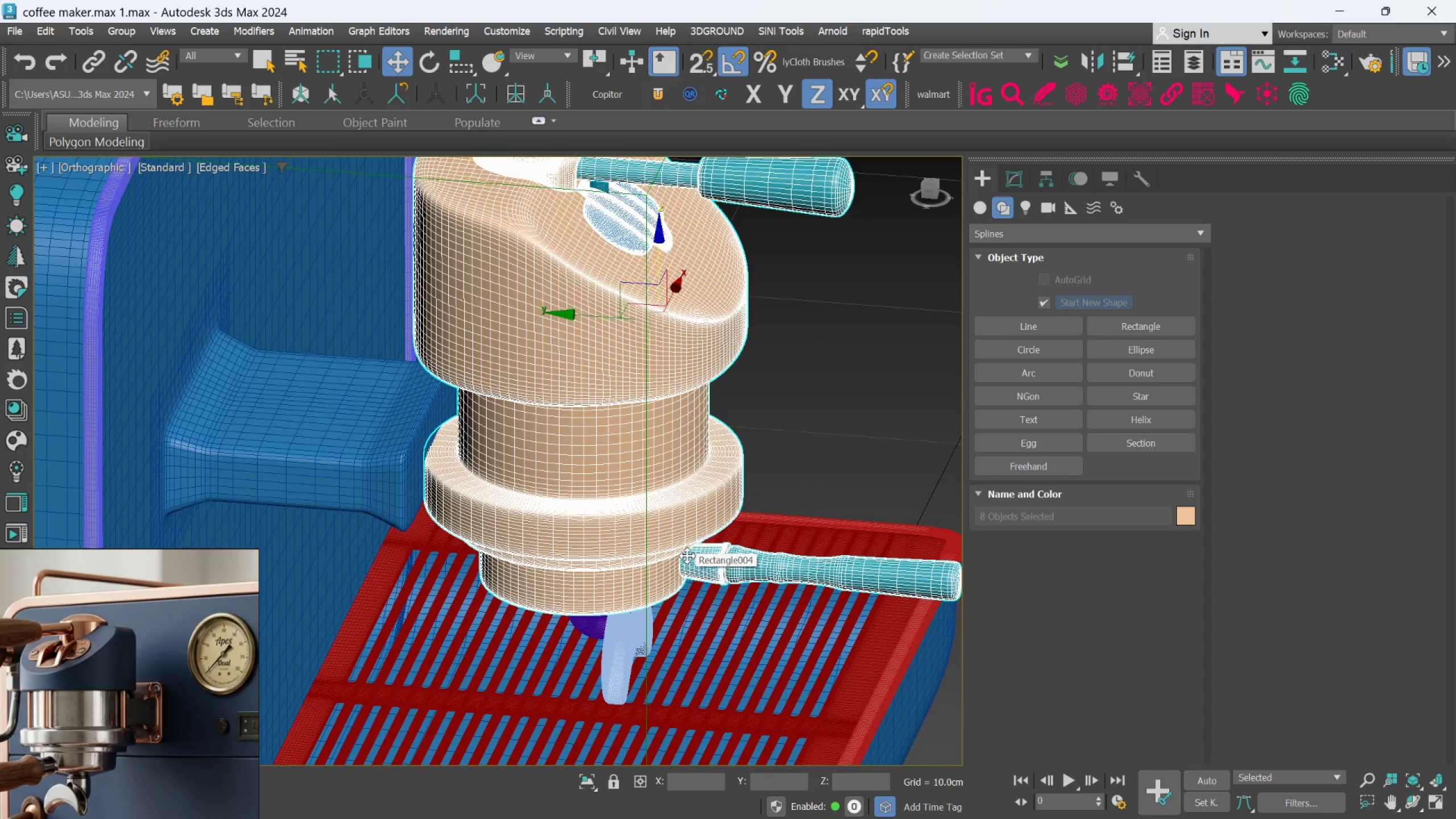 
key(Control+ControlLeft)
 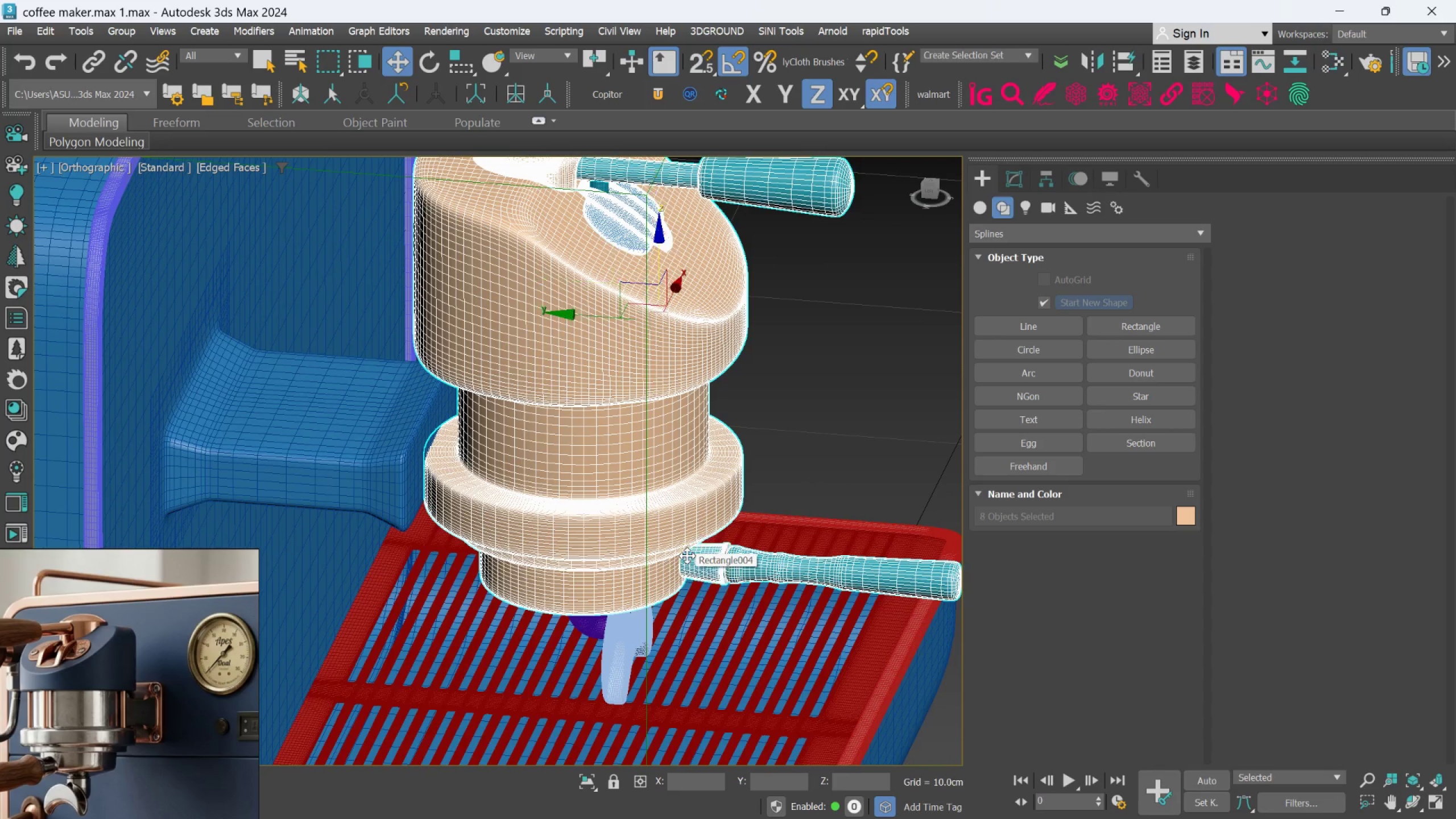 
key(Control+ControlLeft)
 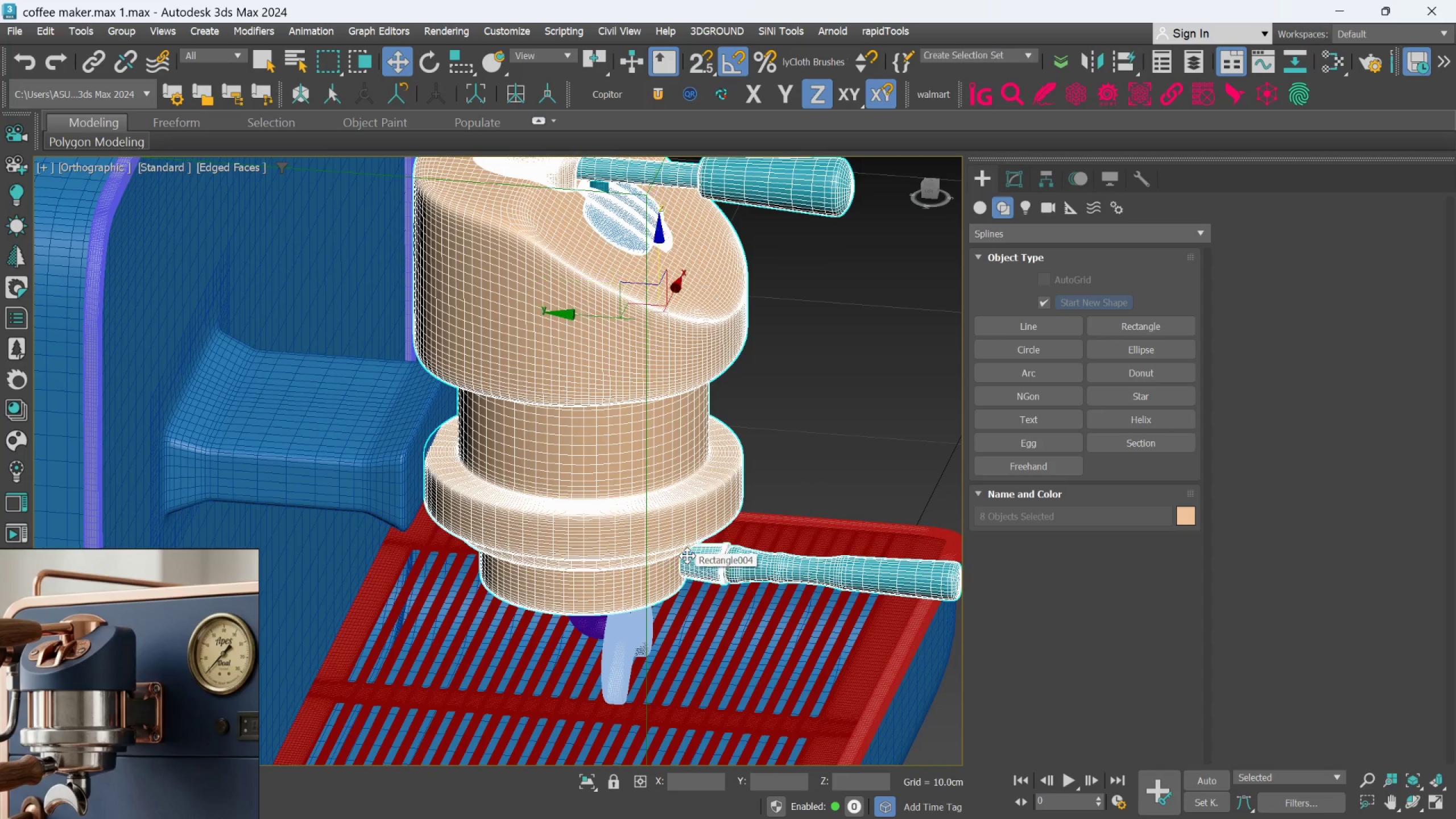 
key(Control+ControlLeft)
 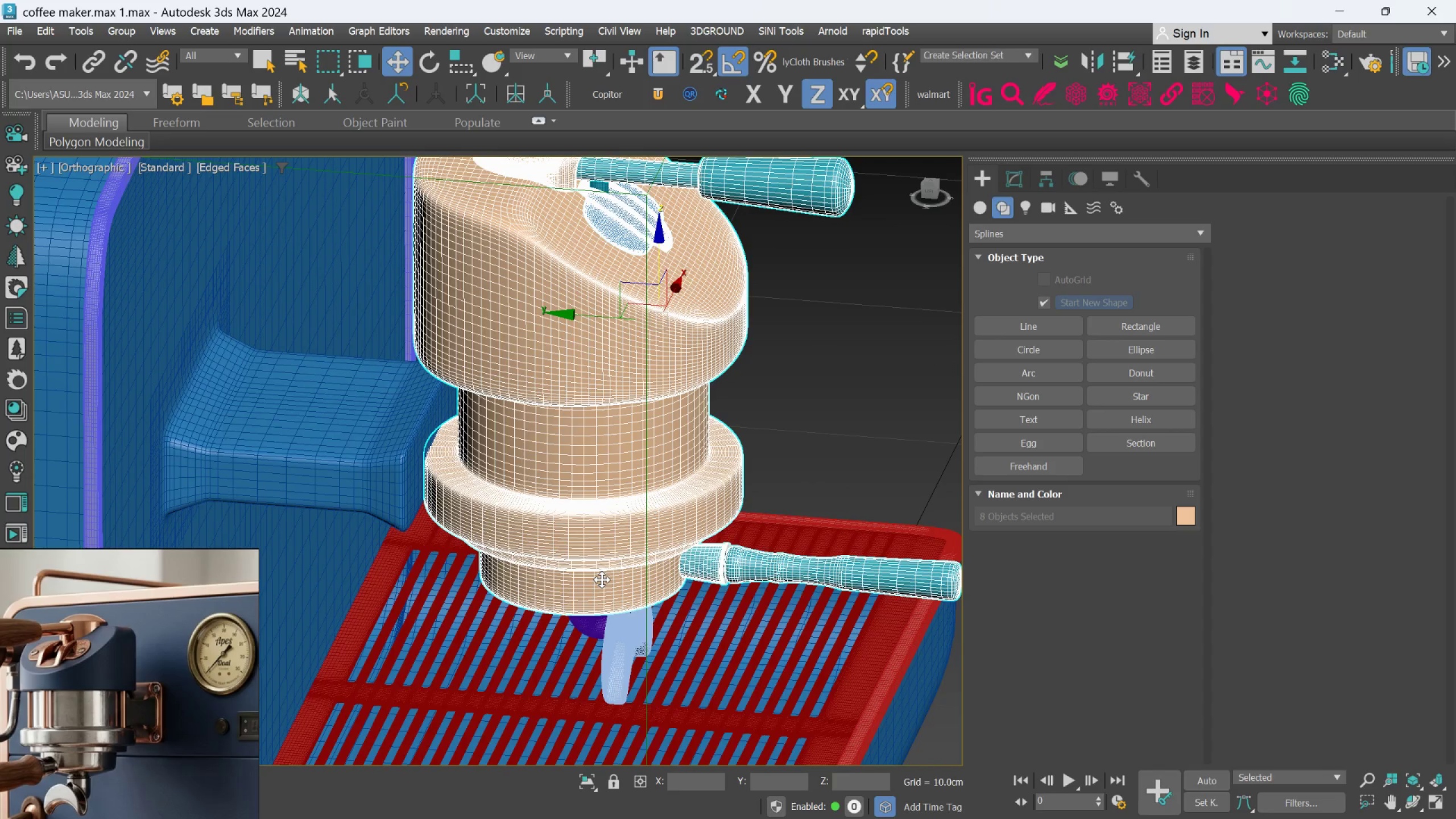 
hold_key(key=AltLeft, duration=0.53)
 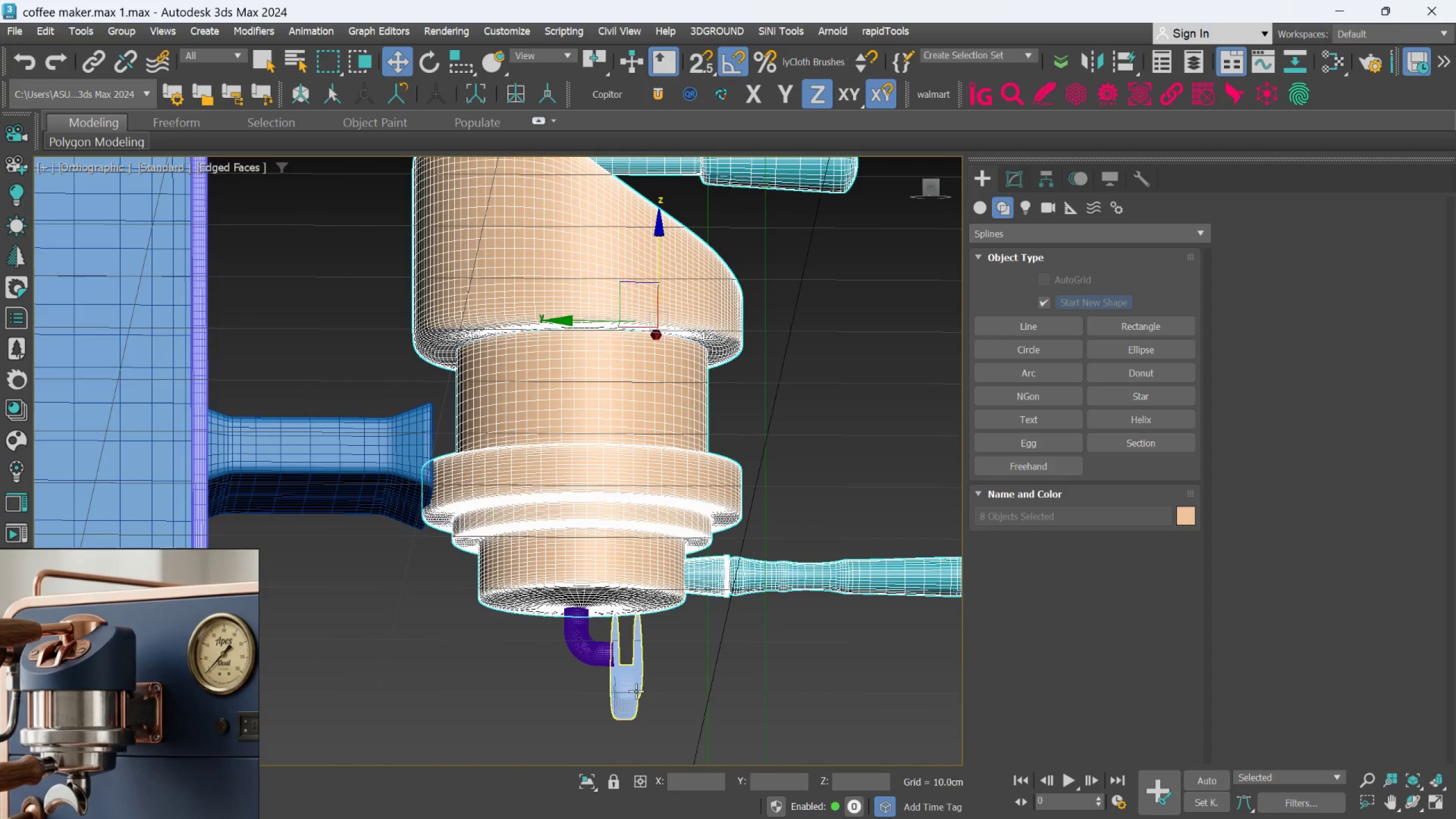 
hold_key(key=ControlLeft, duration=1.15)
left_click([636, 691])
 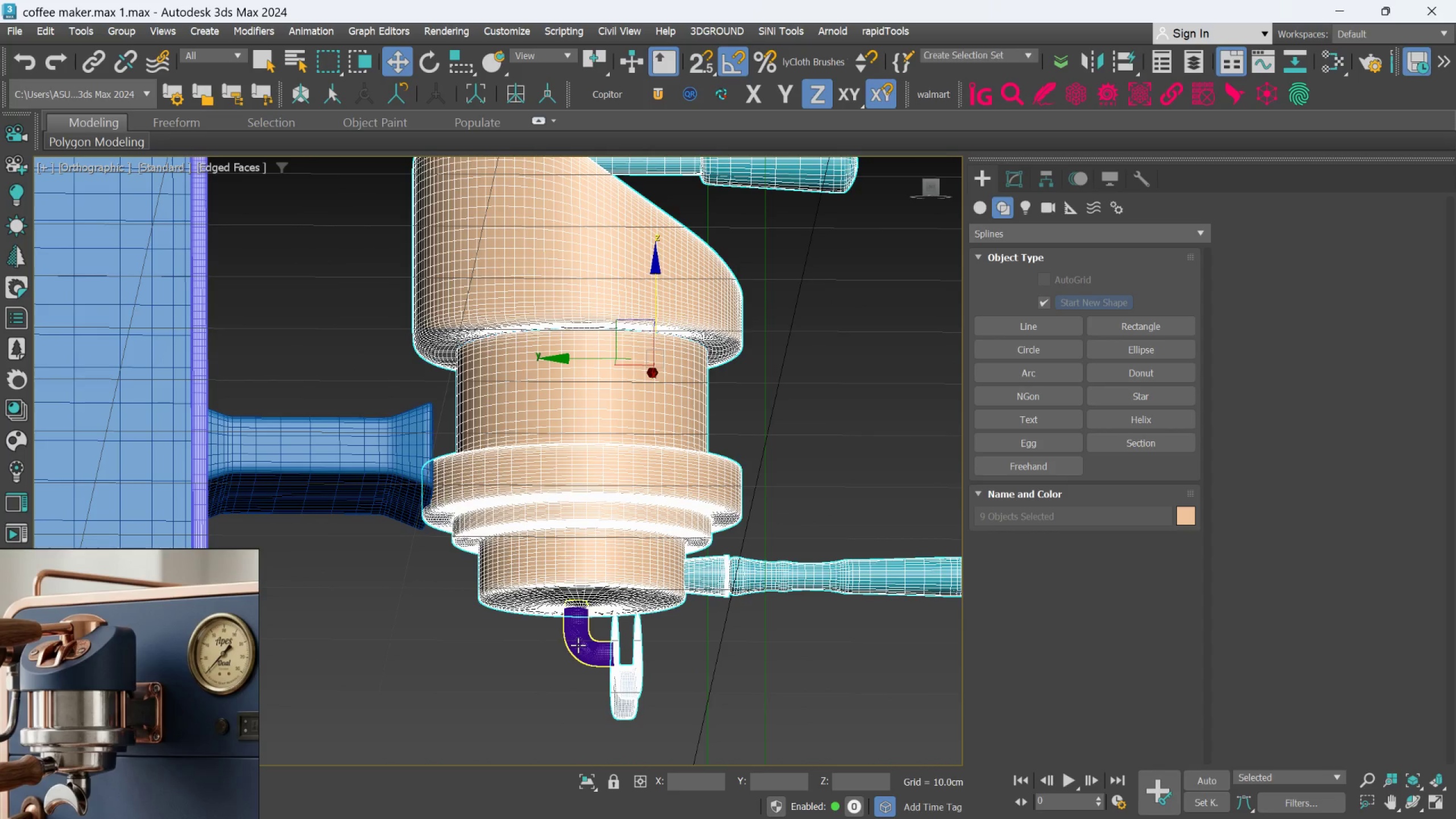 
left_click([578, 645])
 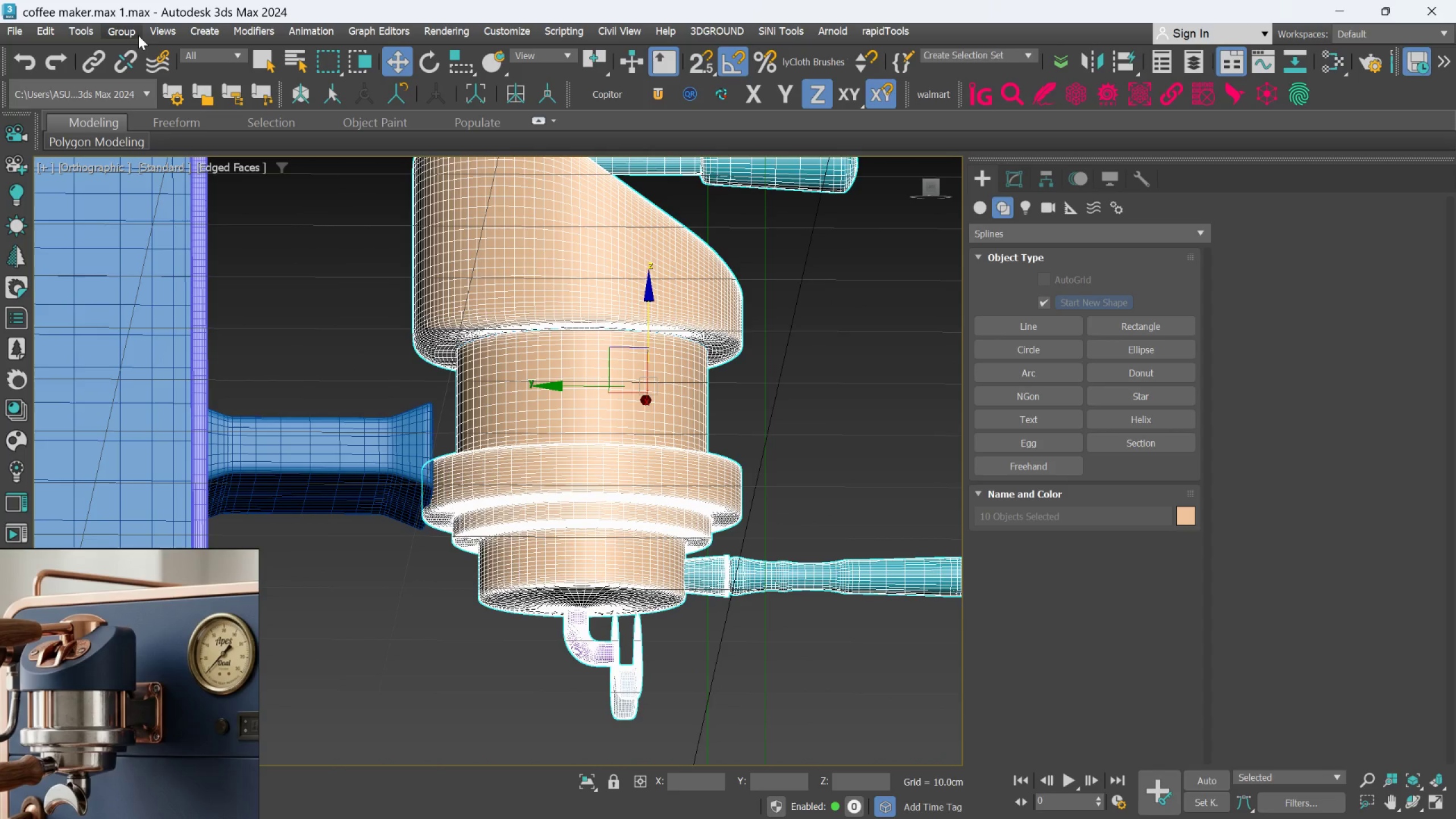 
left_click([137, 35])
 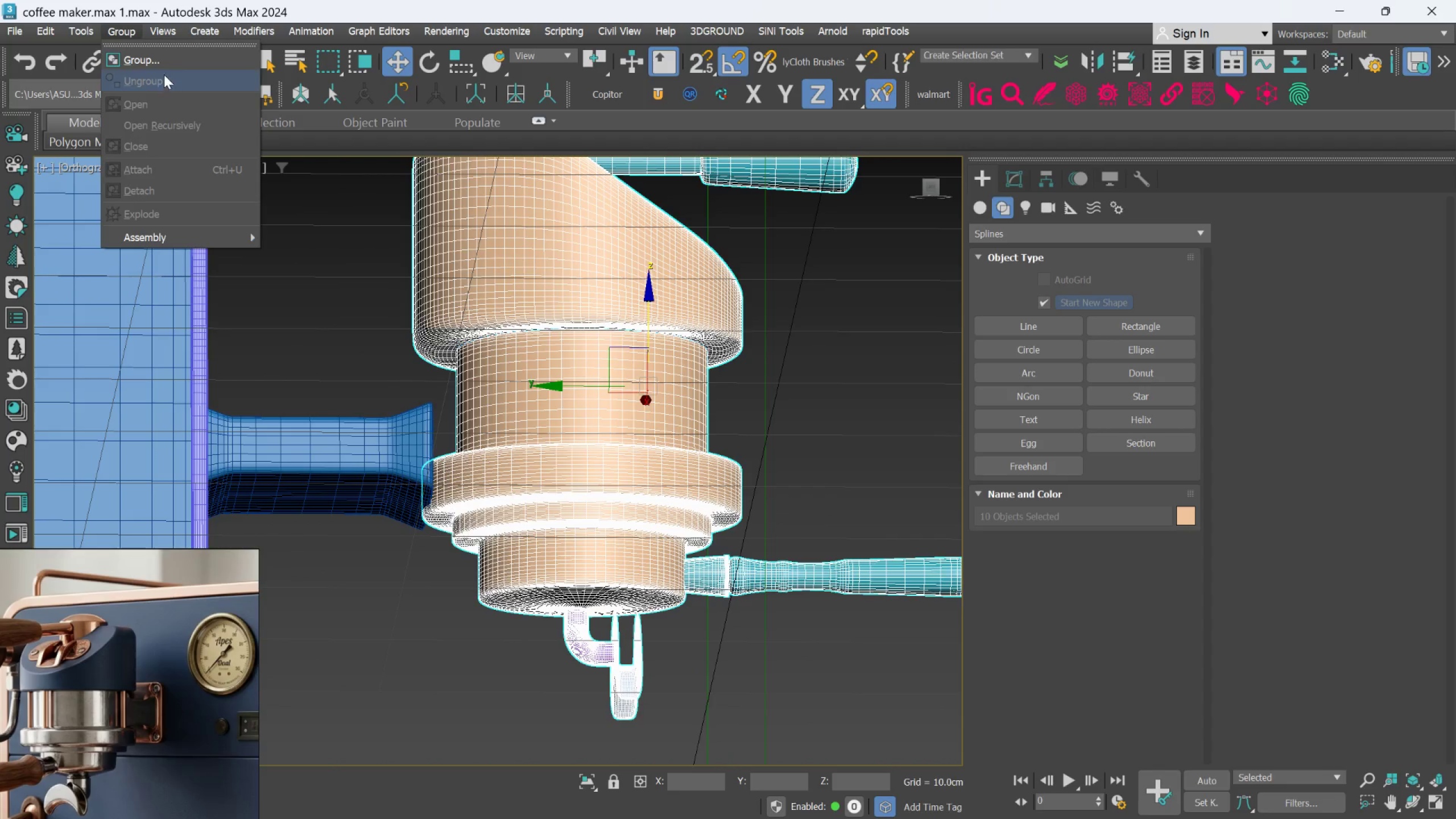 
left_click([160, 61])
 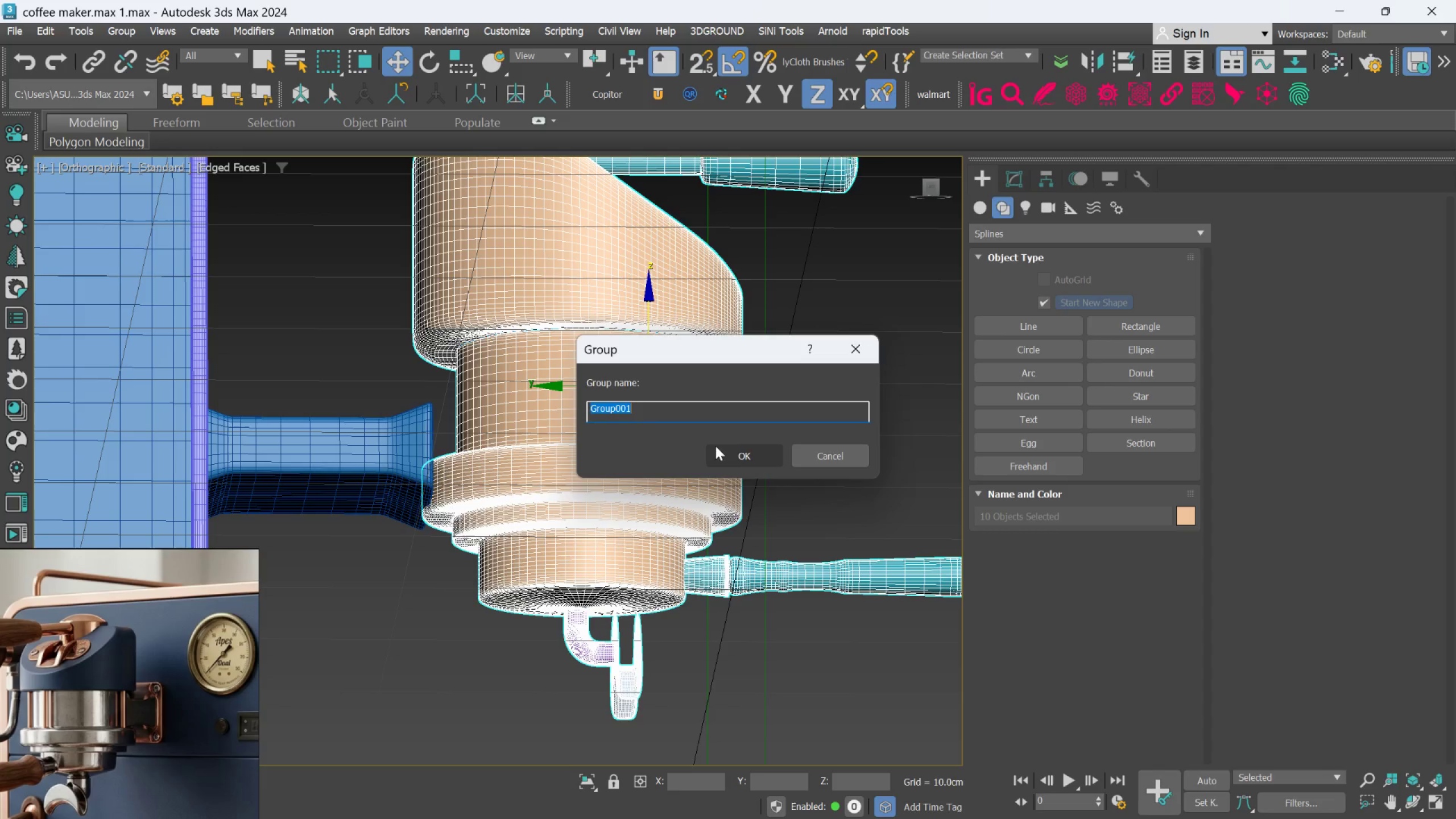 
left_click([738, 452])
 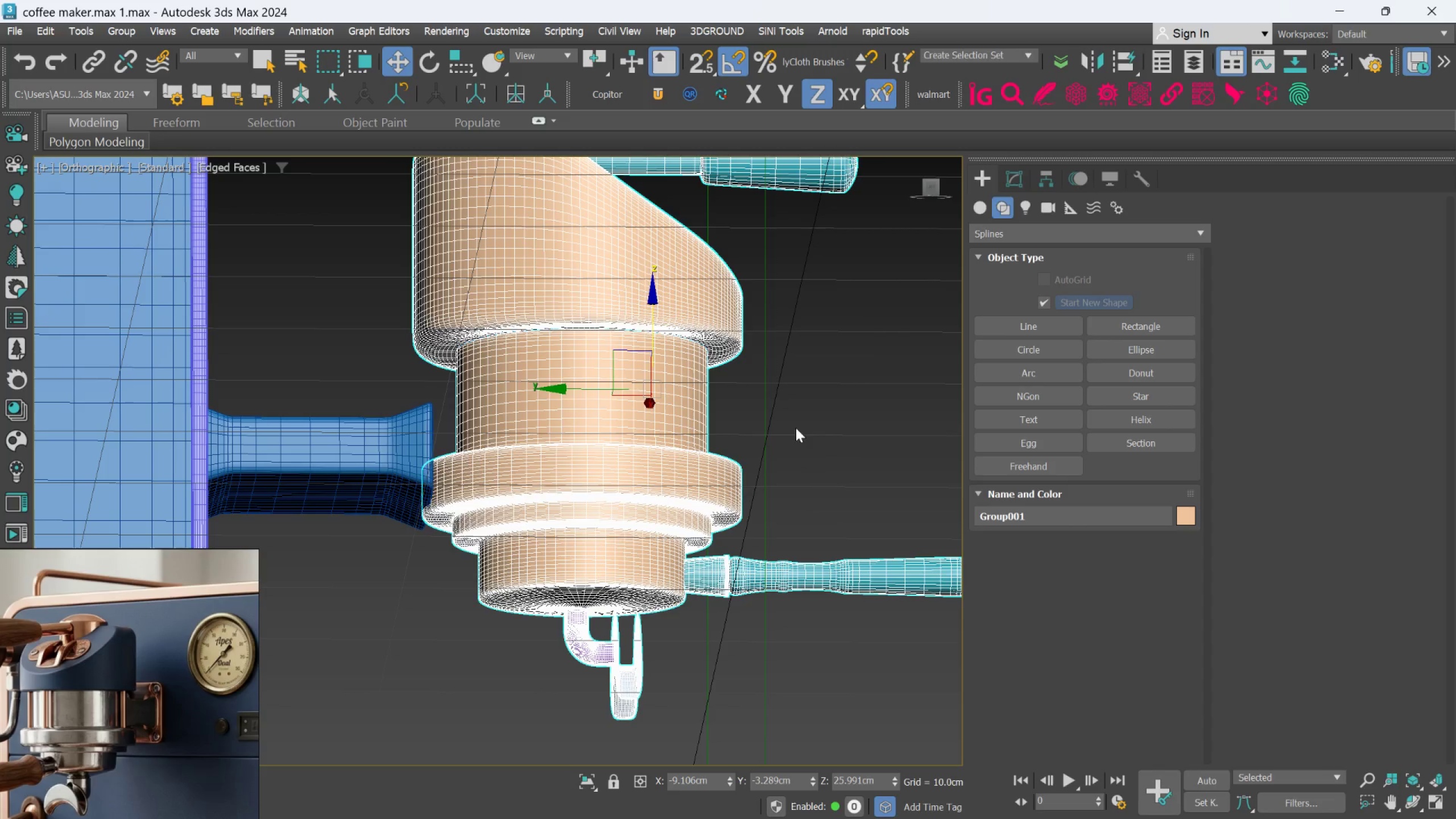 
left_click([802, 380])
 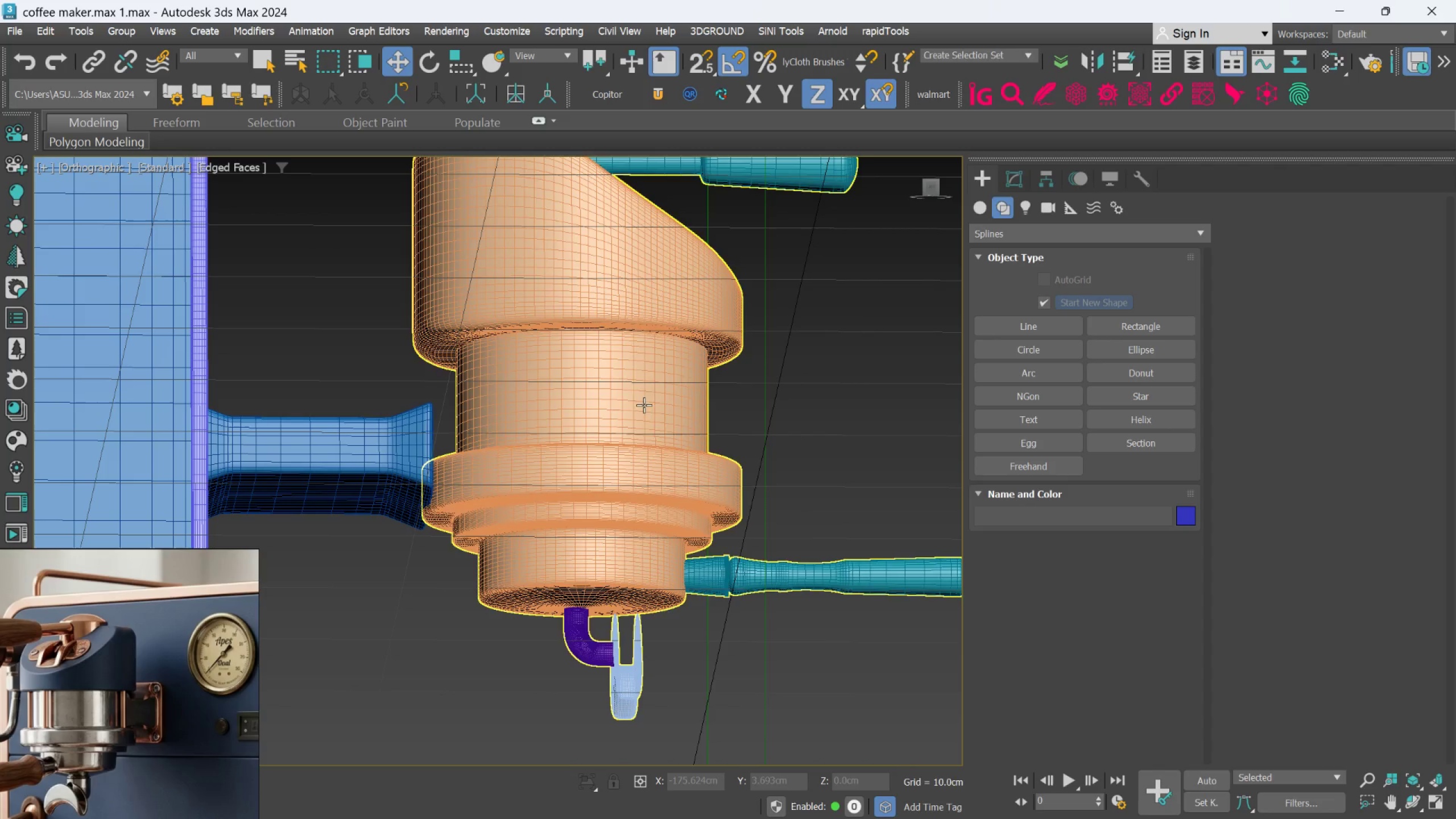 
left_click([617, 408])
 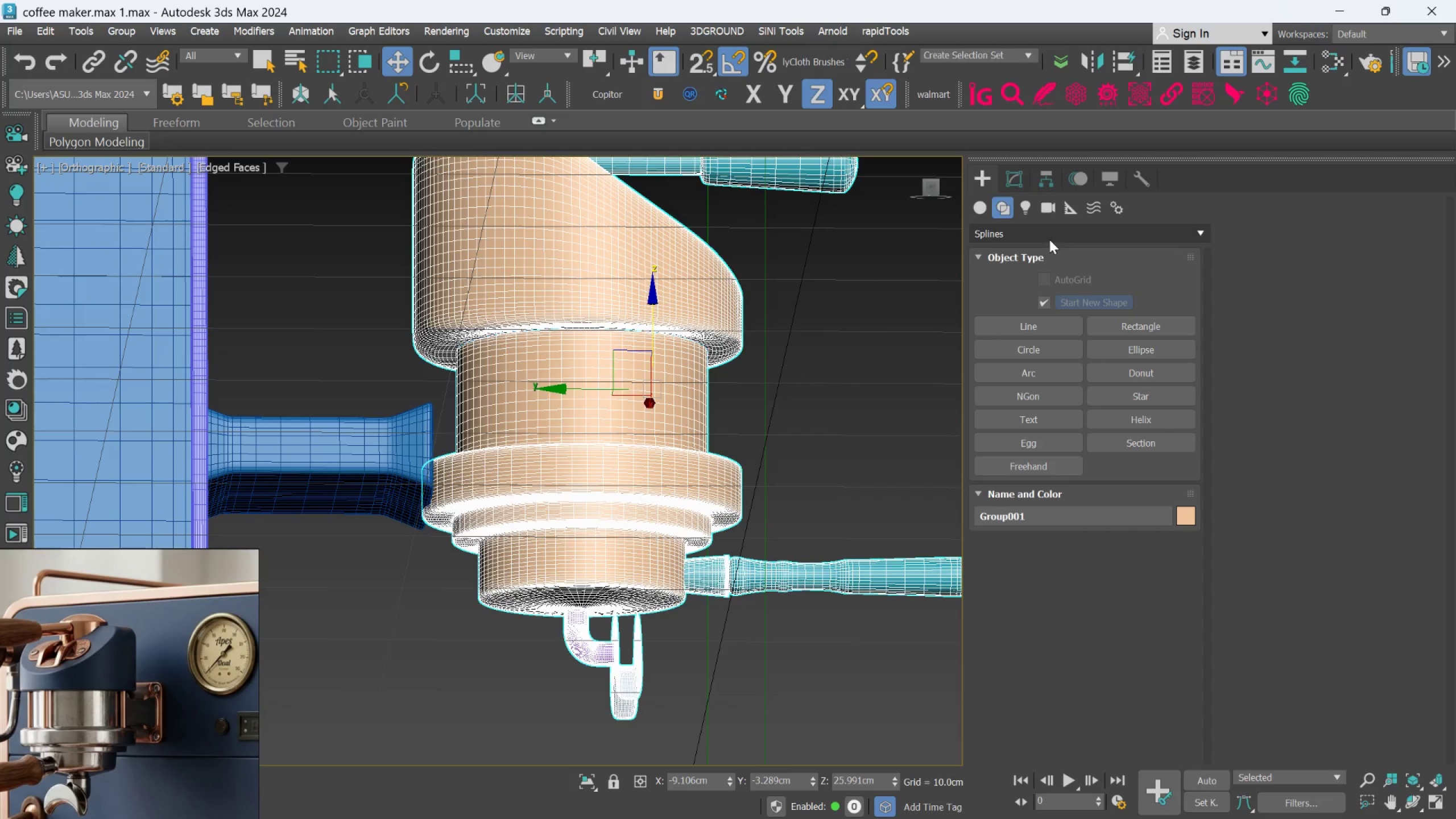 
key(F4)
 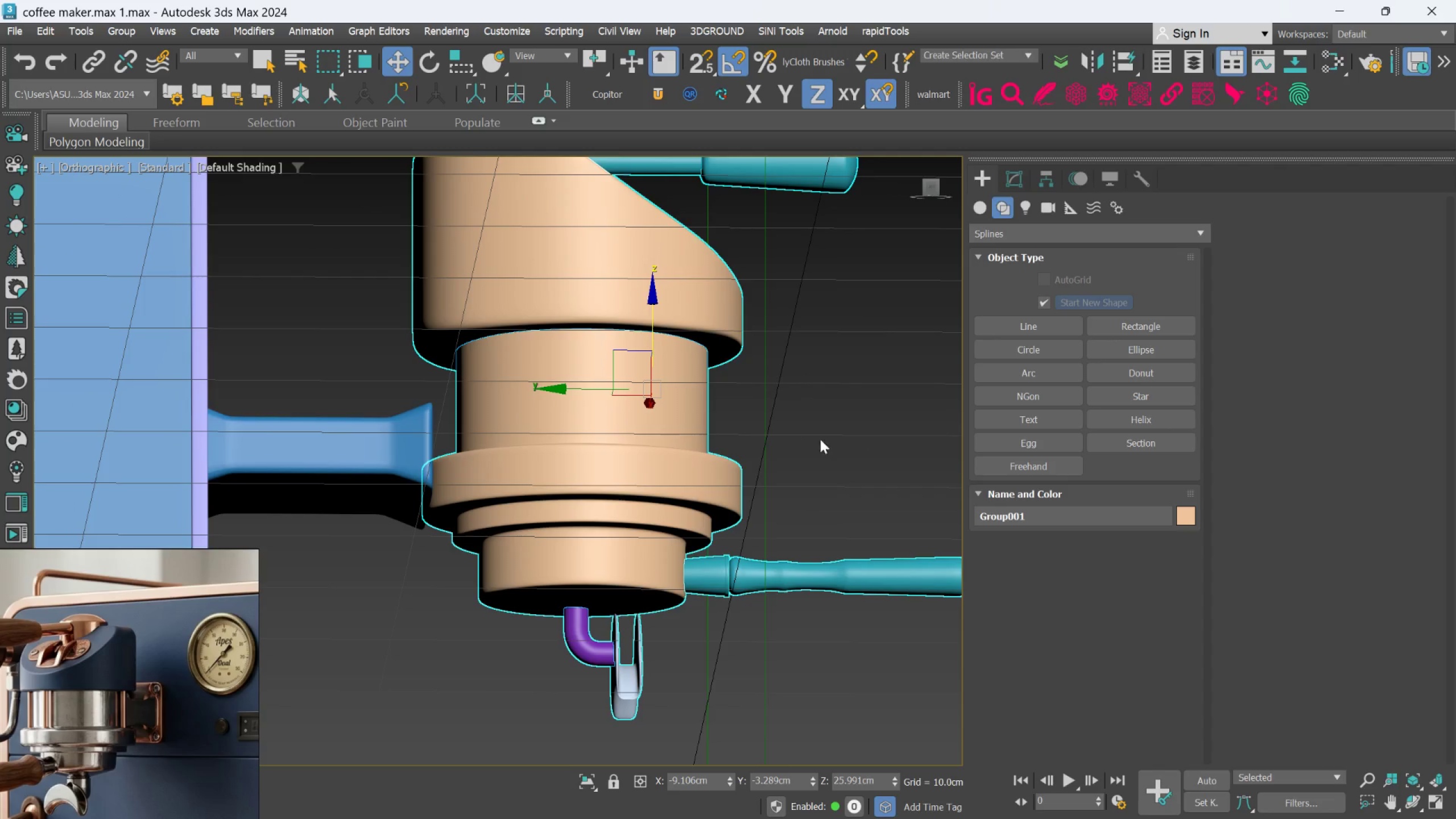 
scroll: coordinate [809, 440], scroll_direction: down, amount: 2.0
 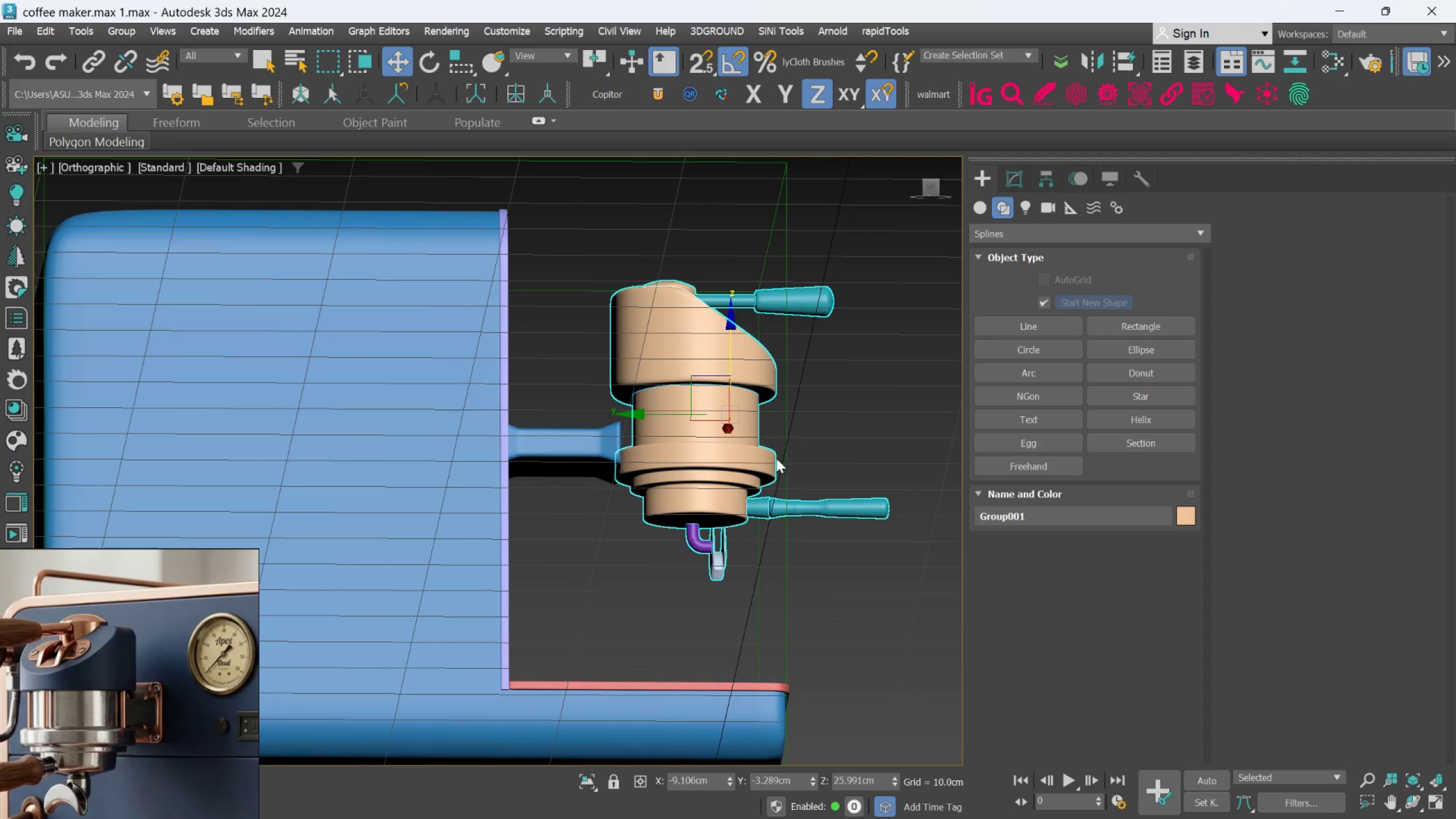 
hold_key(key=AltLeft, duration=0.57)
 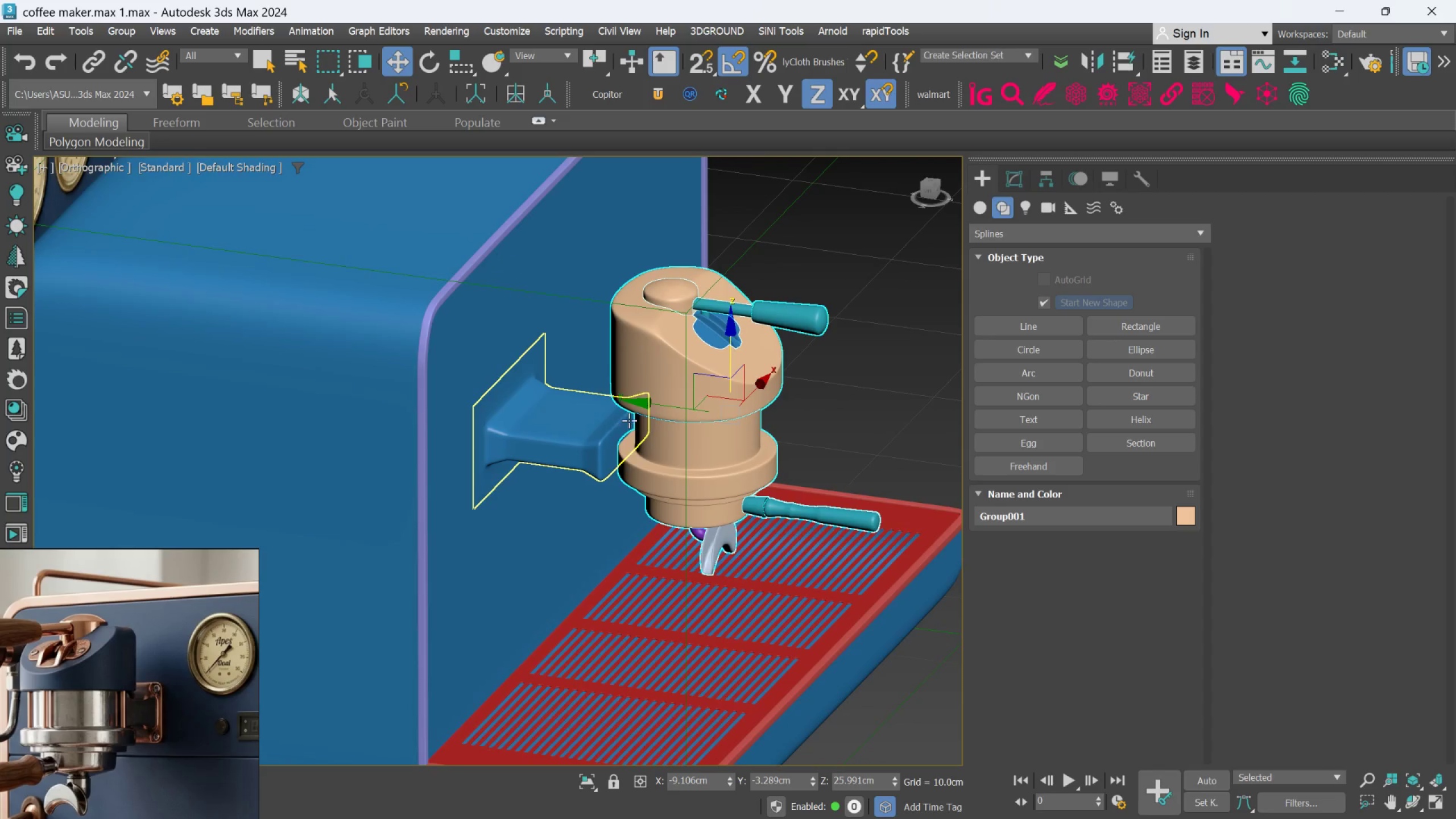 
scroll: coordinate [632, 417], scroll_direction: up, amount: 1.0
 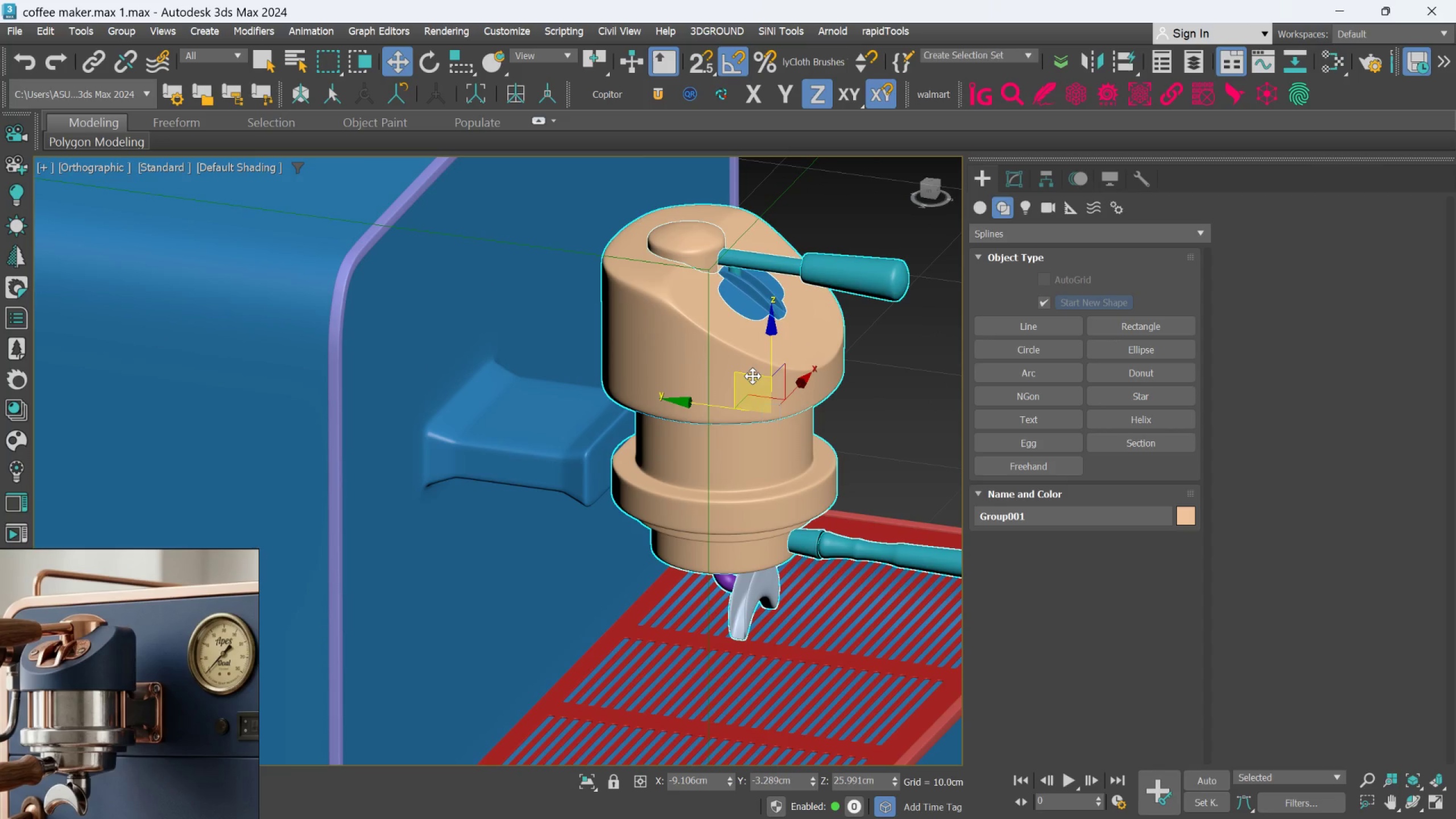 
key(L)
 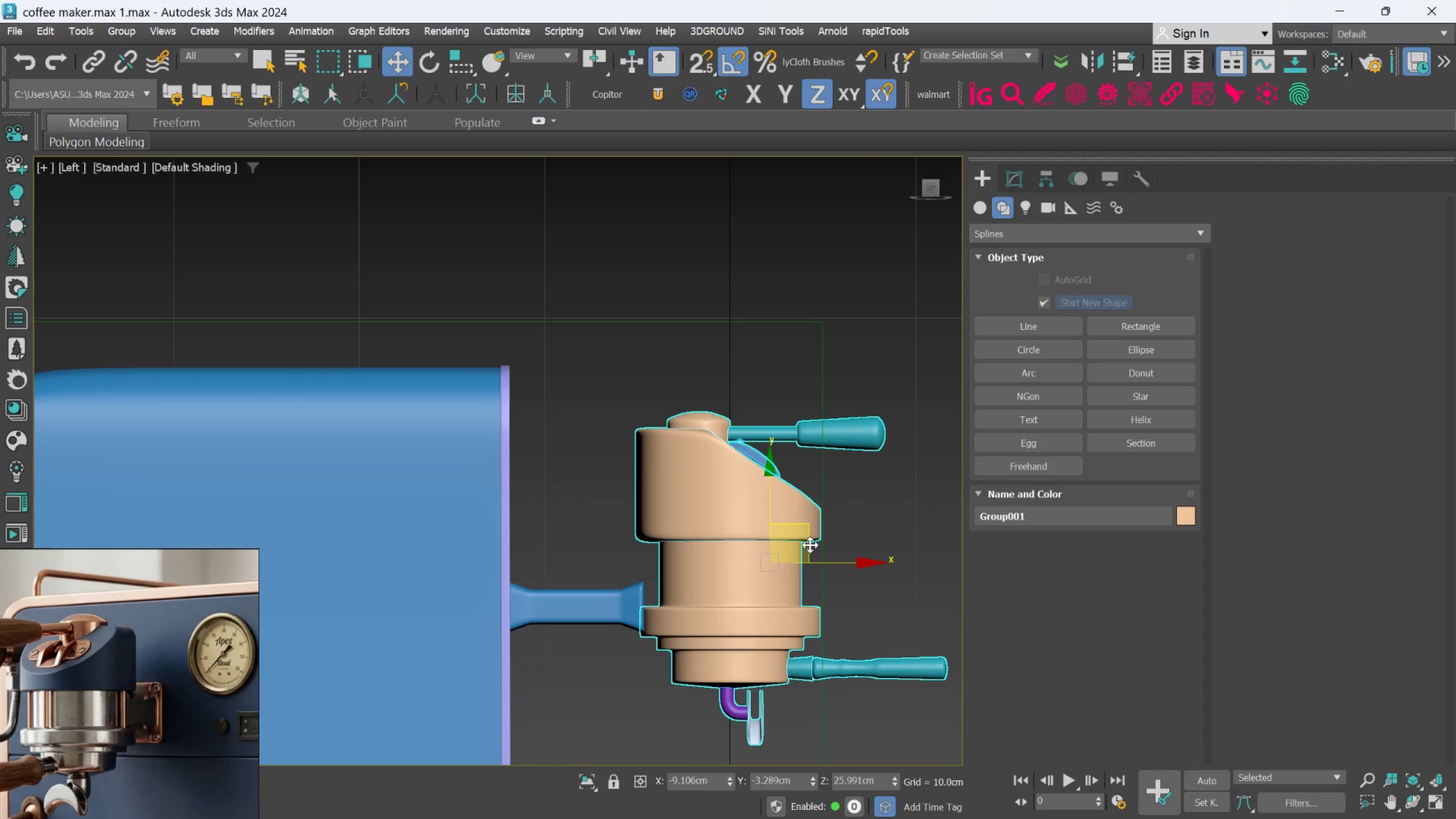 
left_click_drag(start_coordinate=[810, 533], to_coordinate=[792, 561])
 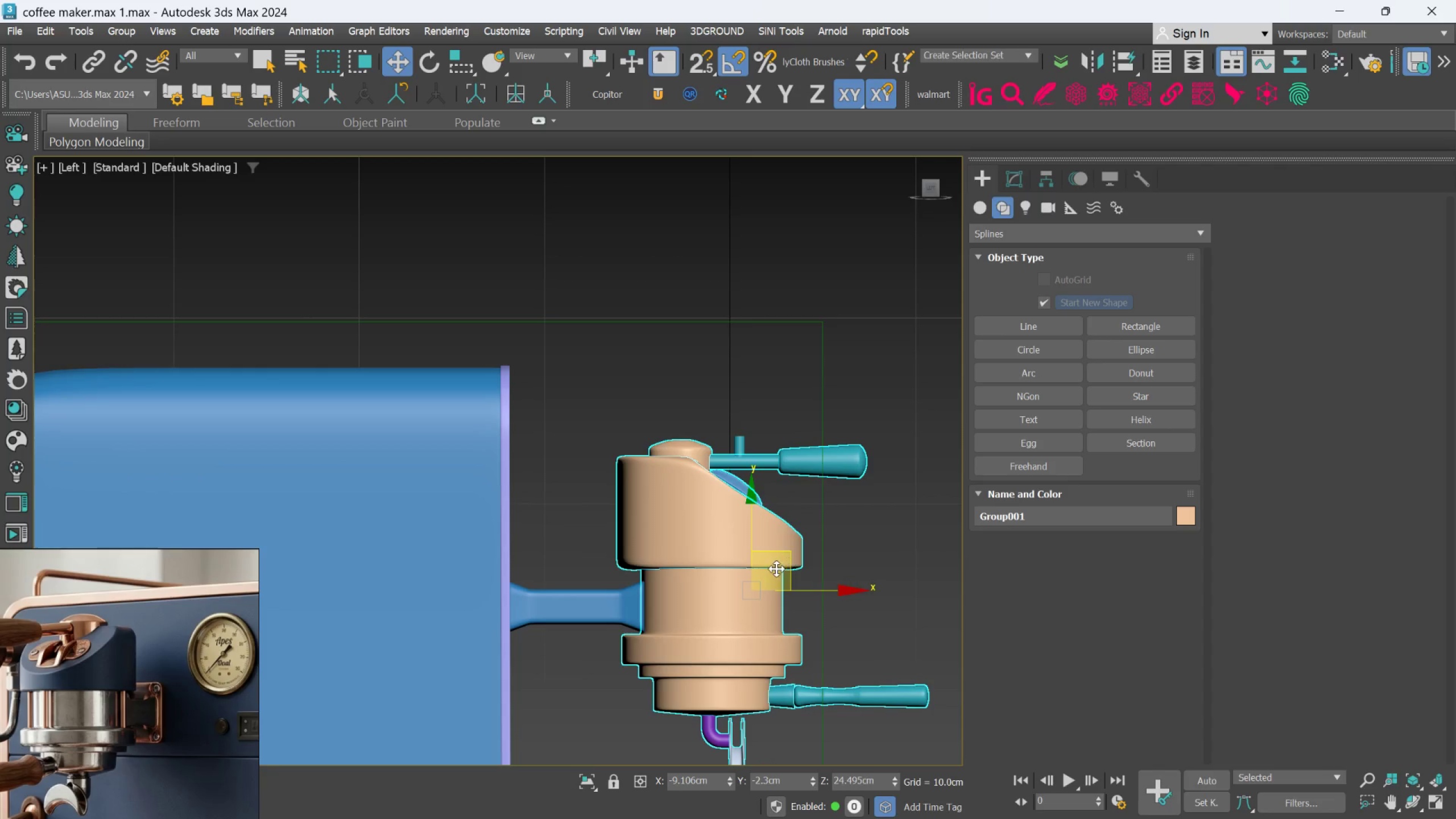 
scroll: coordinate [776, 569], scroll_direction: none, amount: 0.0
 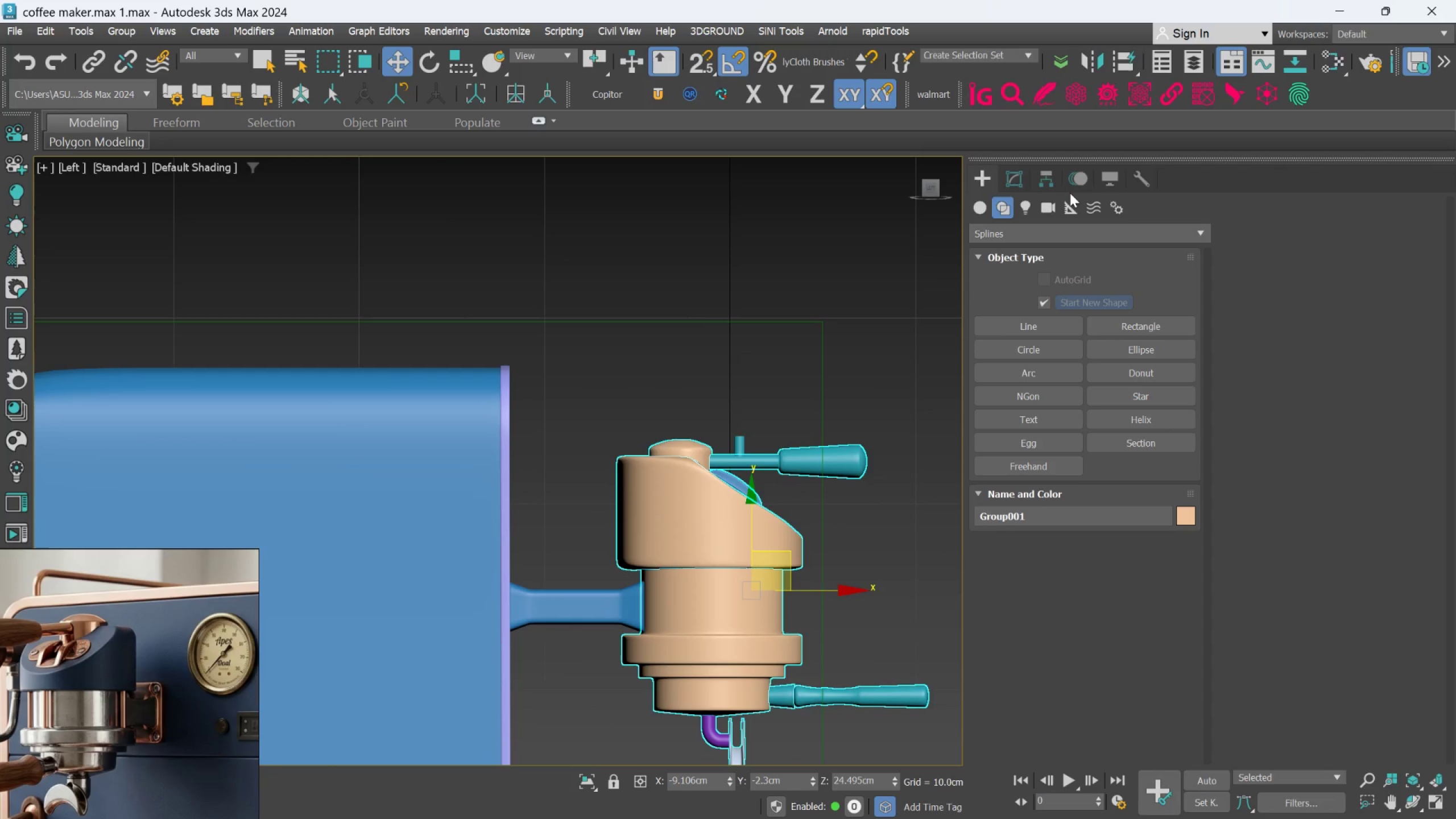 
left_click([1017, 185])
 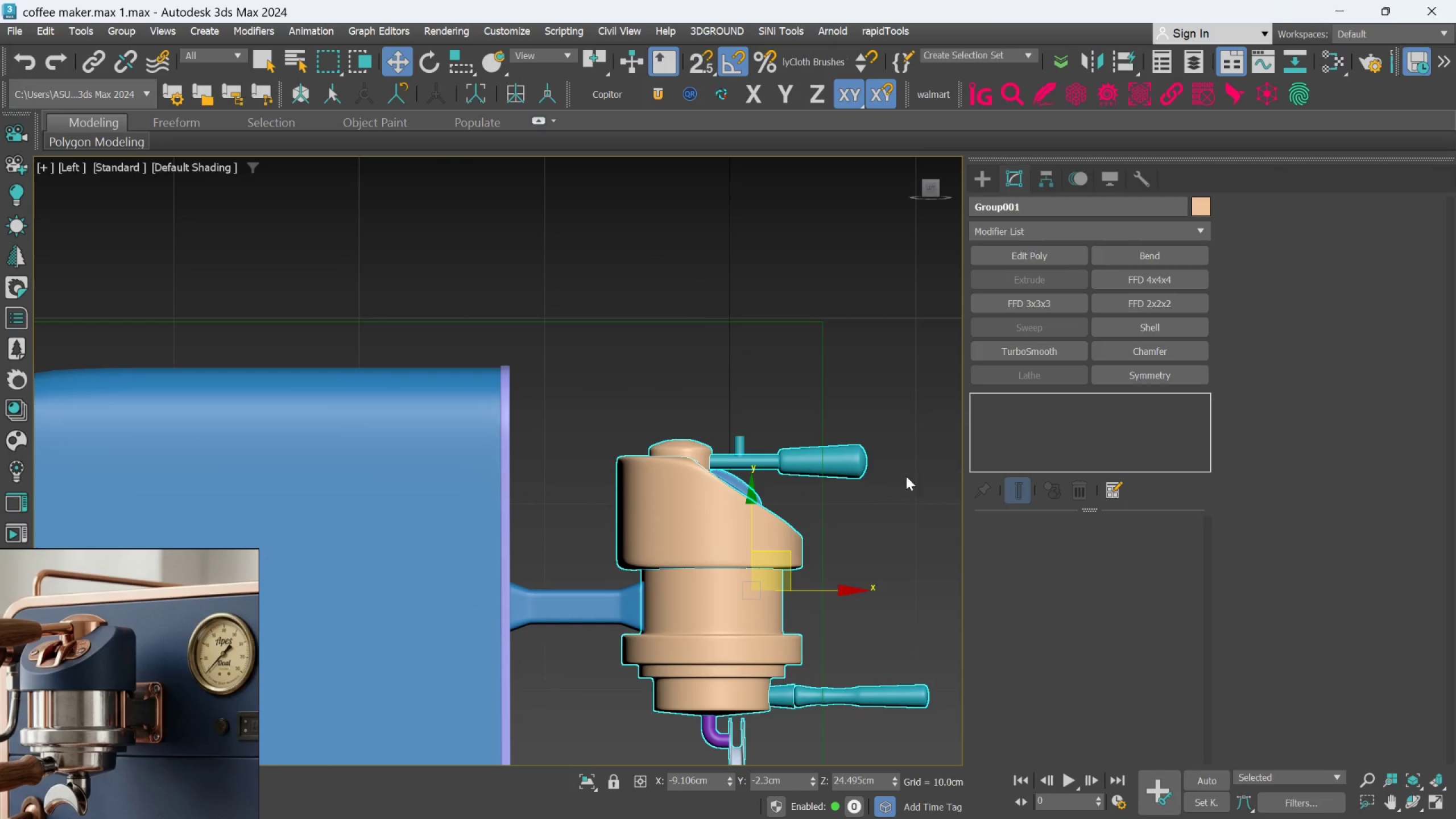 
hold_key(key=AltLeft, duration=1.19)
 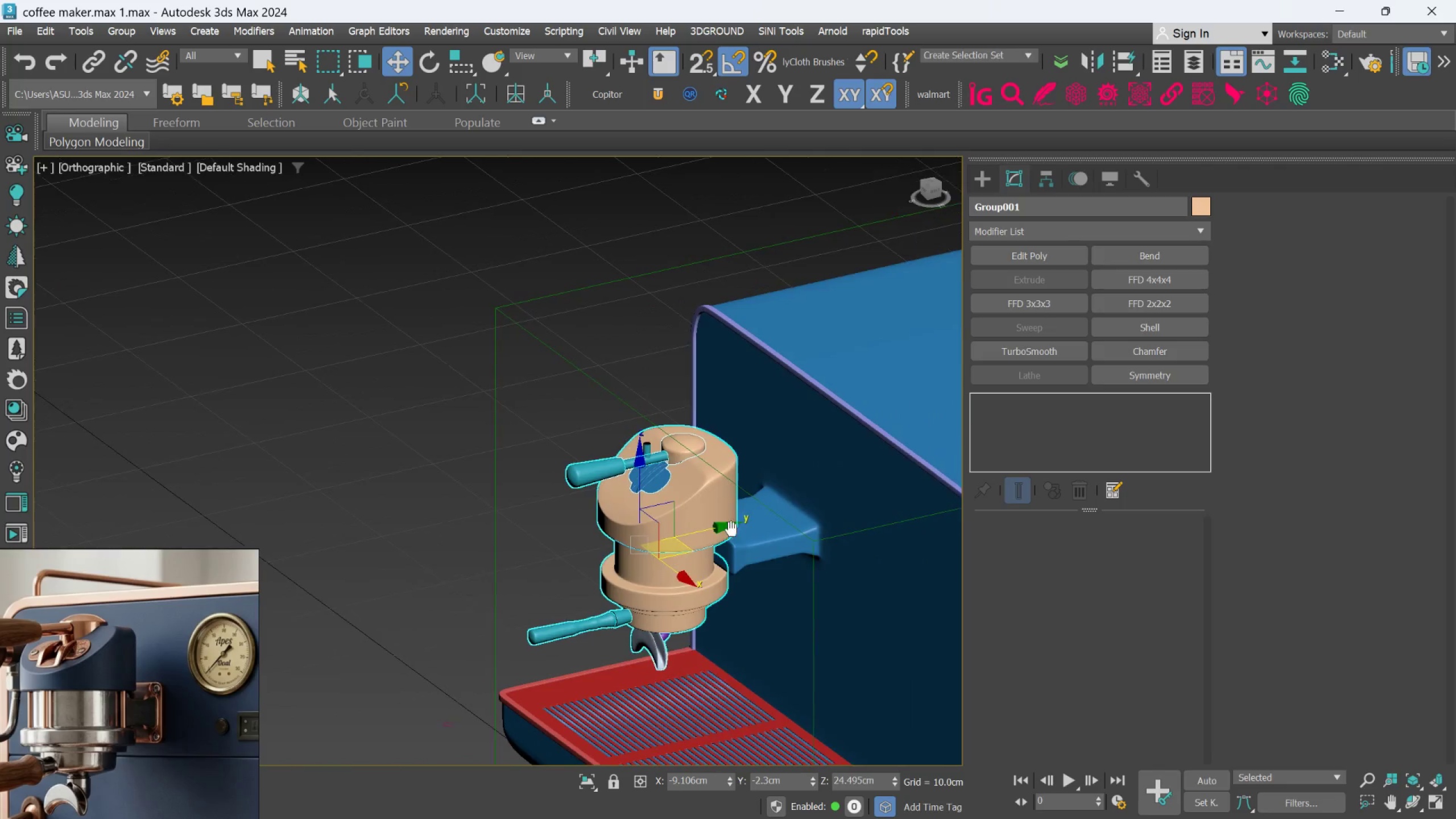 
scroll: coordinate [894, 493], scroll_direction: down, amount: 1.0
 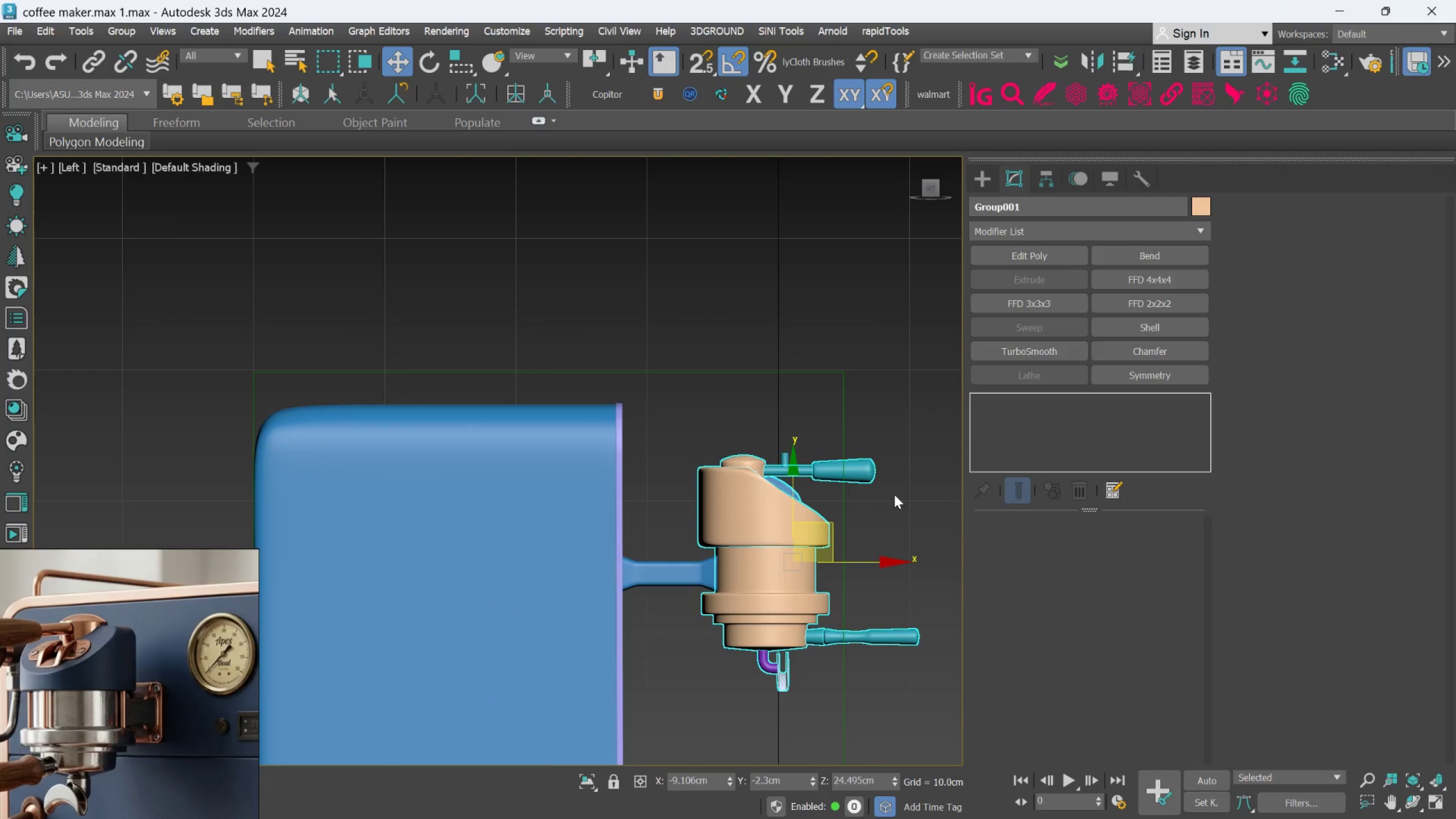 
hold_key(key=AltLeft, duration=1.53)
 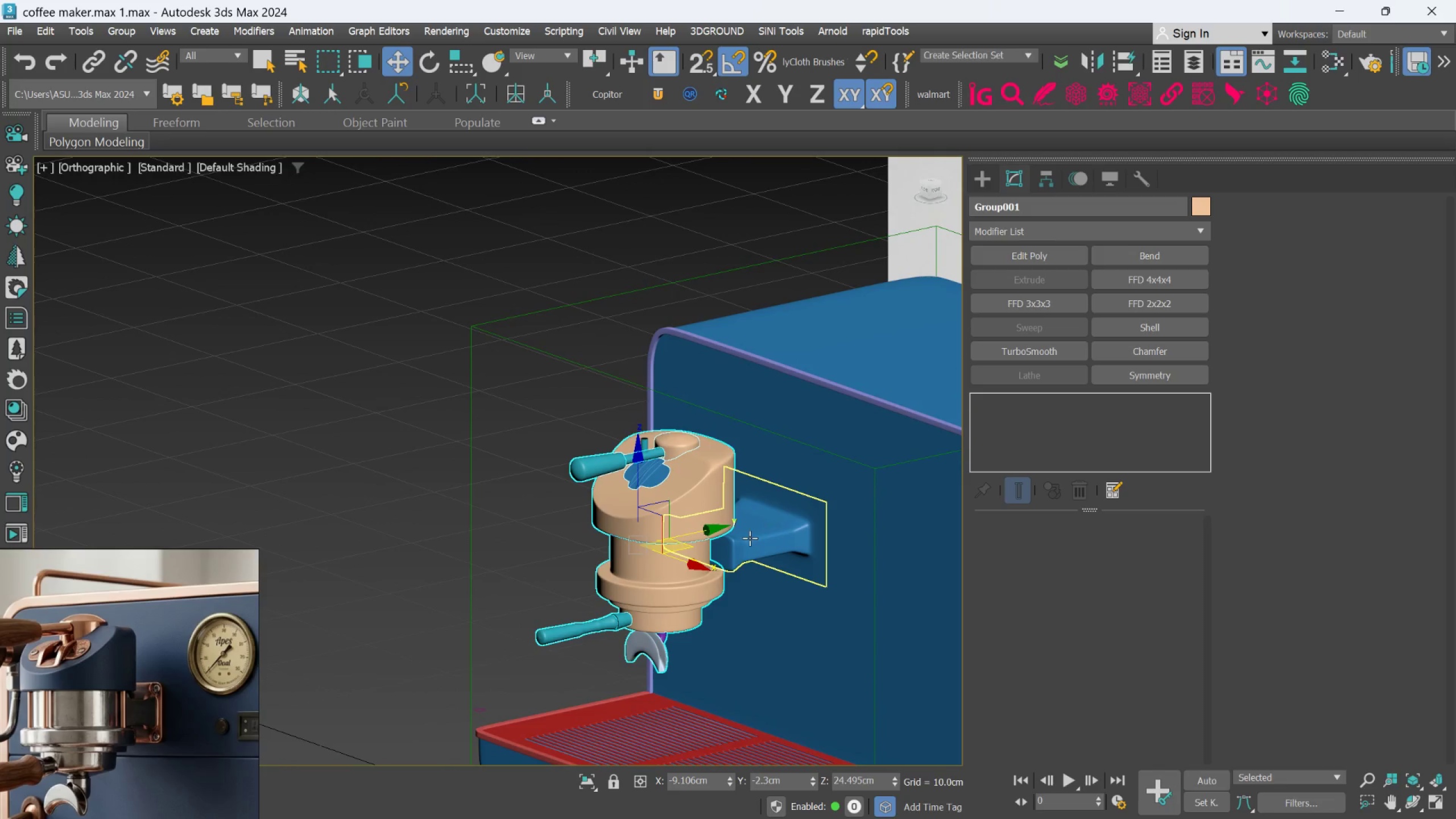 
scroll: coordinate [748, 537], scroll_direction: up, amount: 1.0
 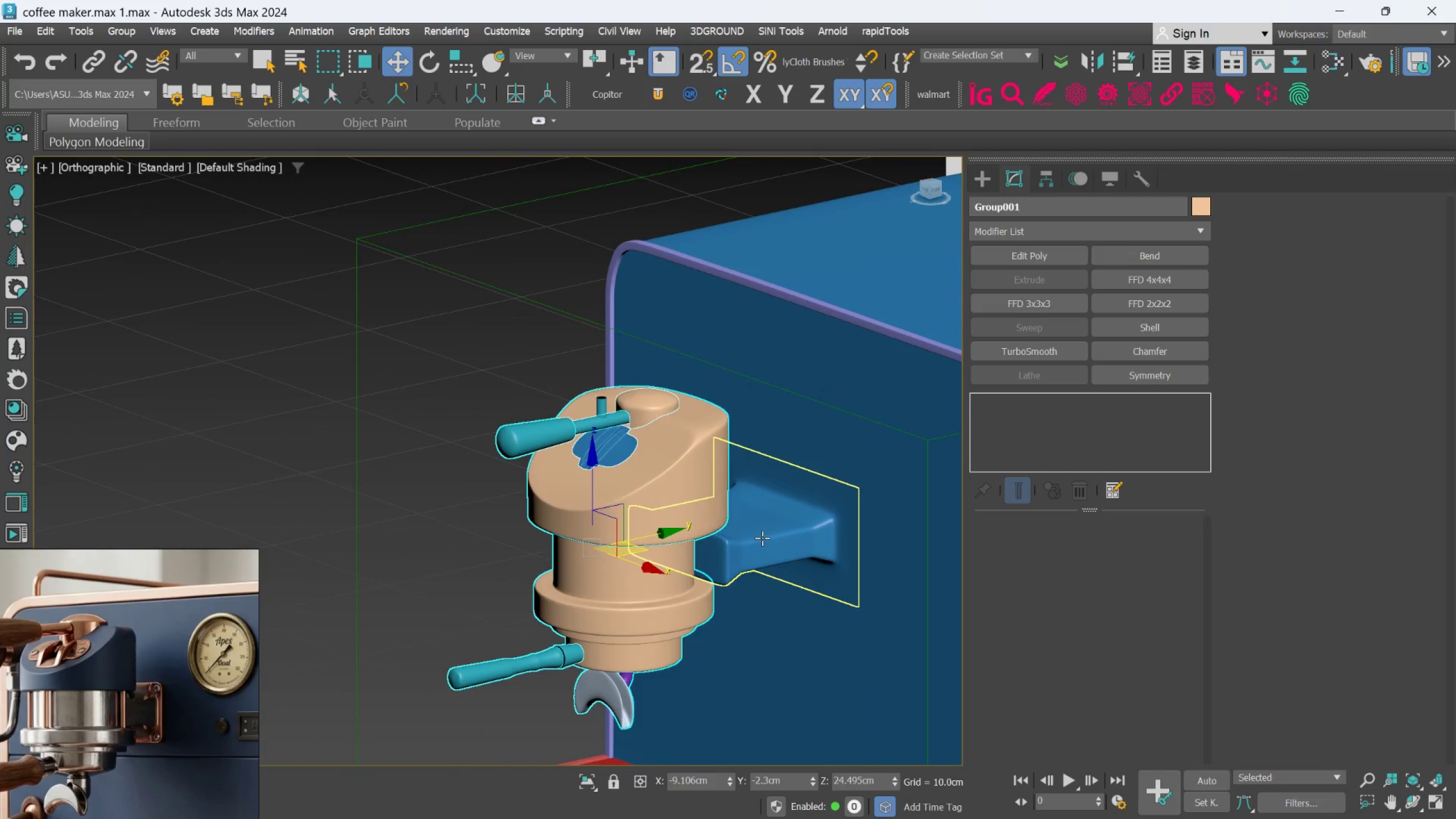 
left_click([763, 537])
 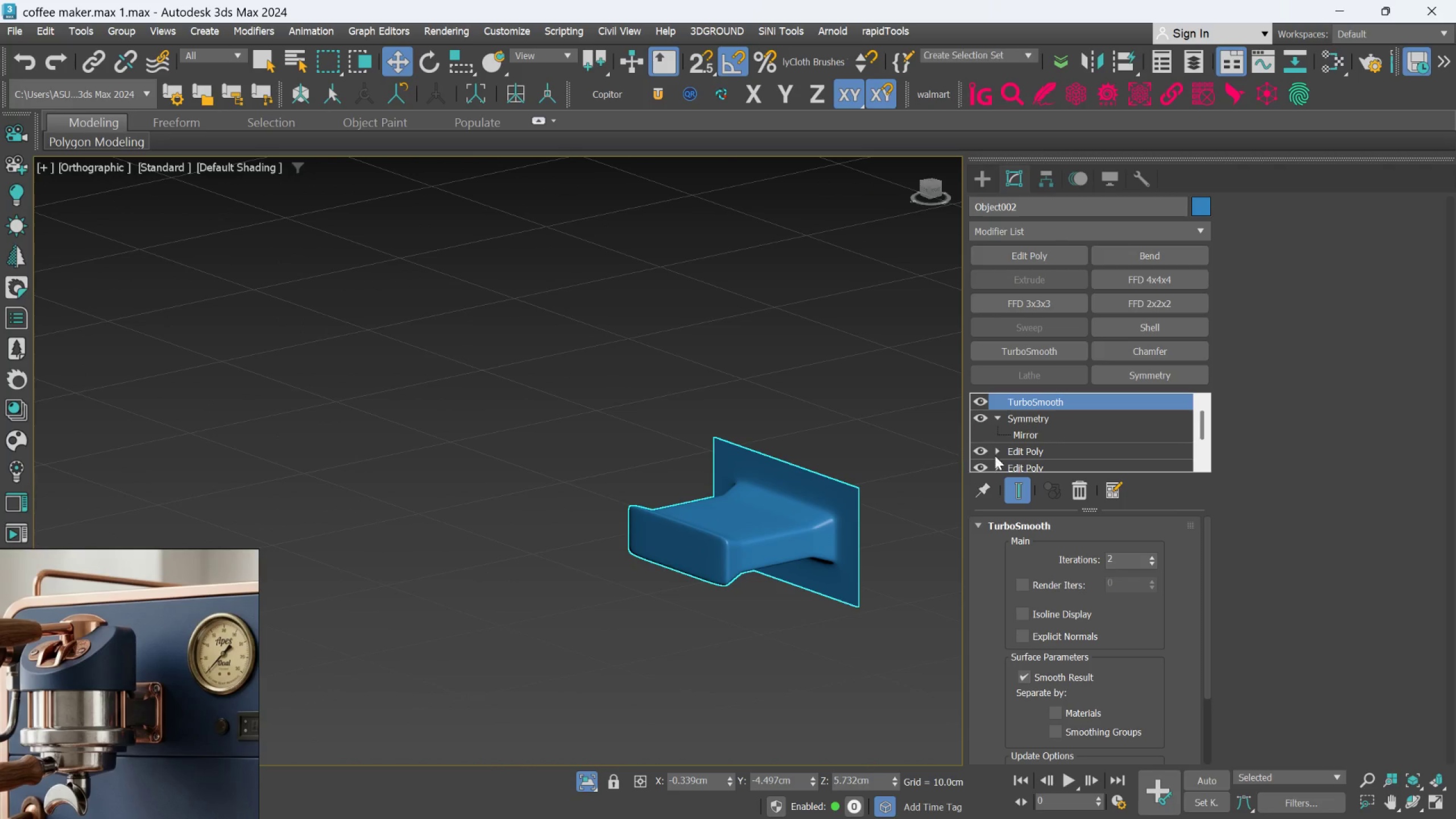 
left_click([1014, 432])
 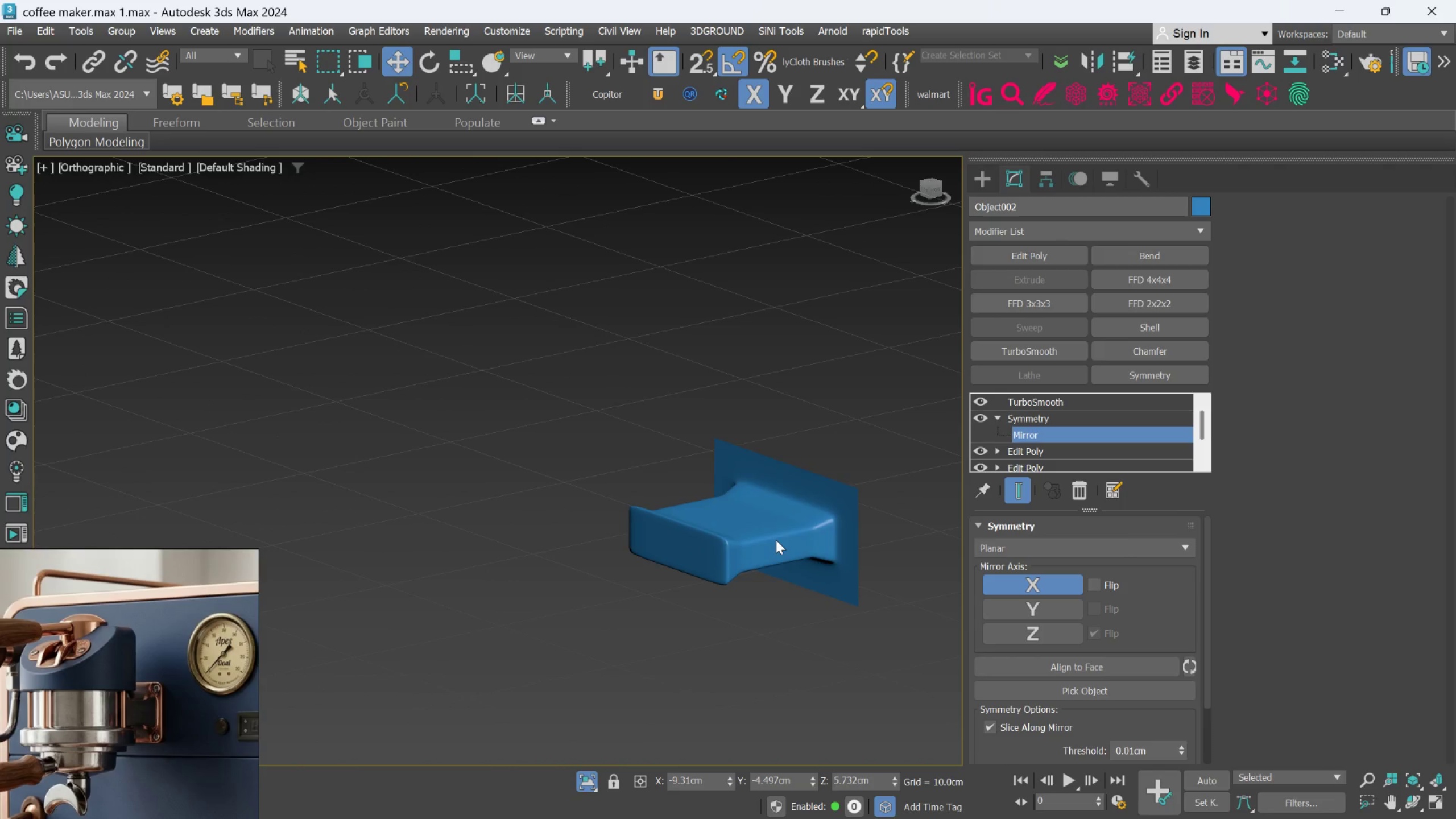 
hold_key(key=AltLeft, duration=0.8)
 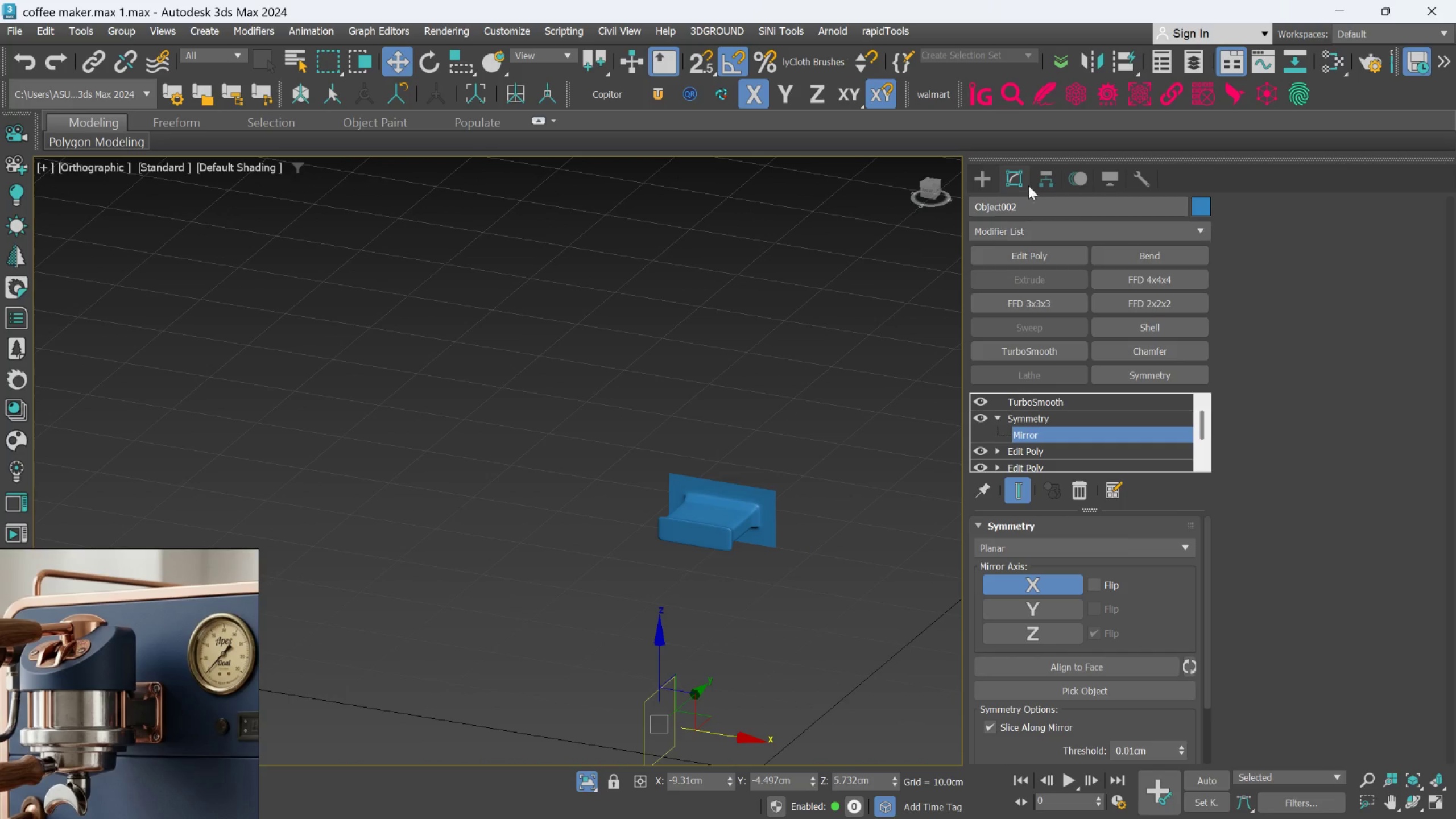 
scroll: coordinate [776, 540], scroll_direction: down, amount: 2.0
 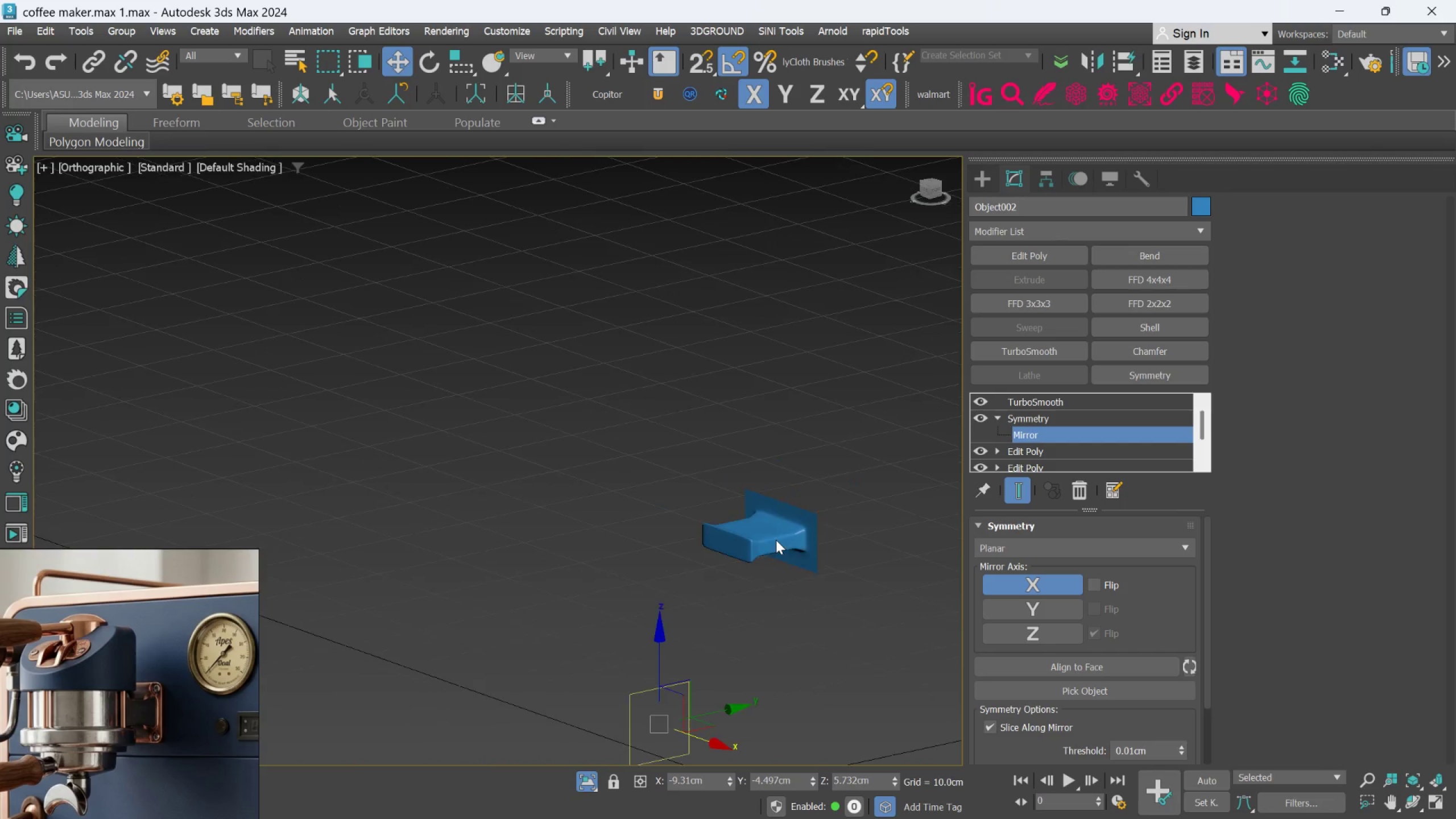 
left_click([1036, 175])
 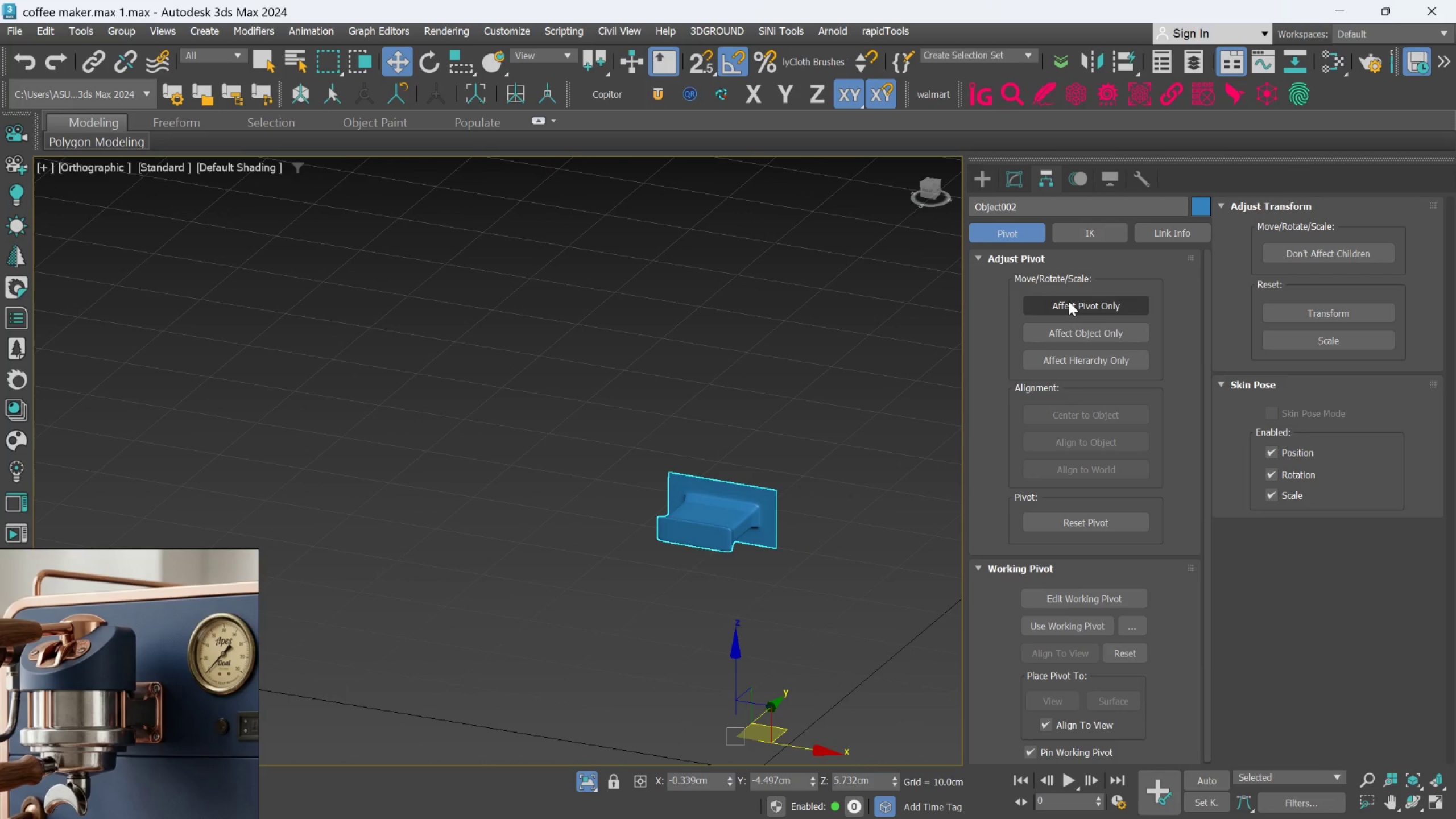 
left_click([1069, 302])
 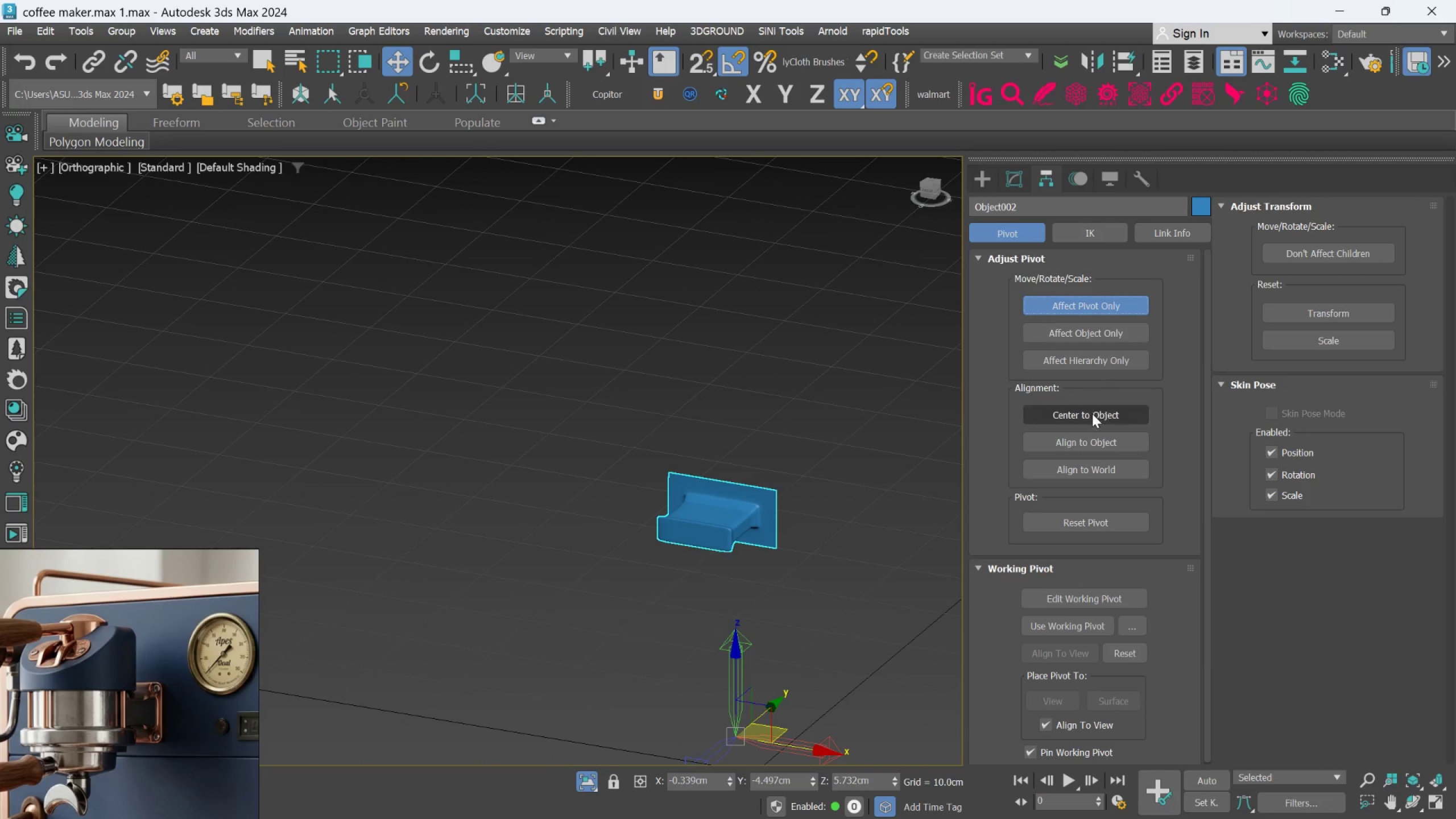 
left_click([1093, 417])
 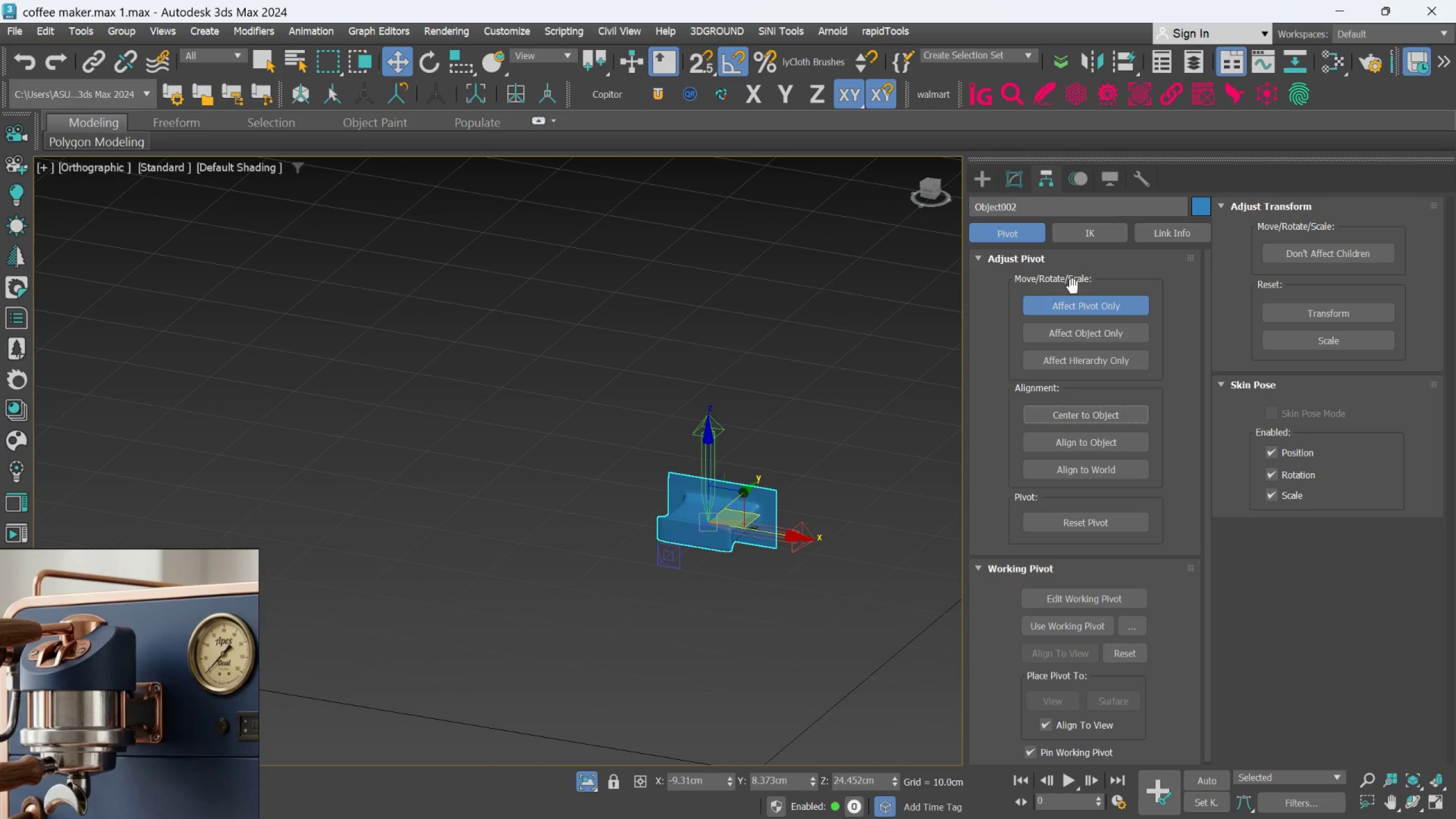 
left_click([1074, 304])
 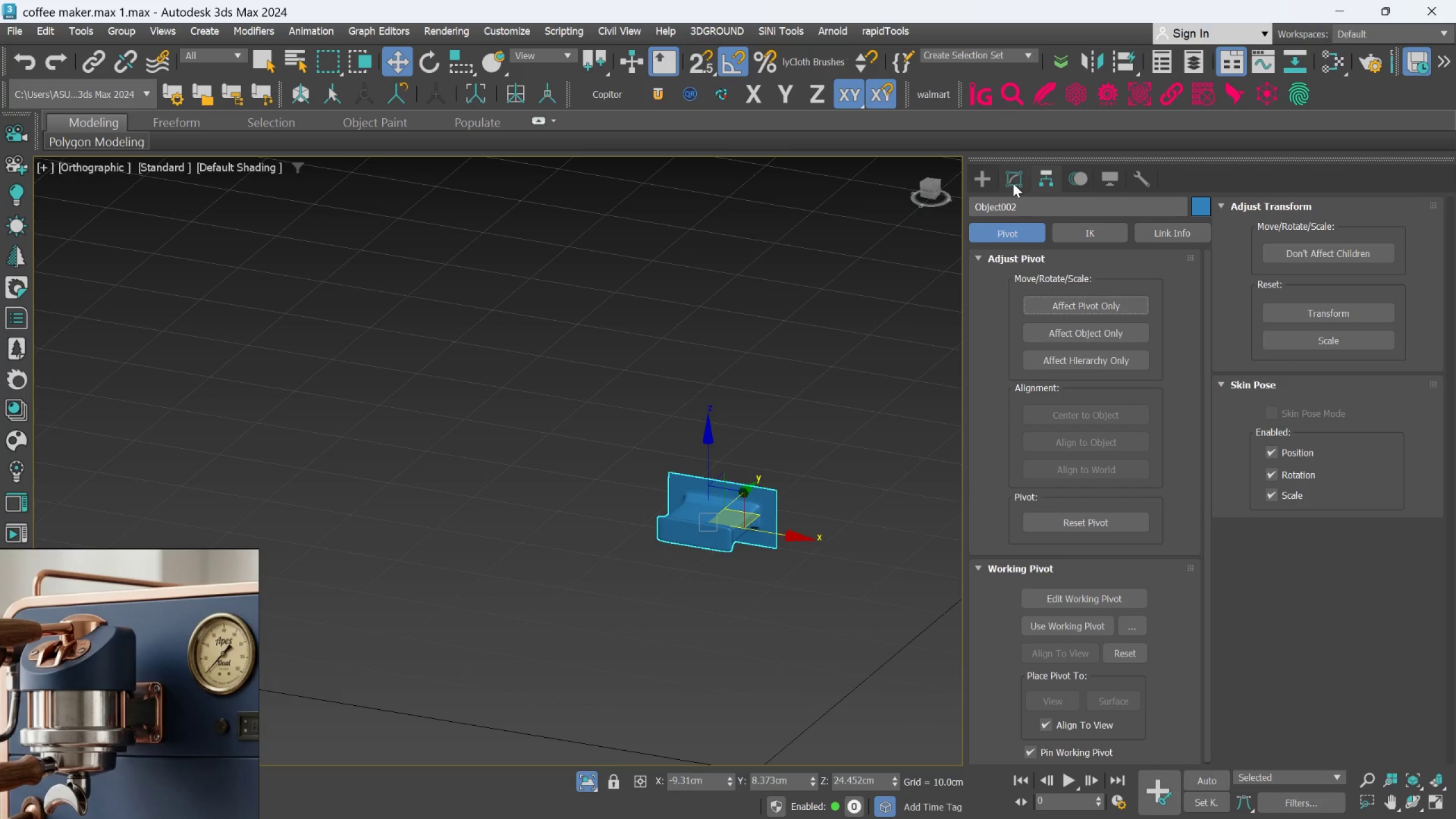 
left_click([1013, 183])
 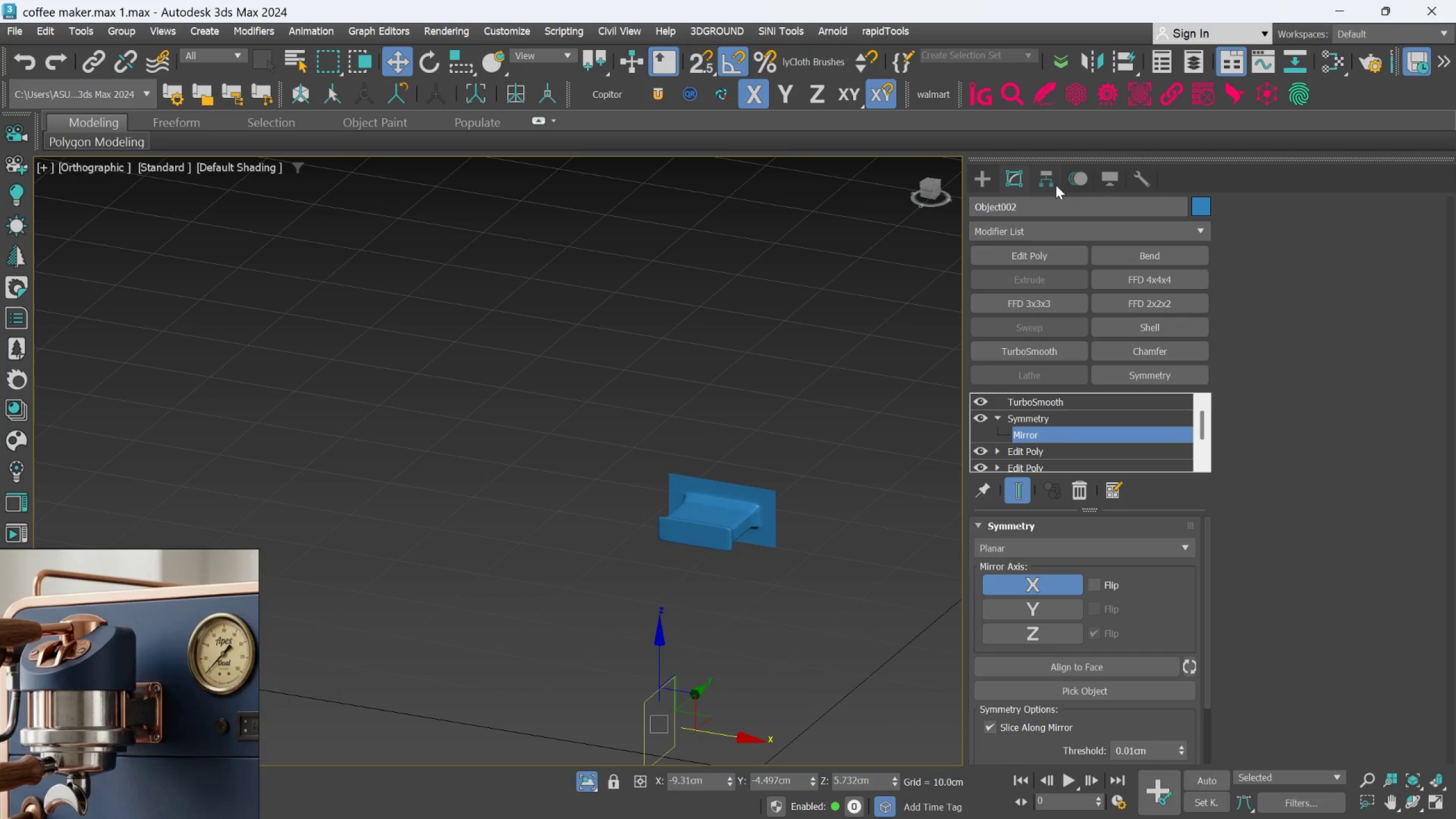 
key(F)
 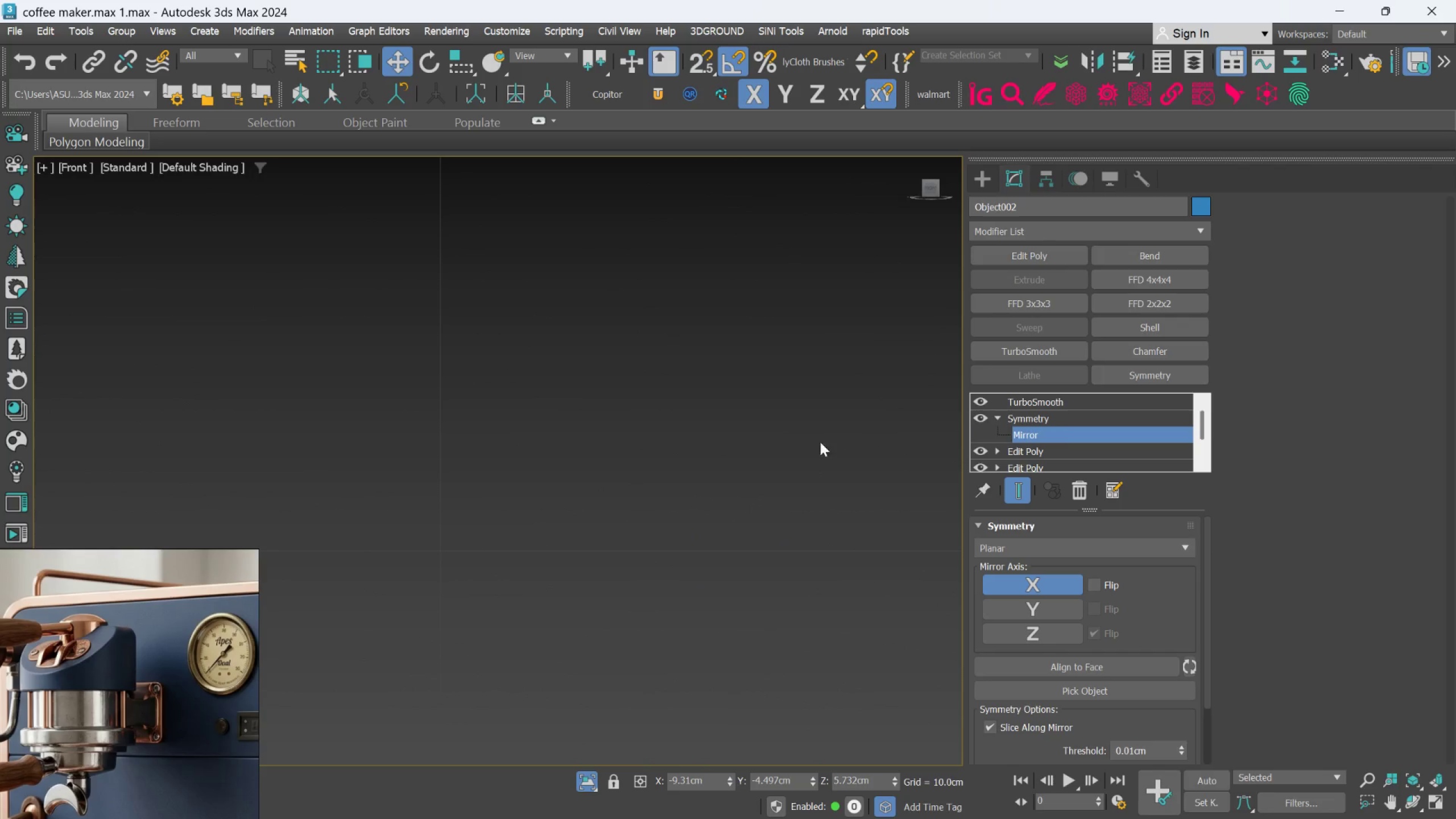 
scroll: coordinate [738, 468], scroll_direction: down, amount: 7.0
 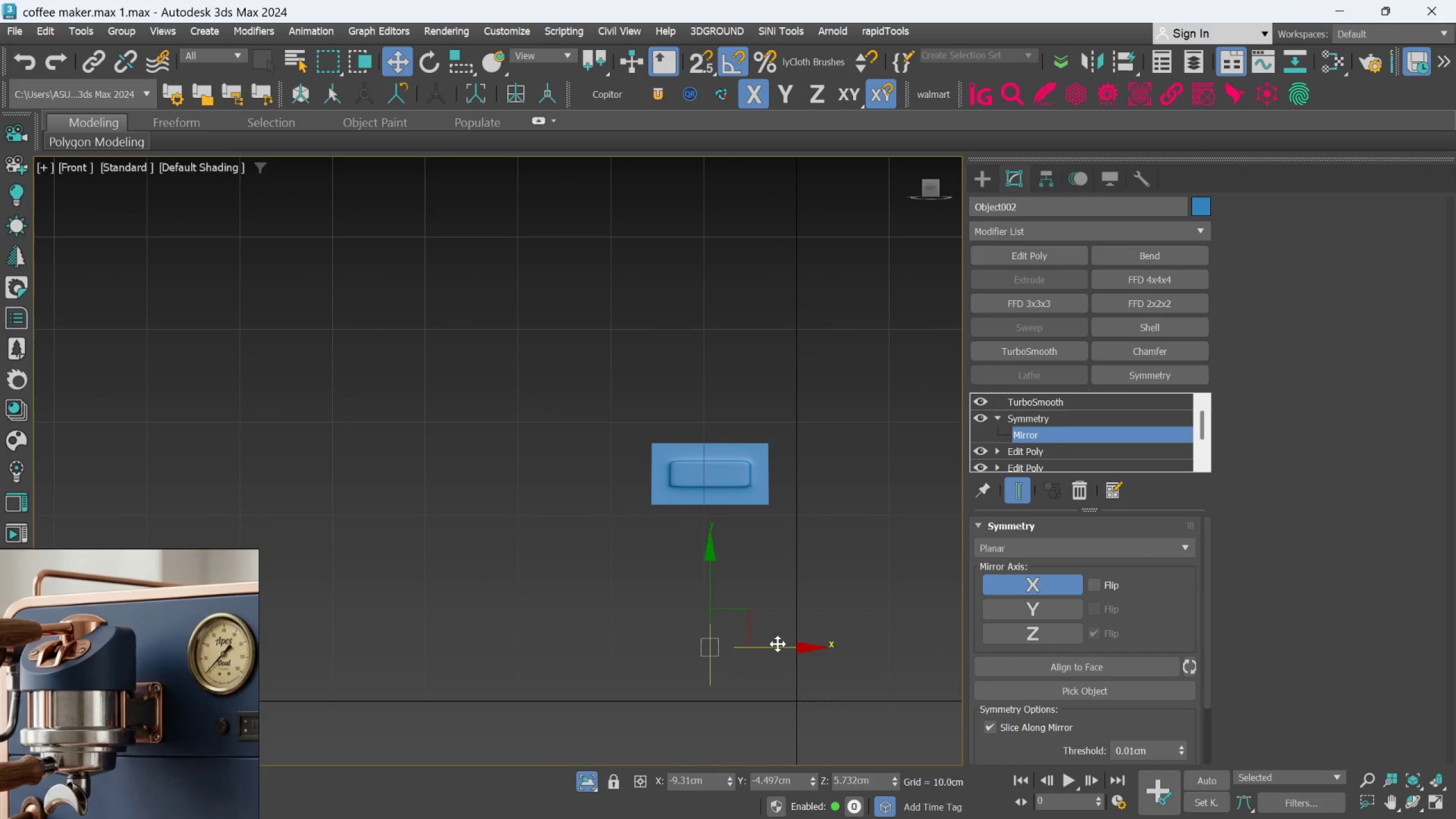 
left_click_drag(start_coordinate=[805, 648], to_coordinate=[816, 648])
 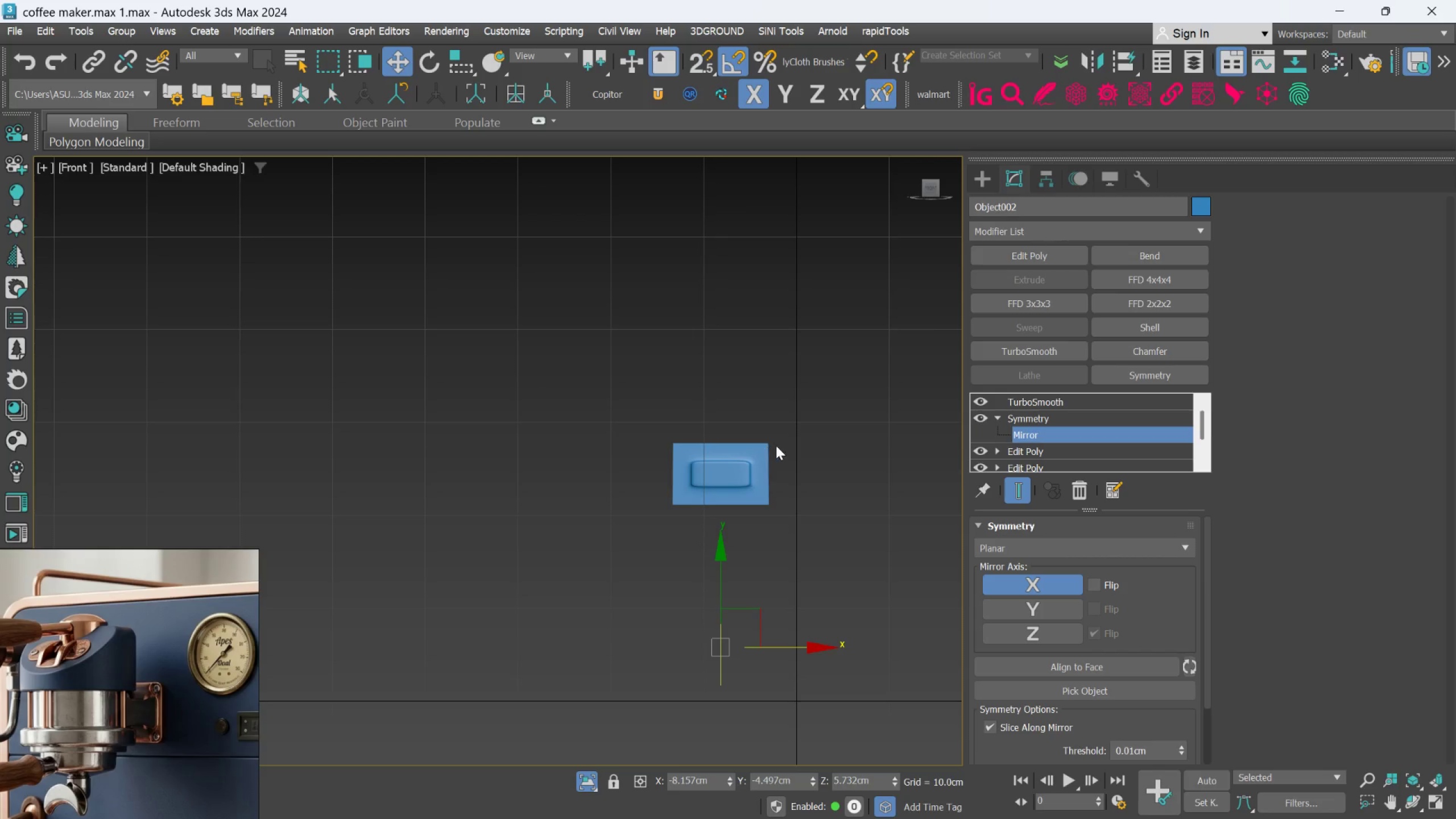 
hold_key(key=AltLeft, duration=0.57)
 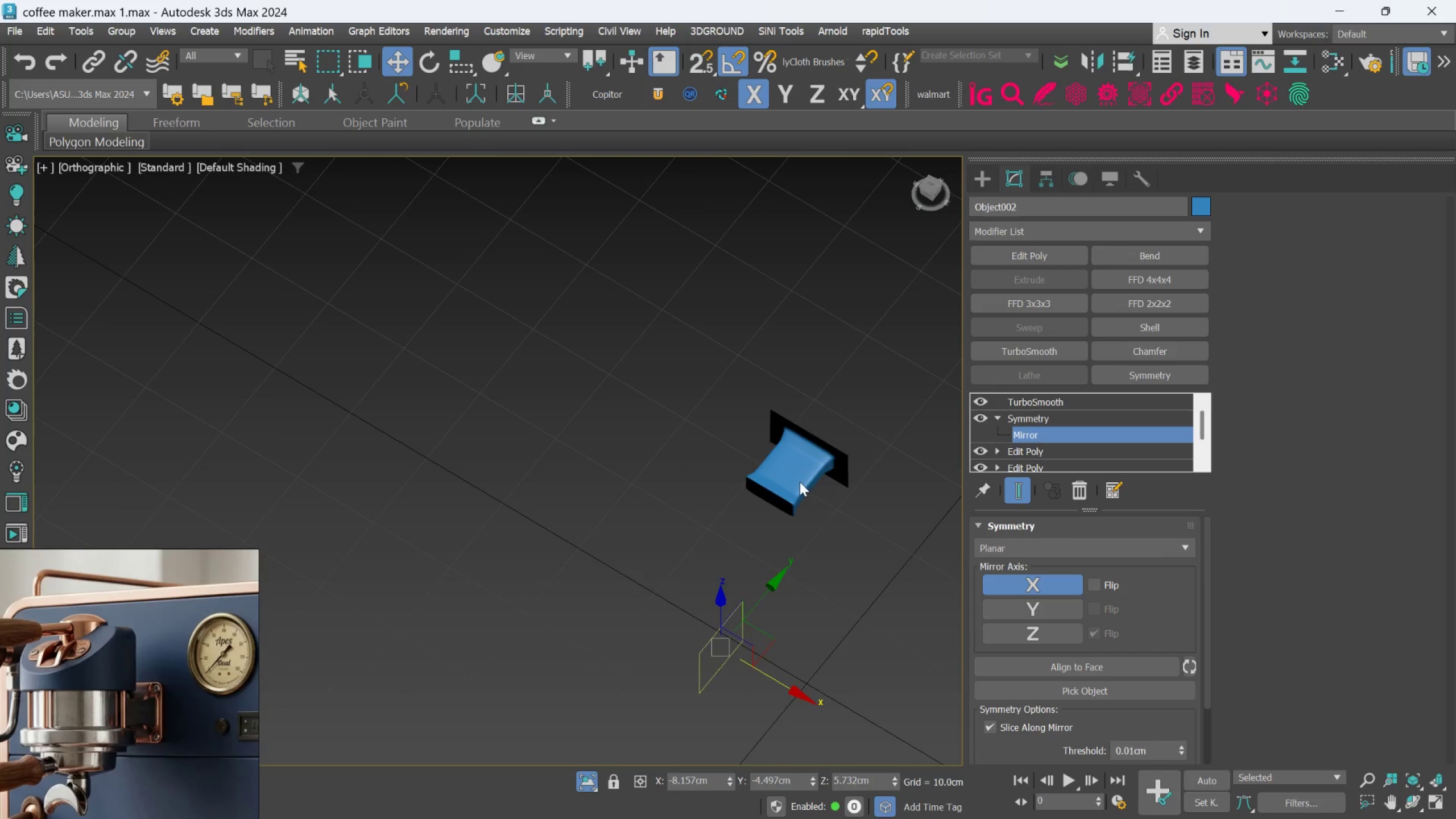 
hold_key(key=AltLeft, duration=0.6)
 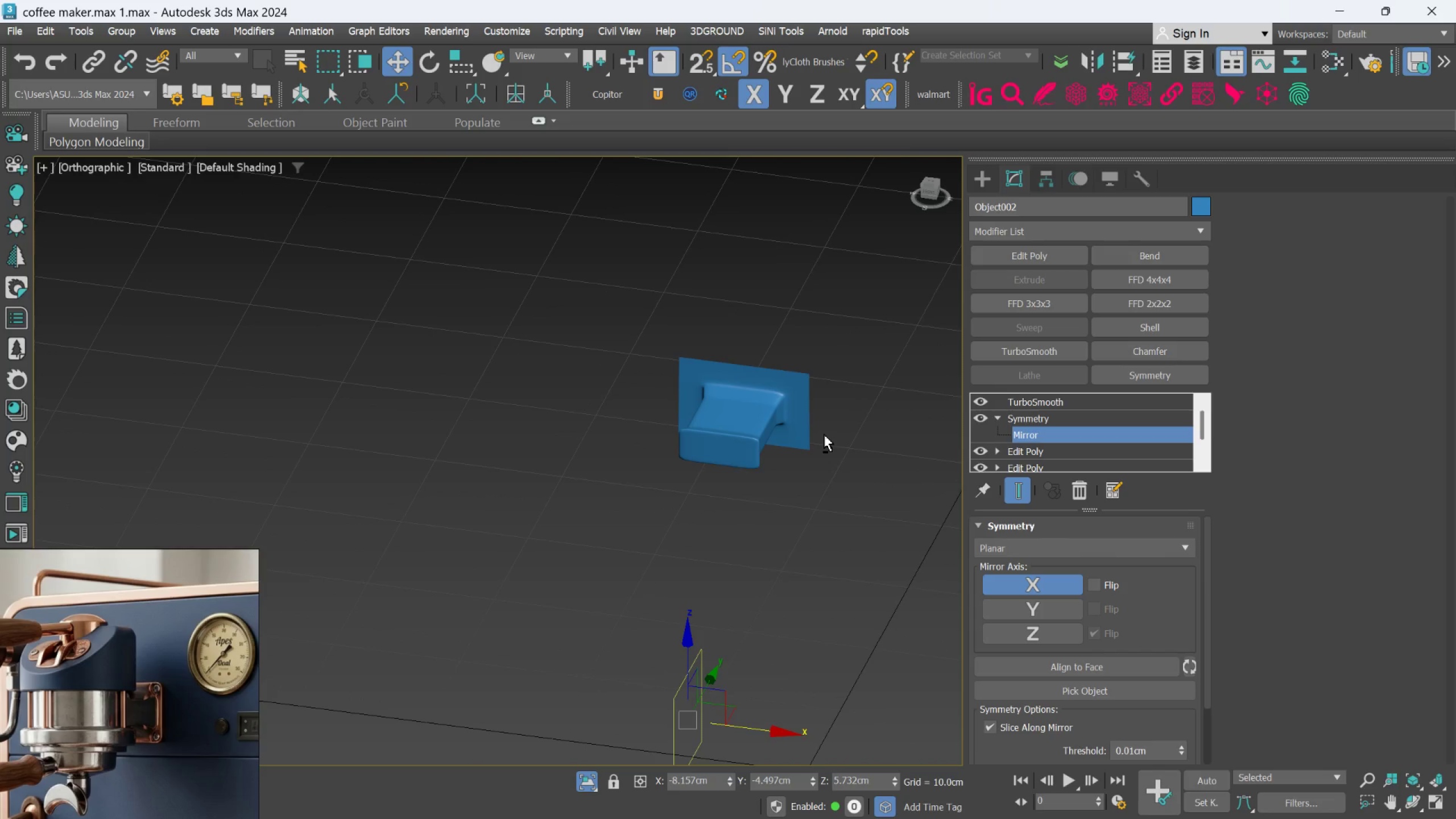 
scroll: coordinate [800, 472], scroll_direction: up, amount: 1.0
 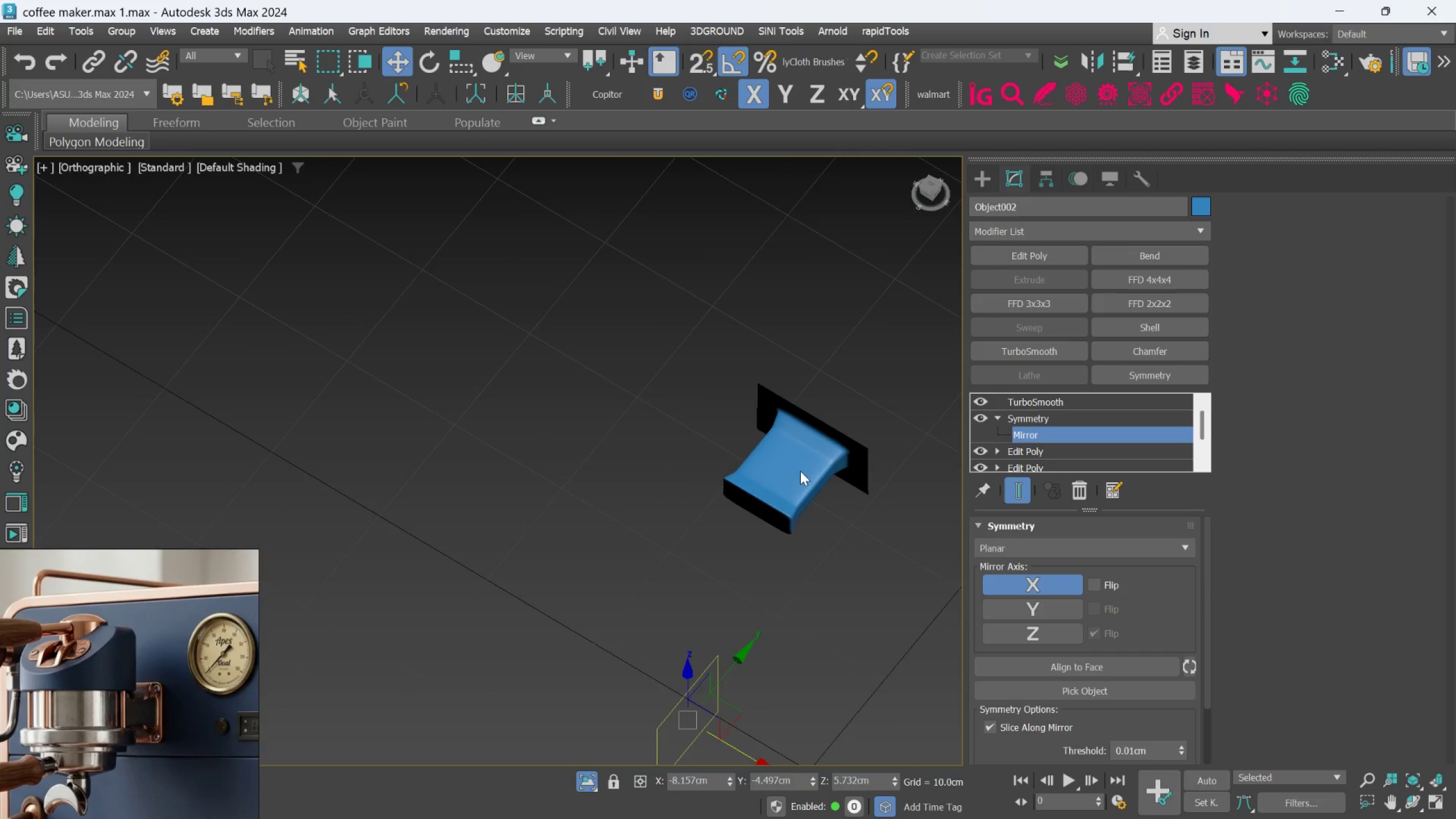 
hold_key(key=AltLeft, duration=0.68)
 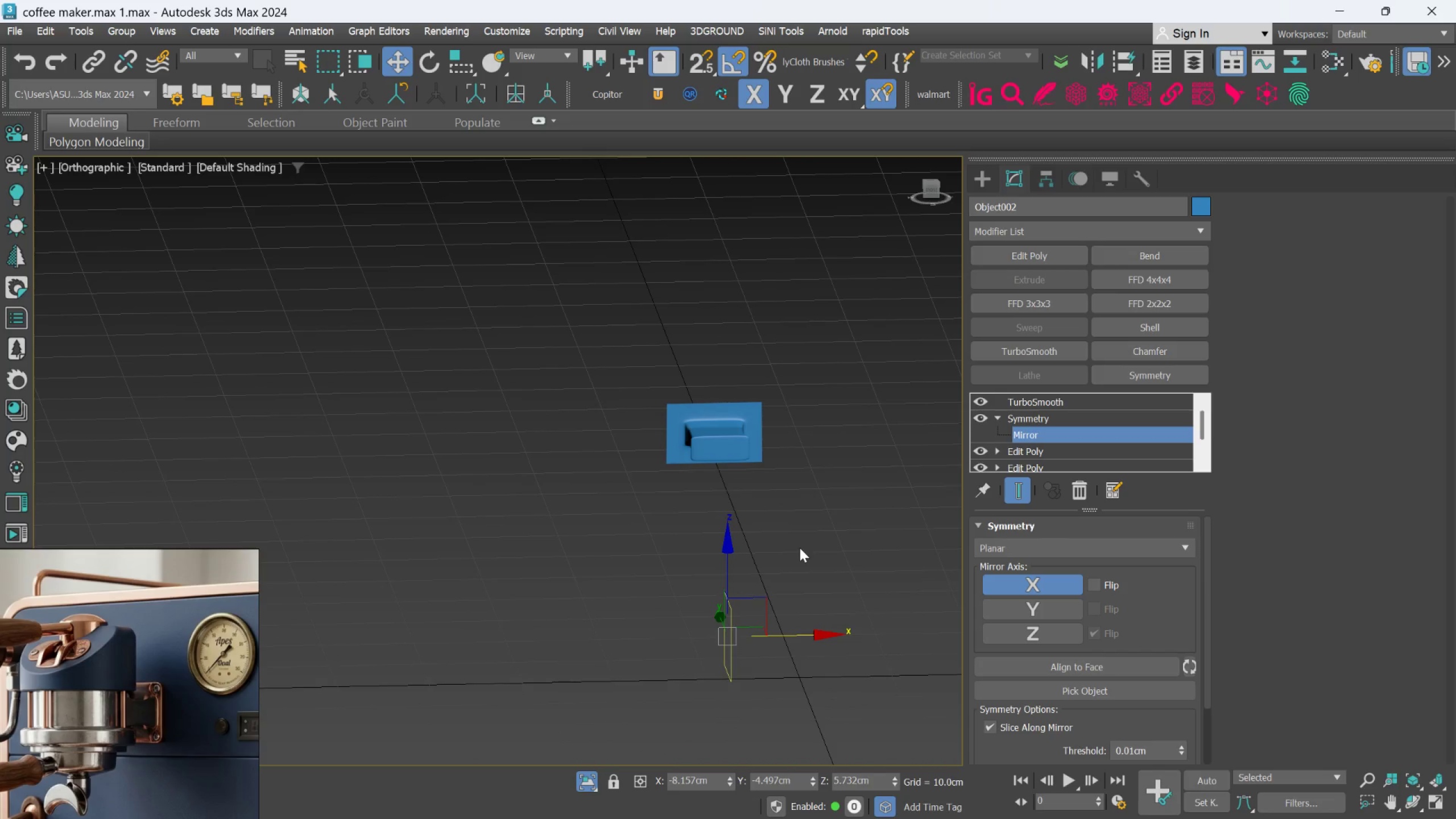 
scroll: coordinate [824, 435], scroll_direction: down, amount: 1.0
 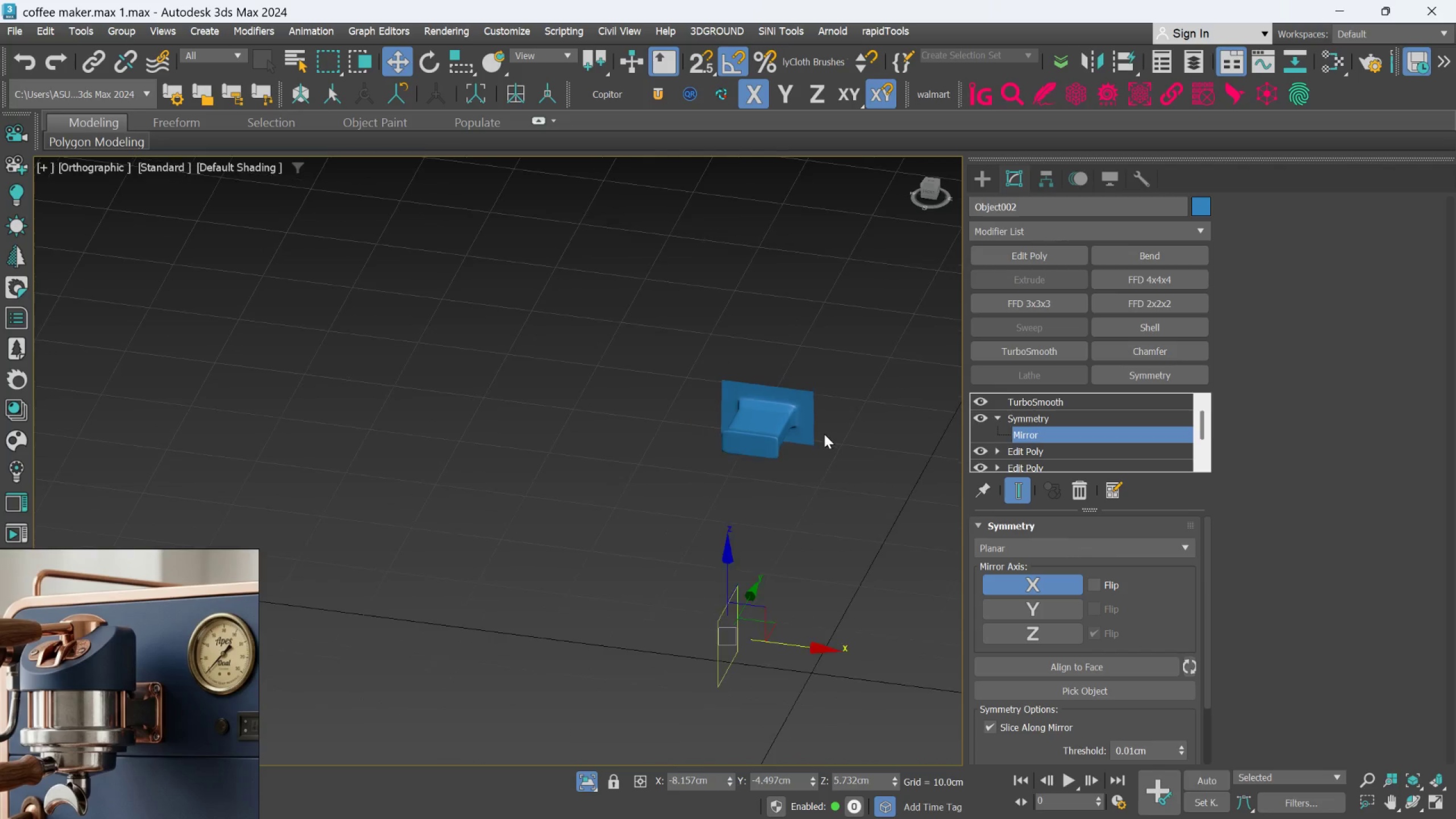 
hold_key(key=AltLeft, duration=0.6)
 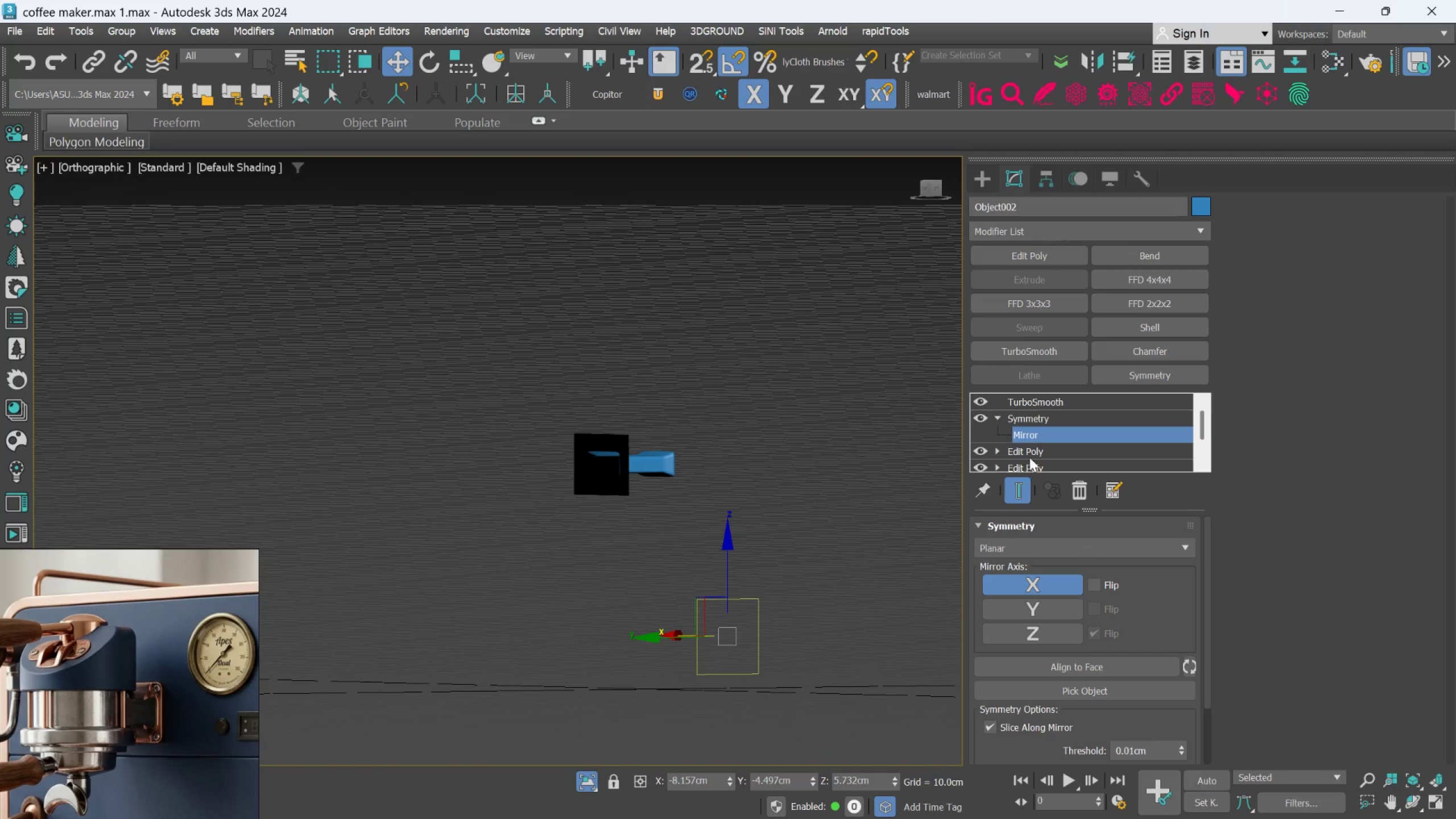 
left_click([1030, 456])
 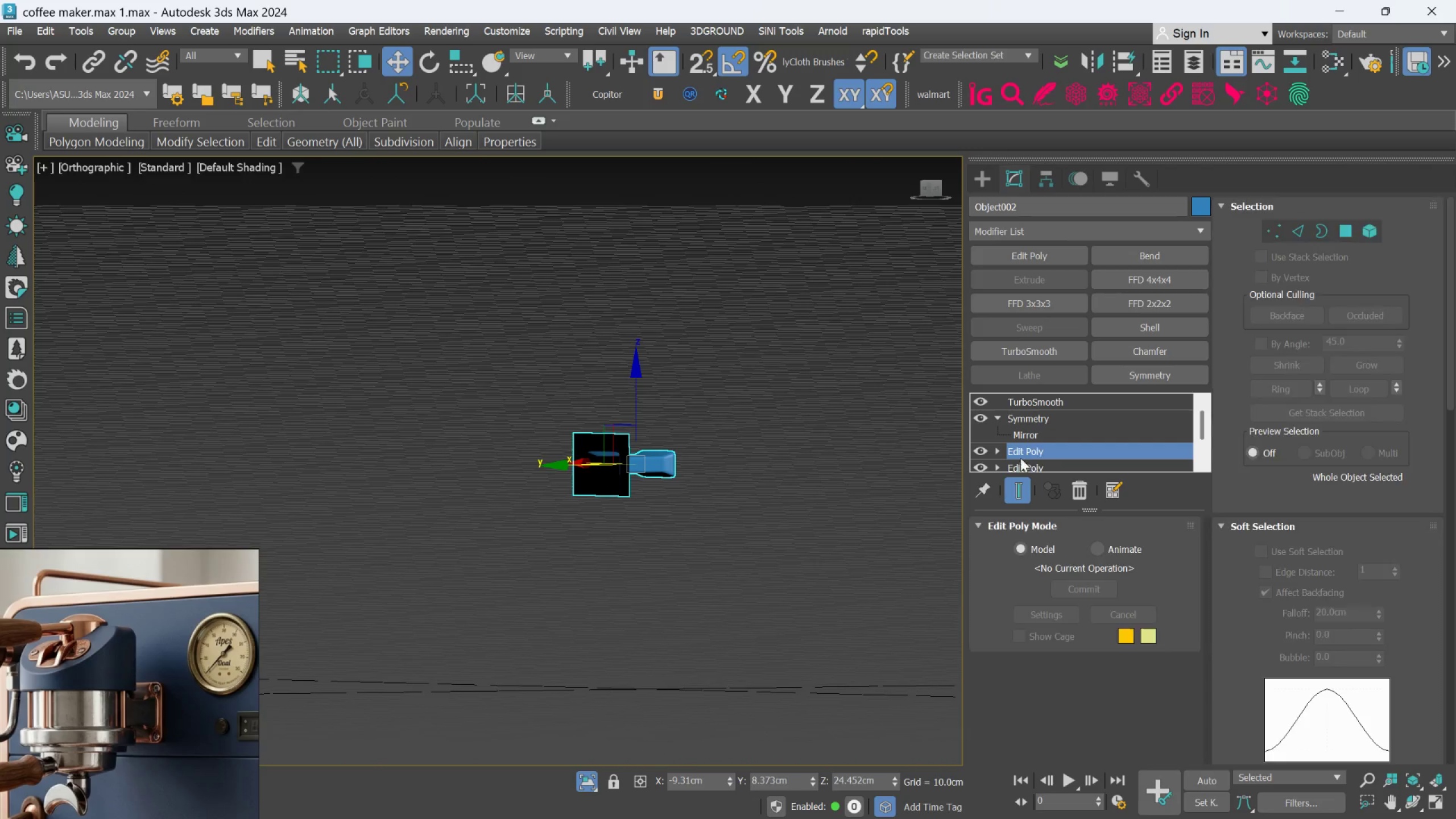 
hold_key(key=AltLeft, duration=0.51)
 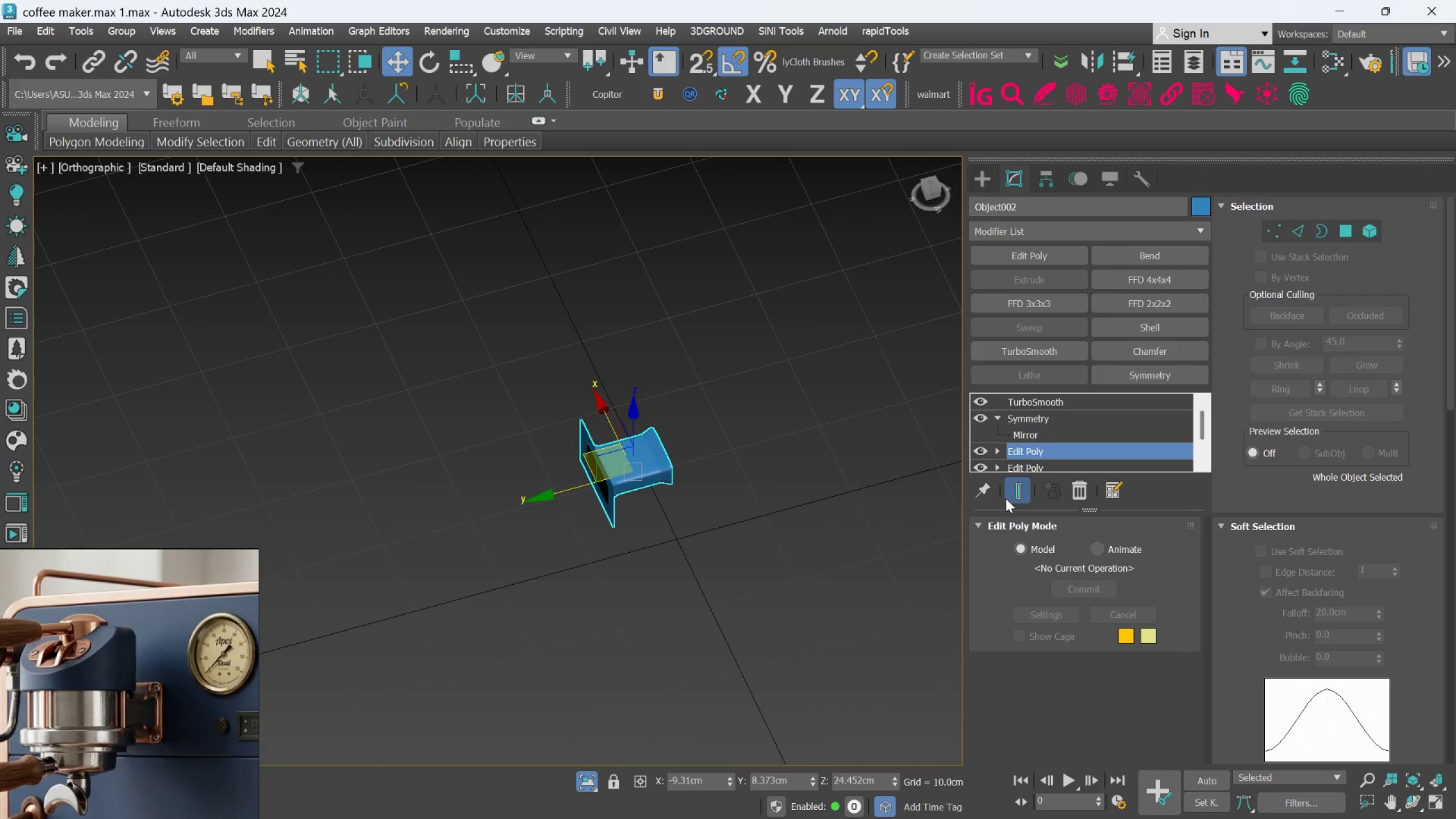 
left_click([1016, 485])
 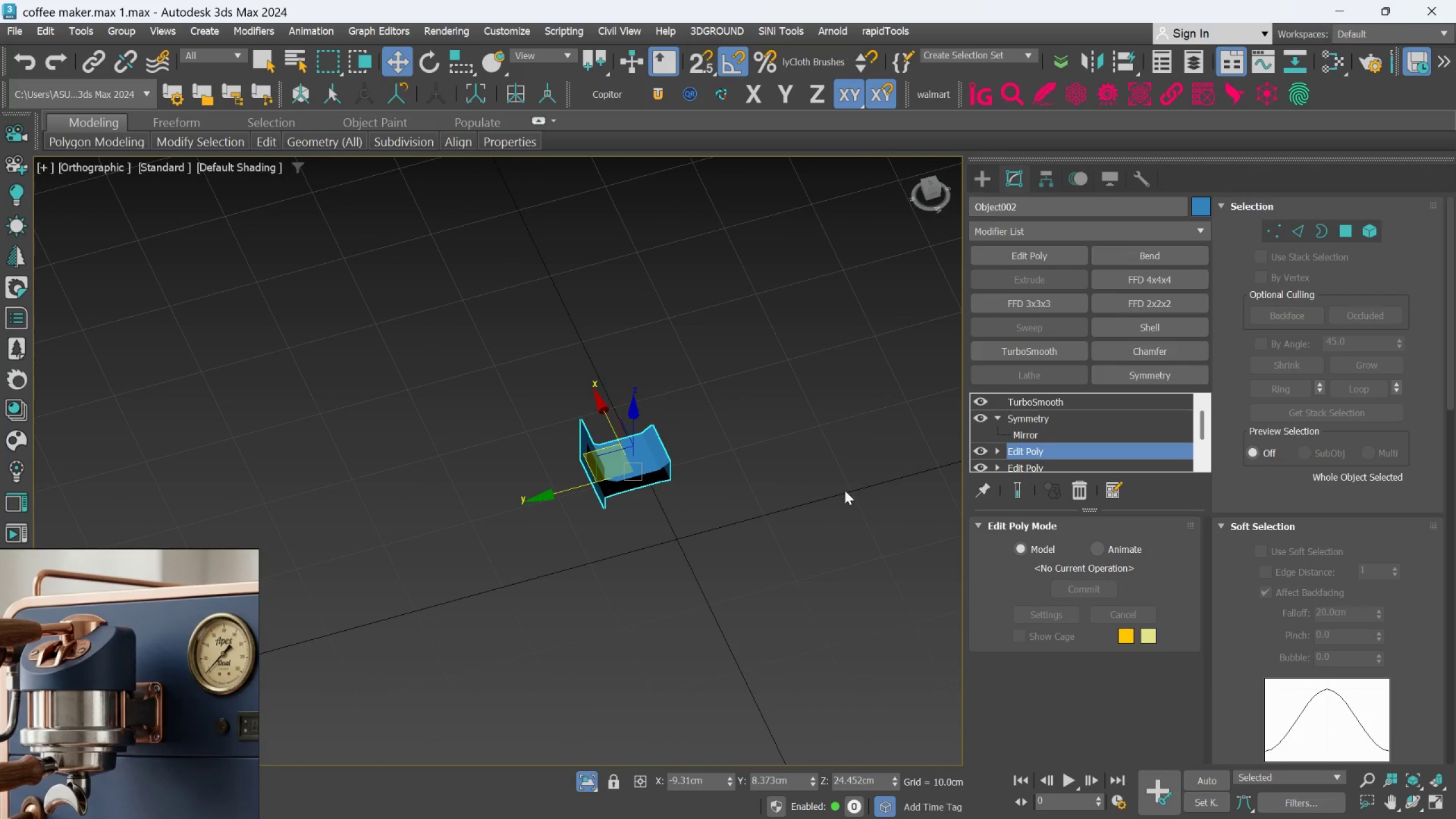 
hold_key(key=AltLeft, duration=0.35)
 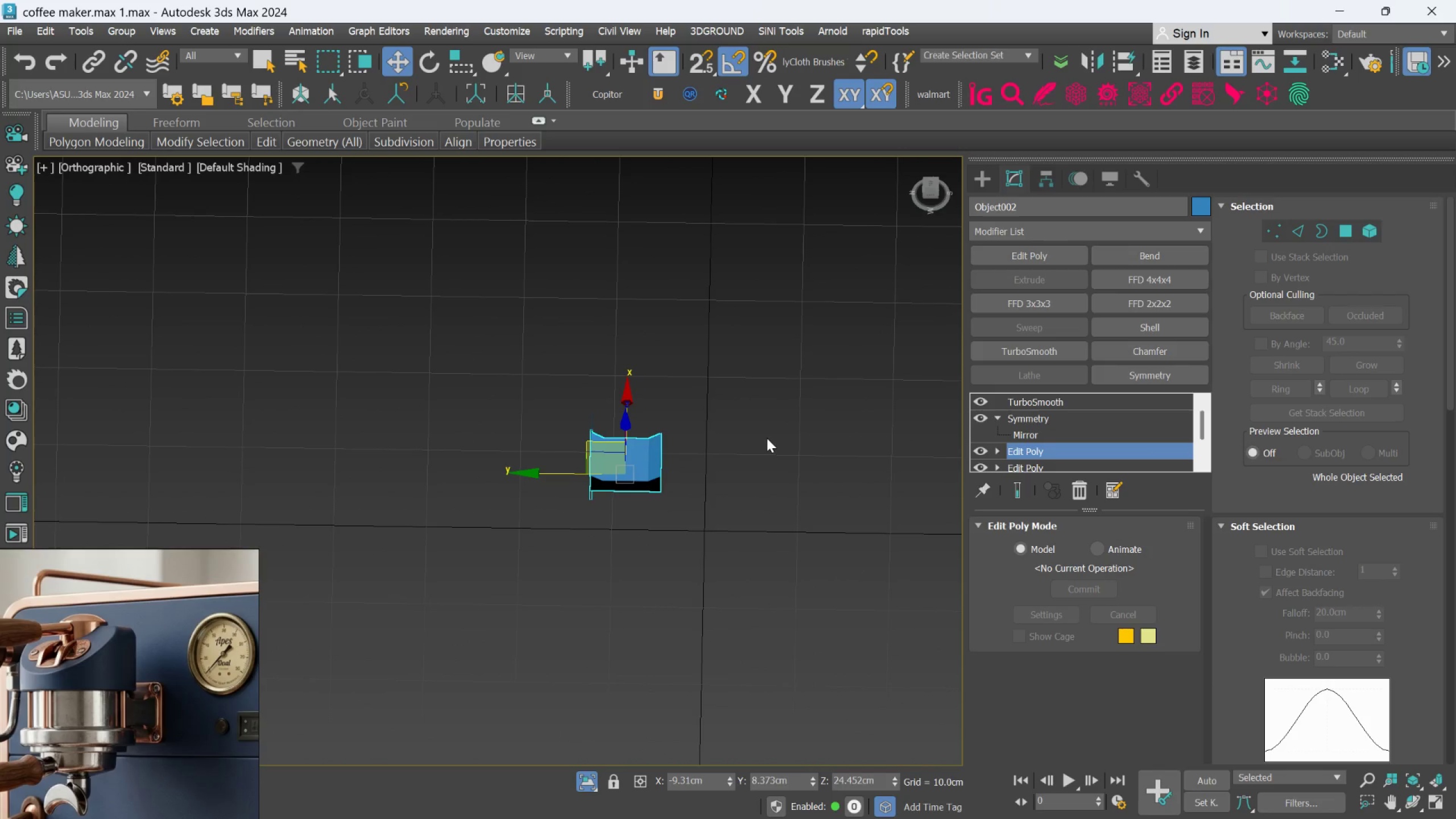 
key(F4)
 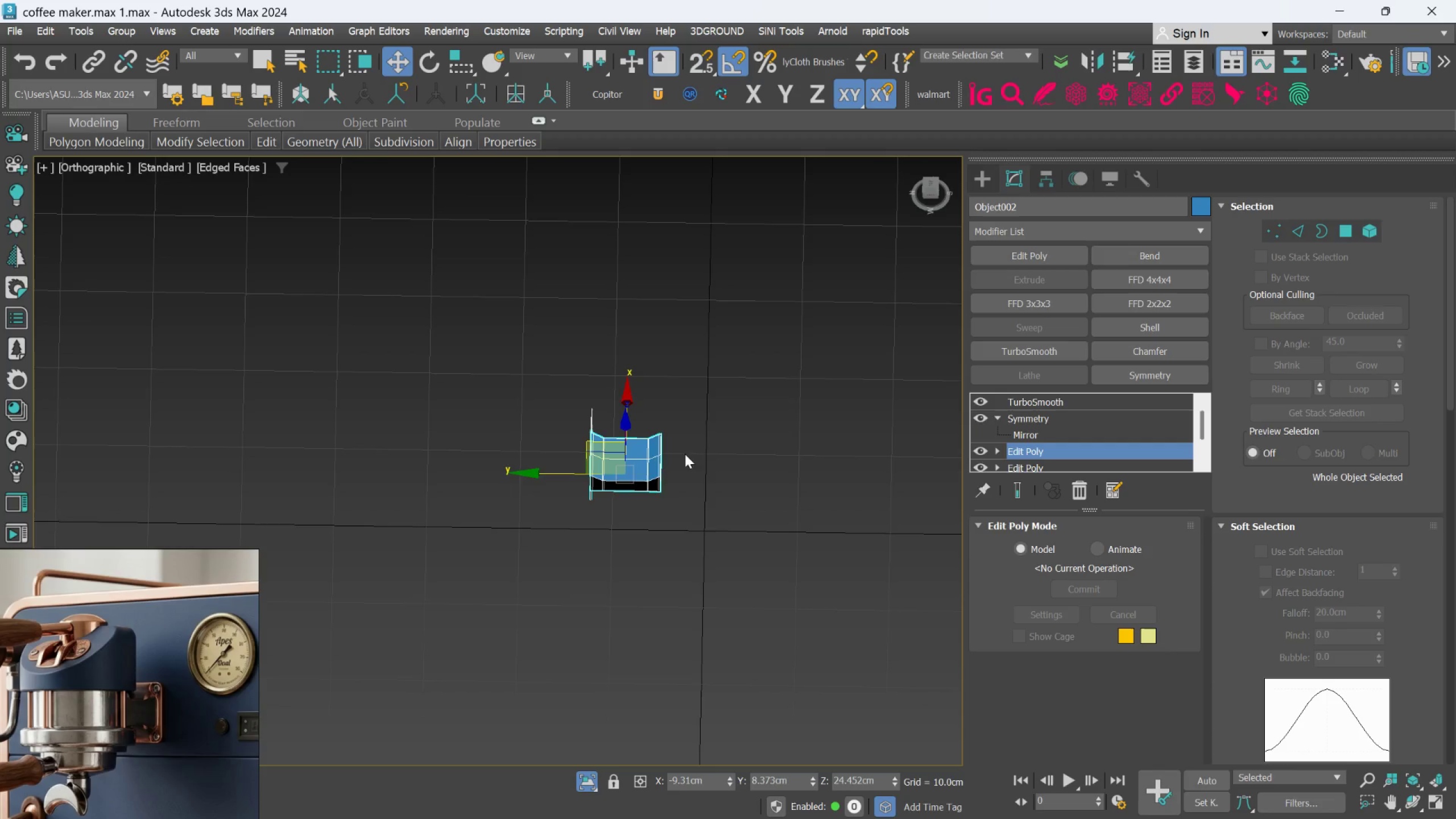 
scroll: coordinate [669, 419], scroll_direction: up, amount: 4.0
 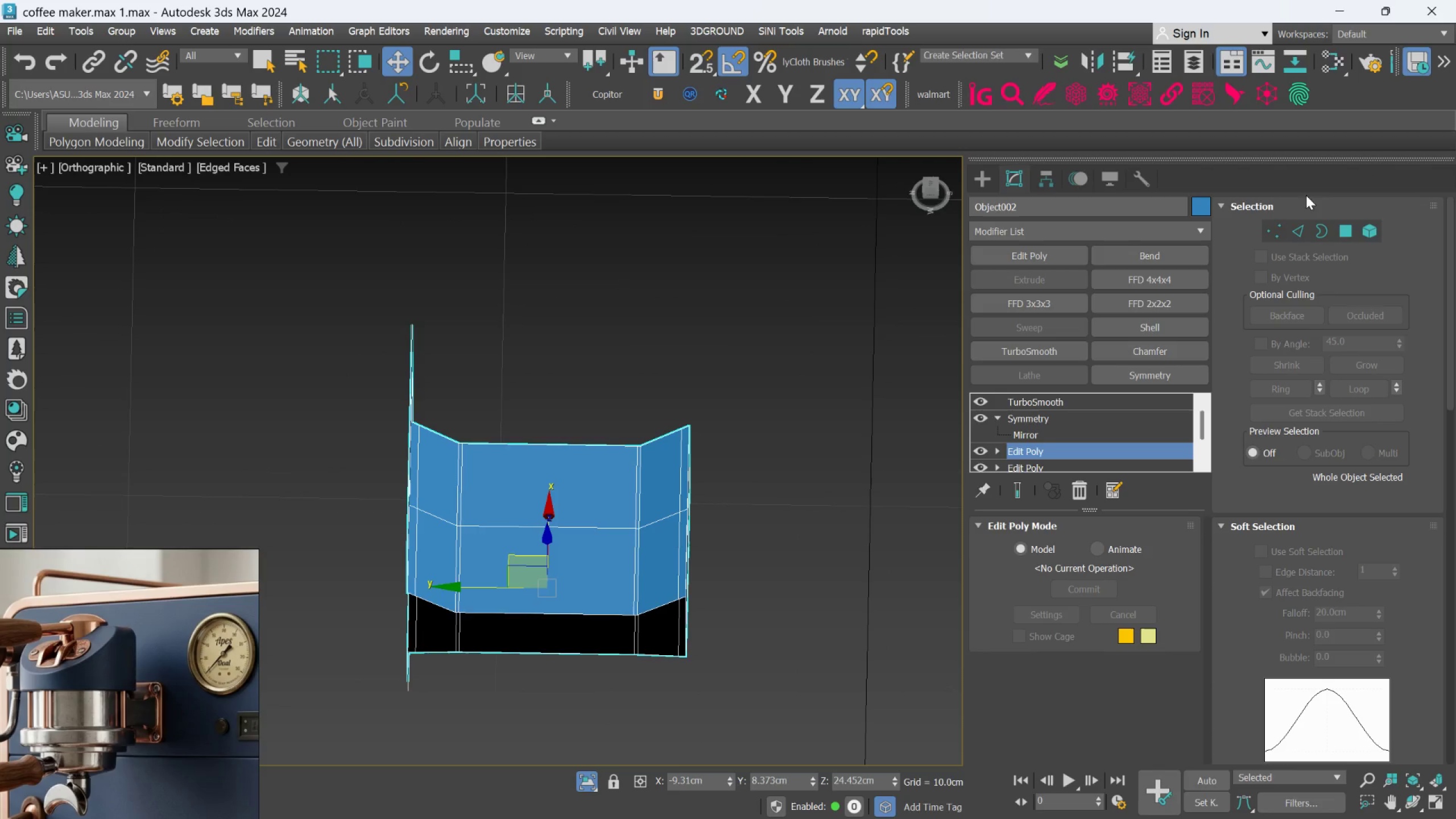 
left_click([1272, 230])
 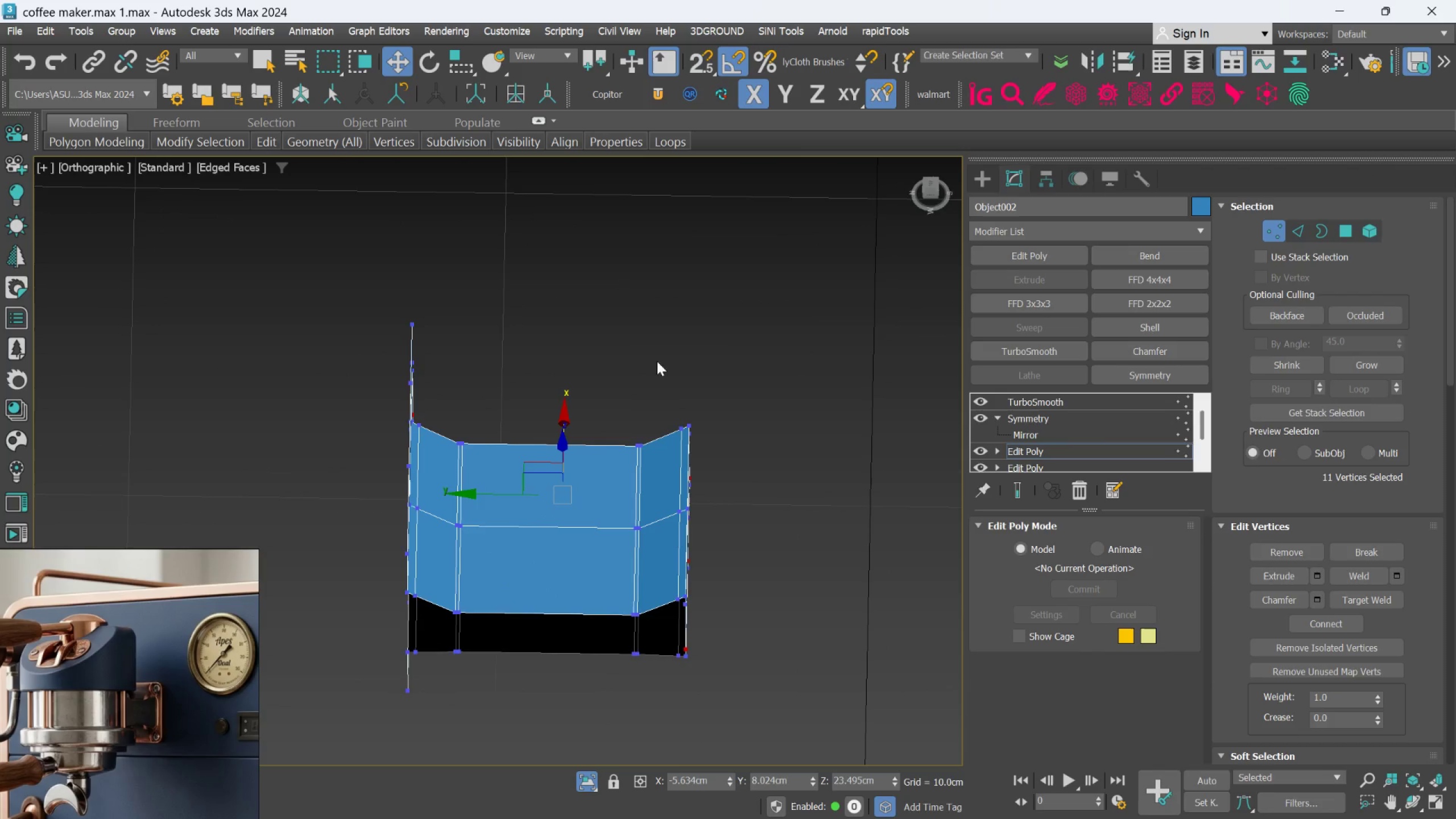 
left_click_drag(start_coordinate=[592, 355], to_coordinate=[750, 705])
 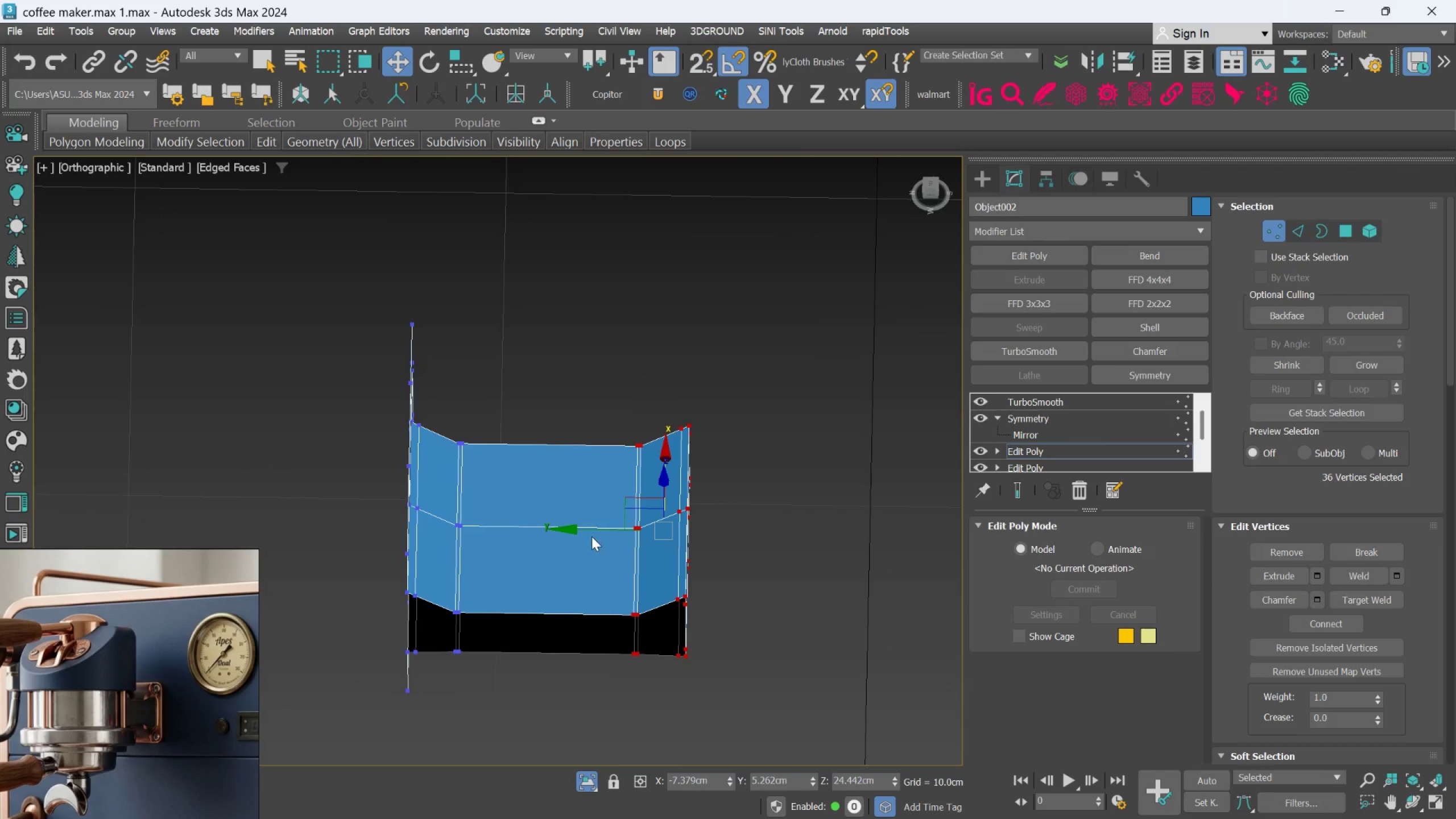 
left_click_drag(start_coordinate=[589, 530], to_coordinate=[547, 530])
 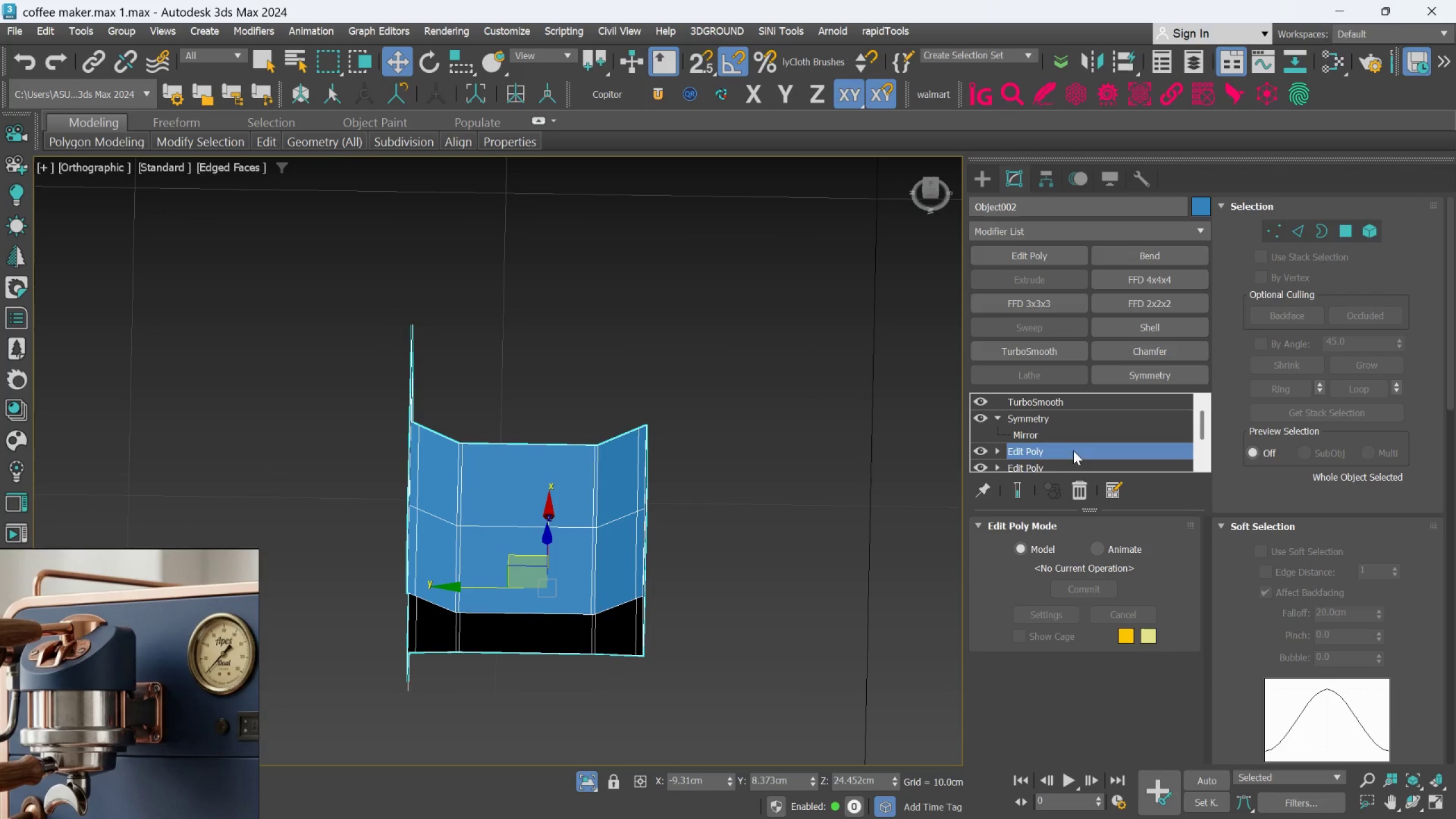 
left_click([1005, 485])
 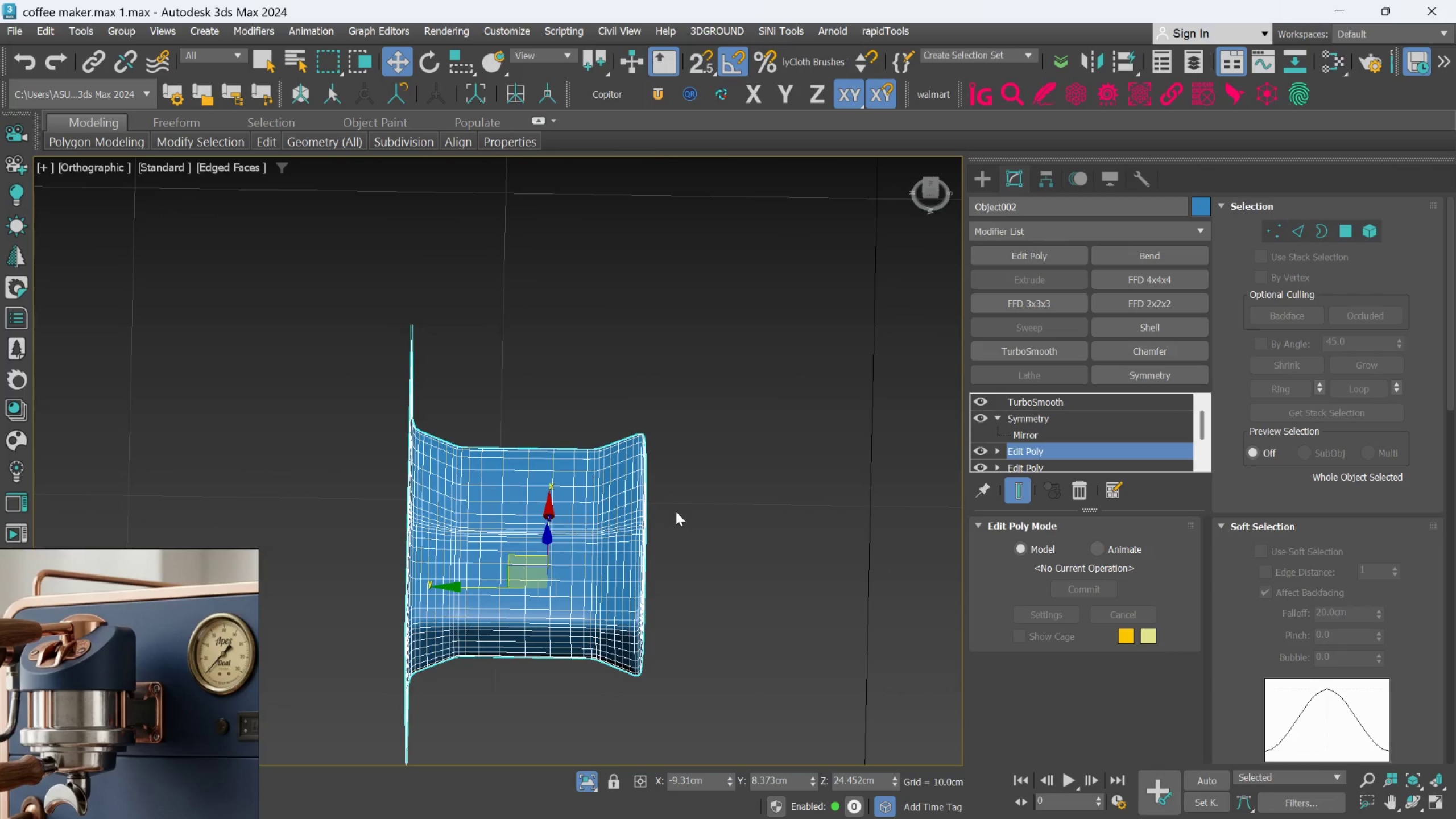 
hold_key(key=AltLeft, duration=0.5)
 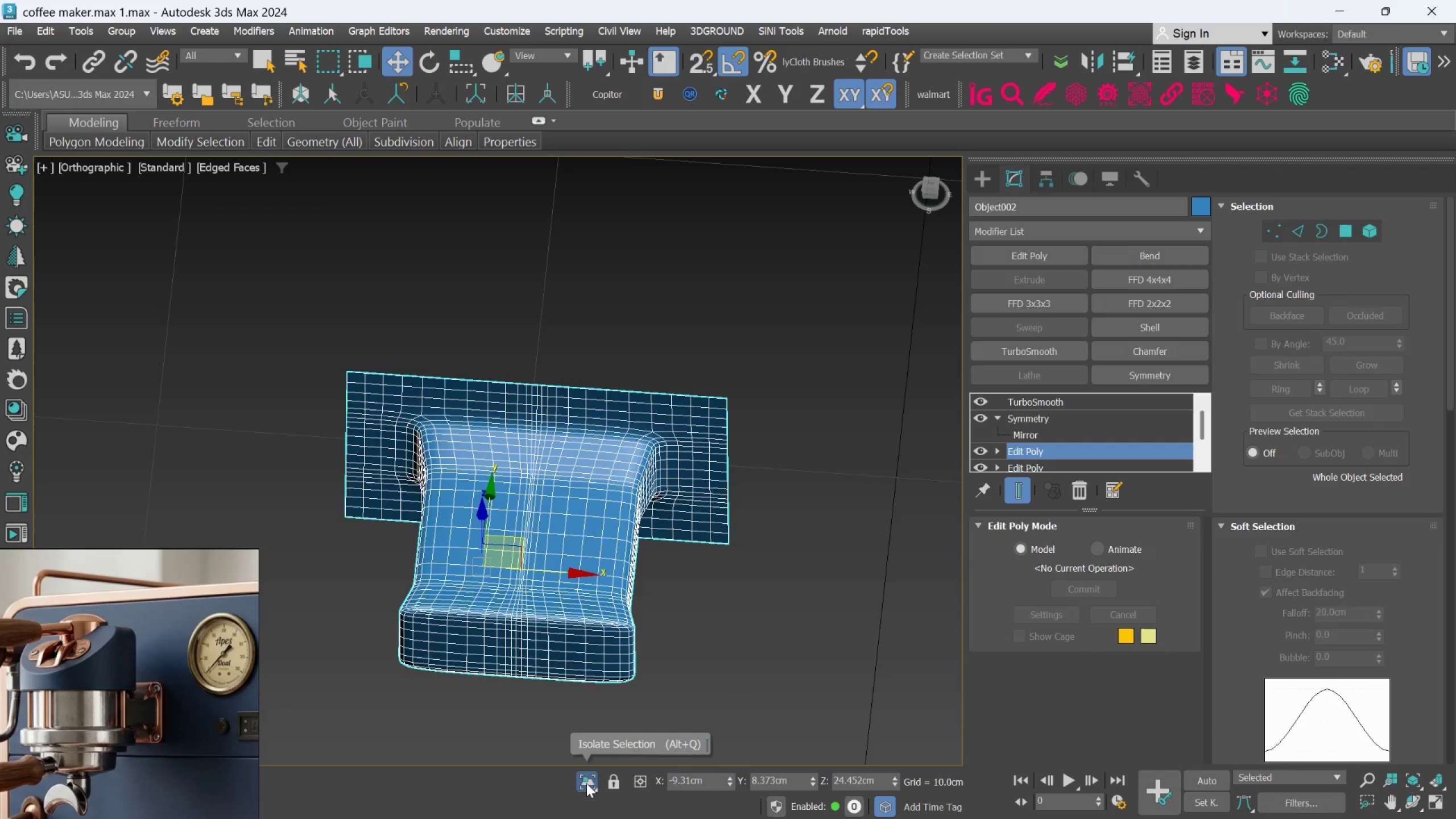 
left_click([586, 780])
 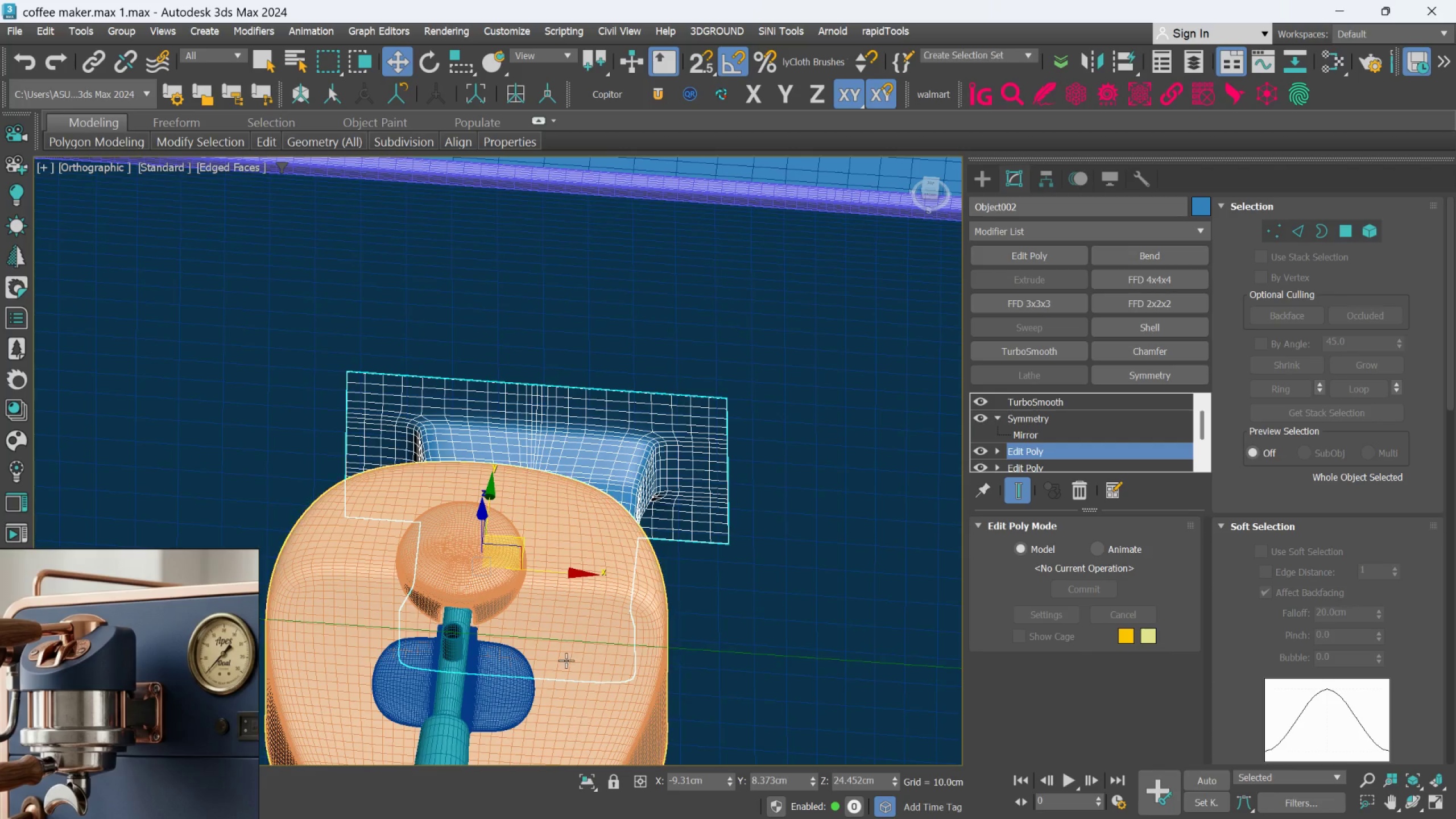 
hold_key(key=AltLeft, duration=0.8)
 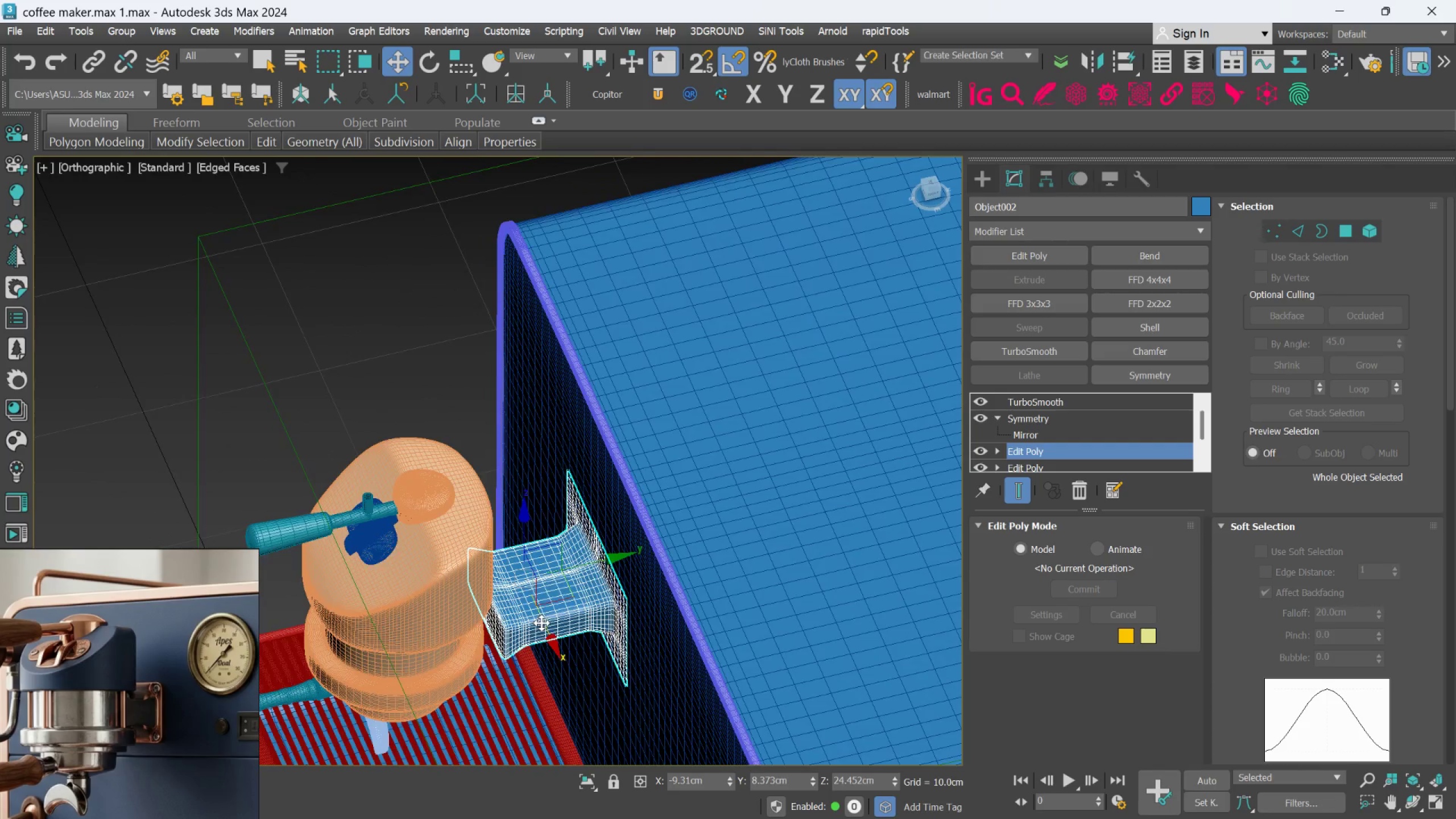 
scroll: coordinate [555, 629], scroll_direction: down, amount: 2.0
 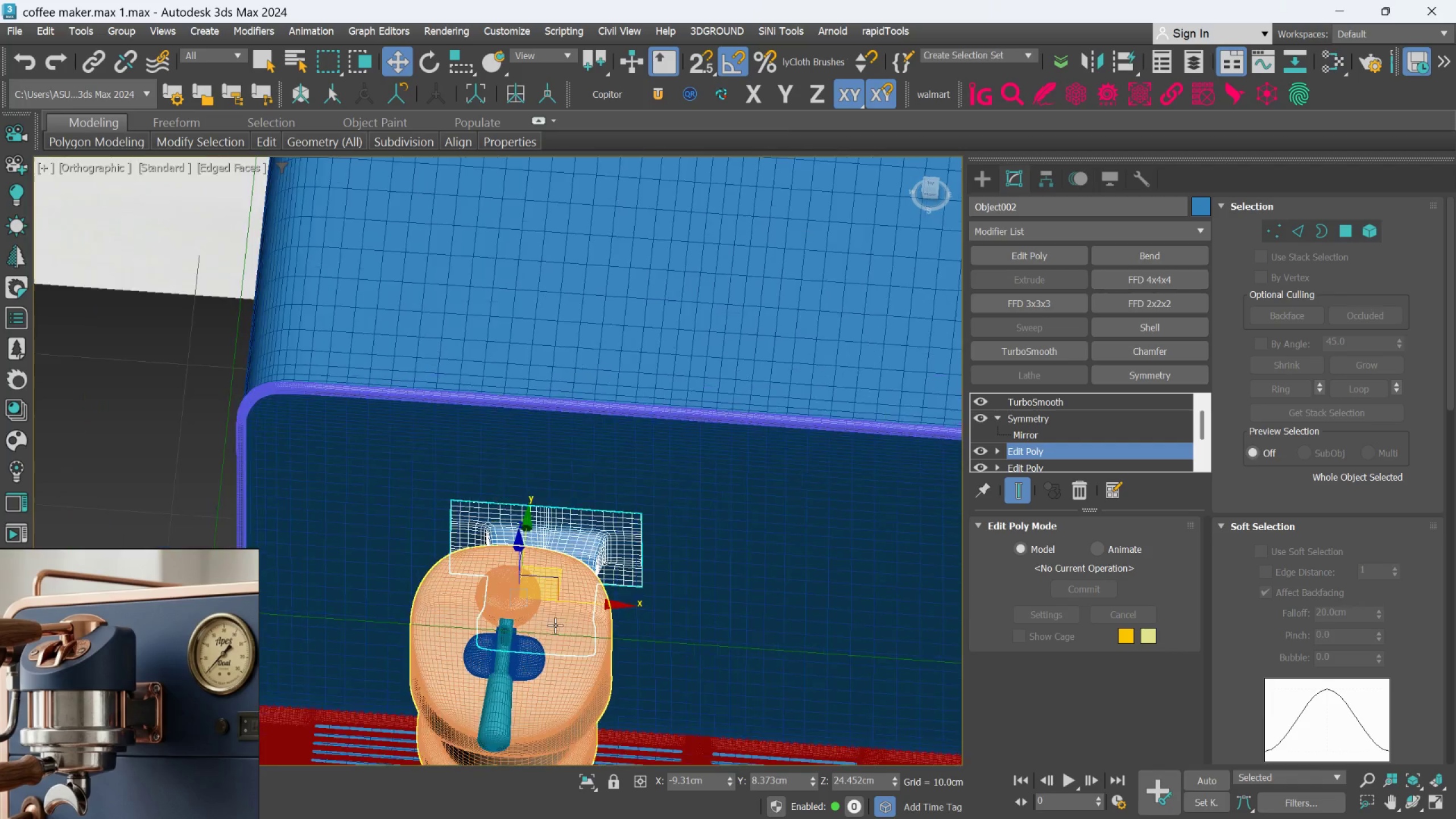 
hold_key(key=AltLeft, duration=0.6)
 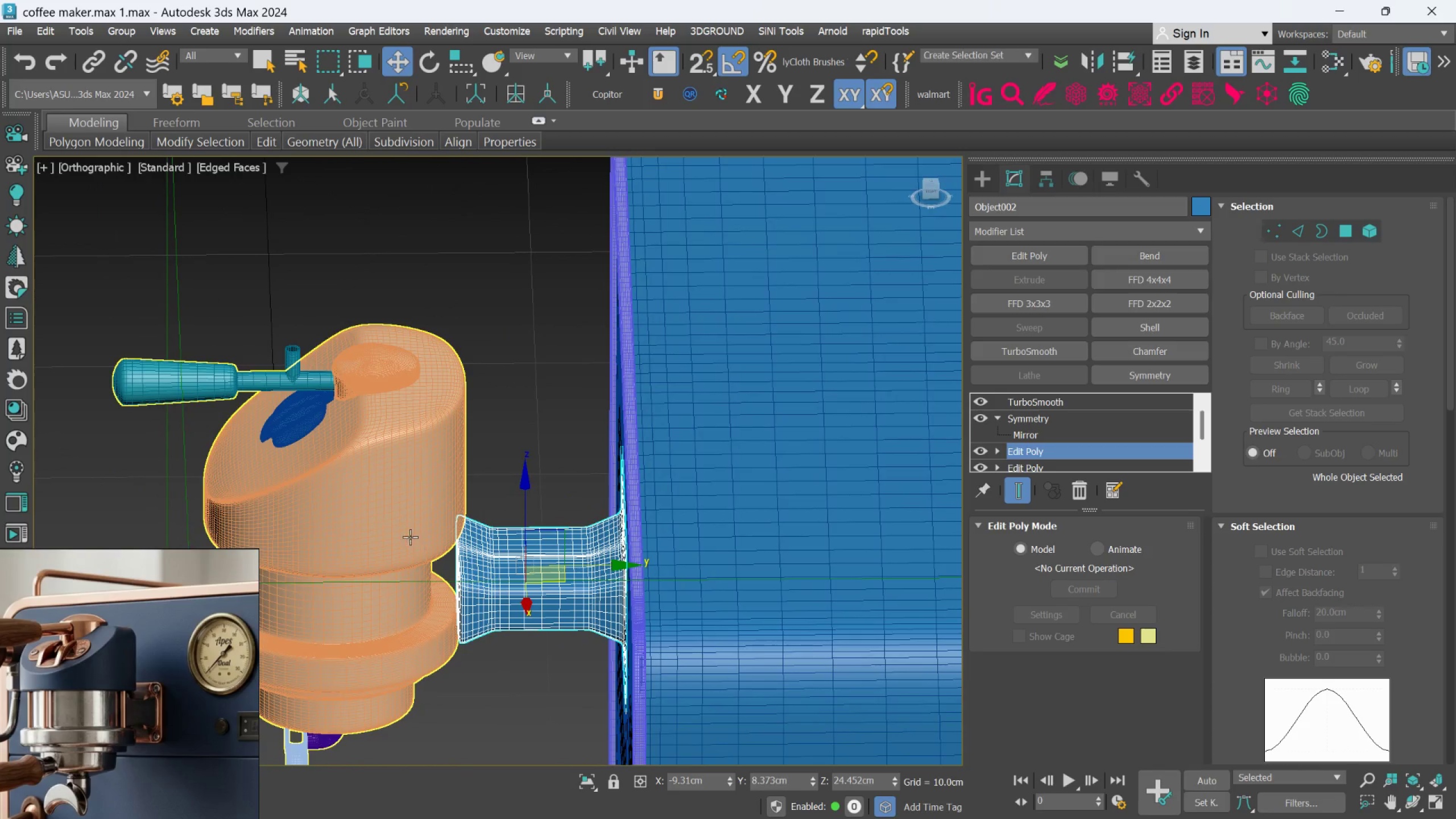 
scroll: coordinate [541, 621], scroll_direction: up, amount: 1.0
 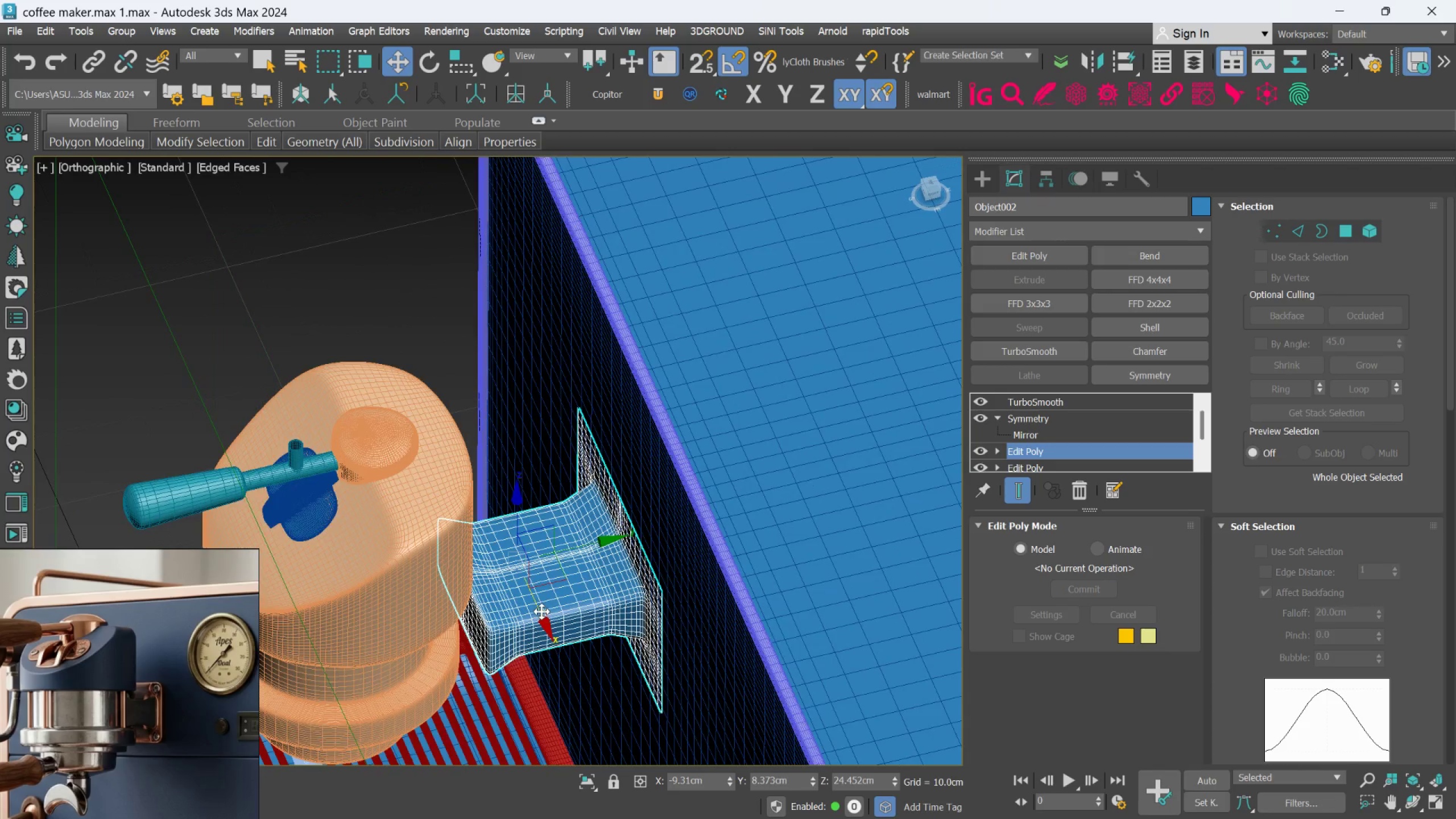 
left_click([410, 537])
 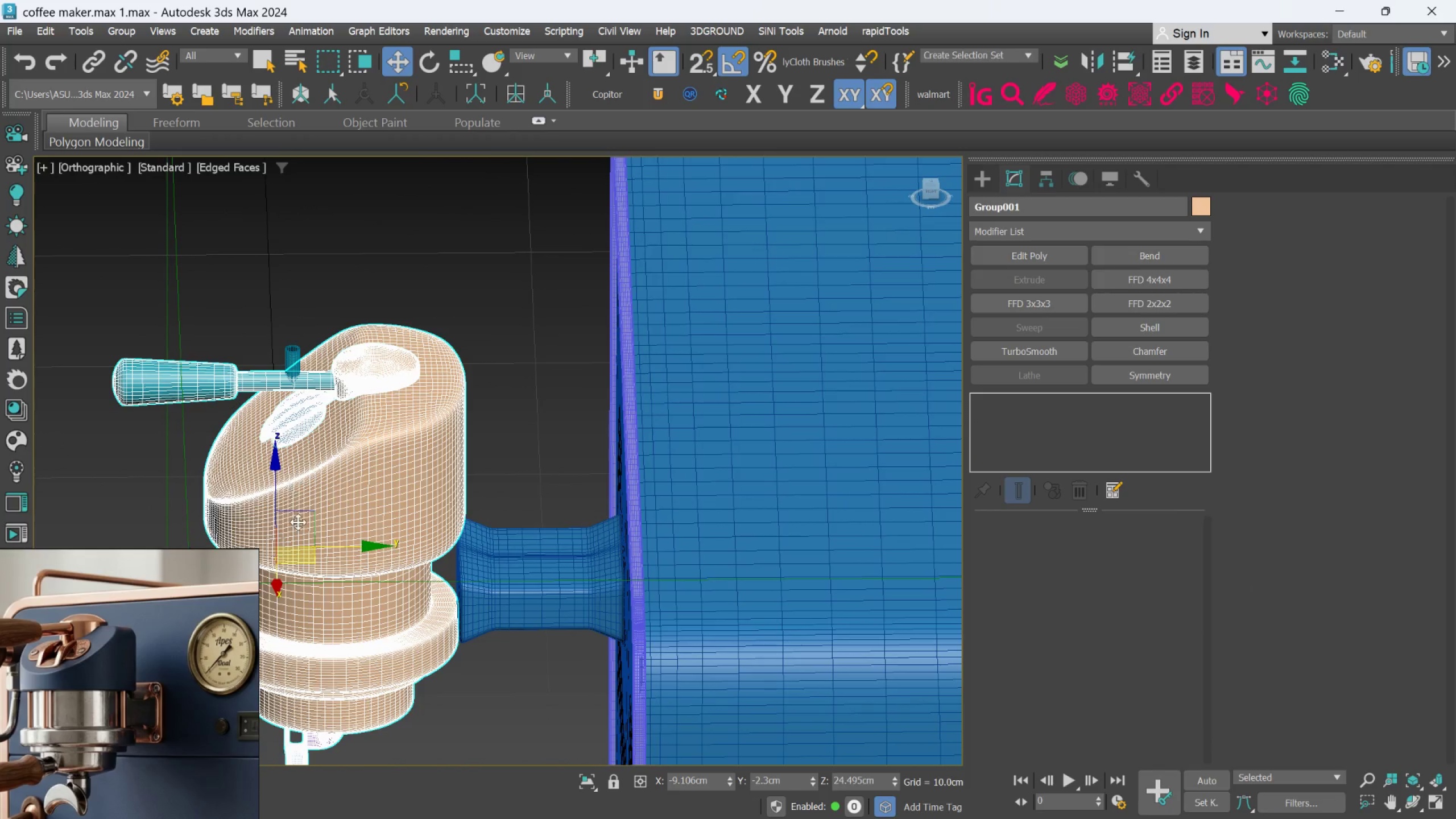 
left_click_drag(start_coordinate=[357, 545], to_coordinate=[390, 553])
 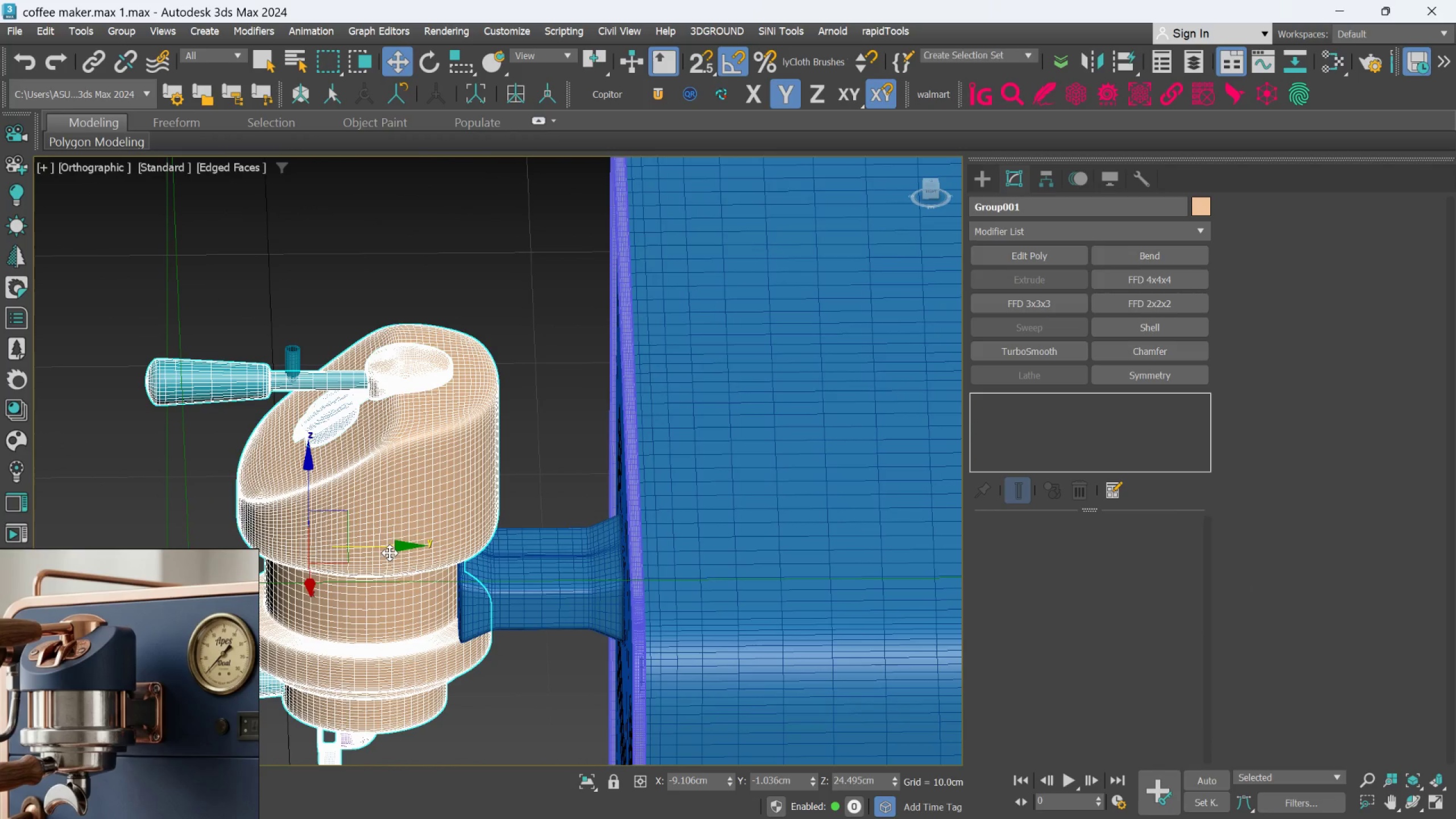 
hold_key(key=AltLeft, duration=1.23)
 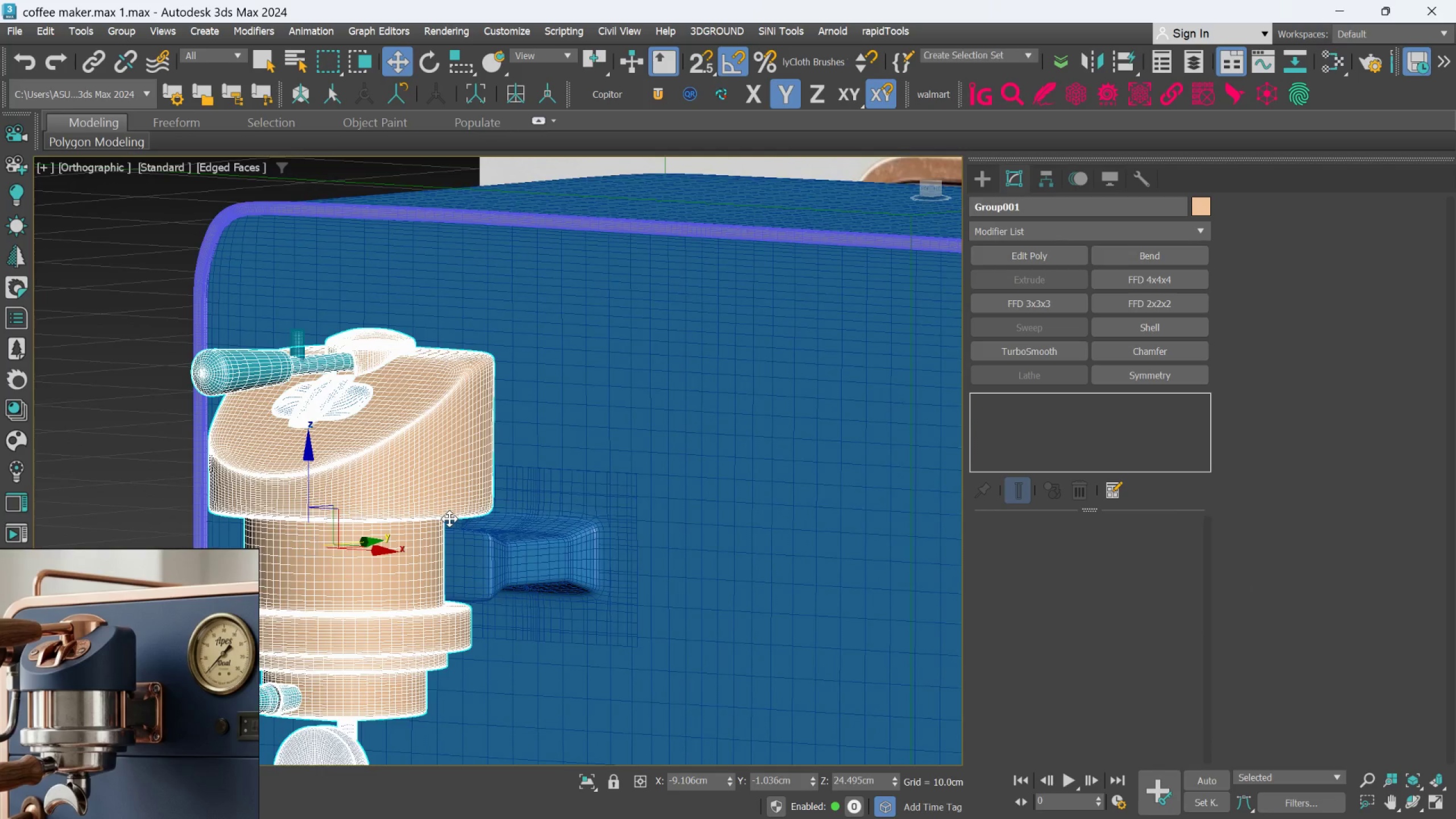 
hold_key(key=AltLeft, duration=0.55)
 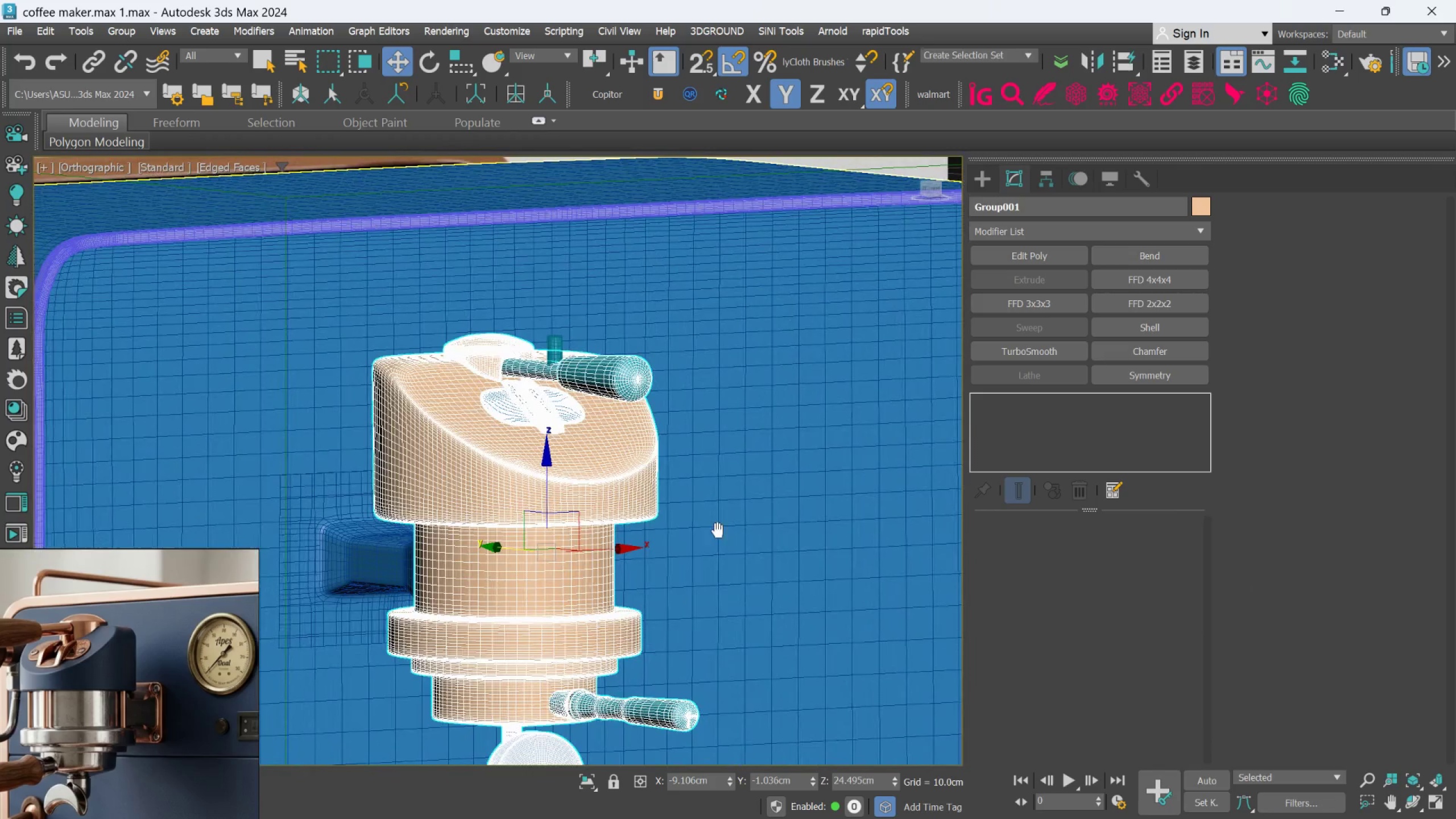 
hold_key(key=AltLeft, duration=1.28)
 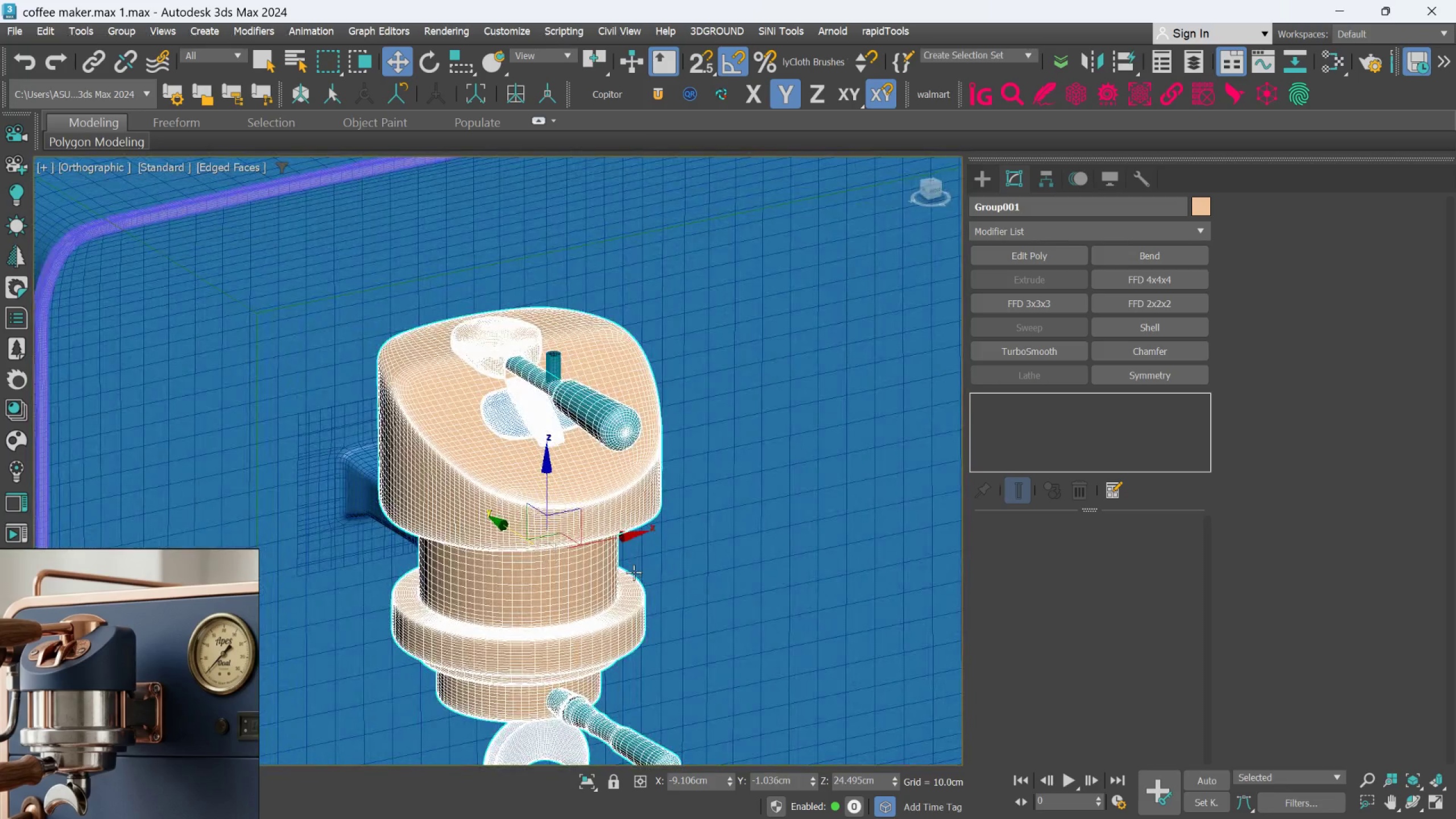 
hold_key(key=AltLeft, duration=0.74)
 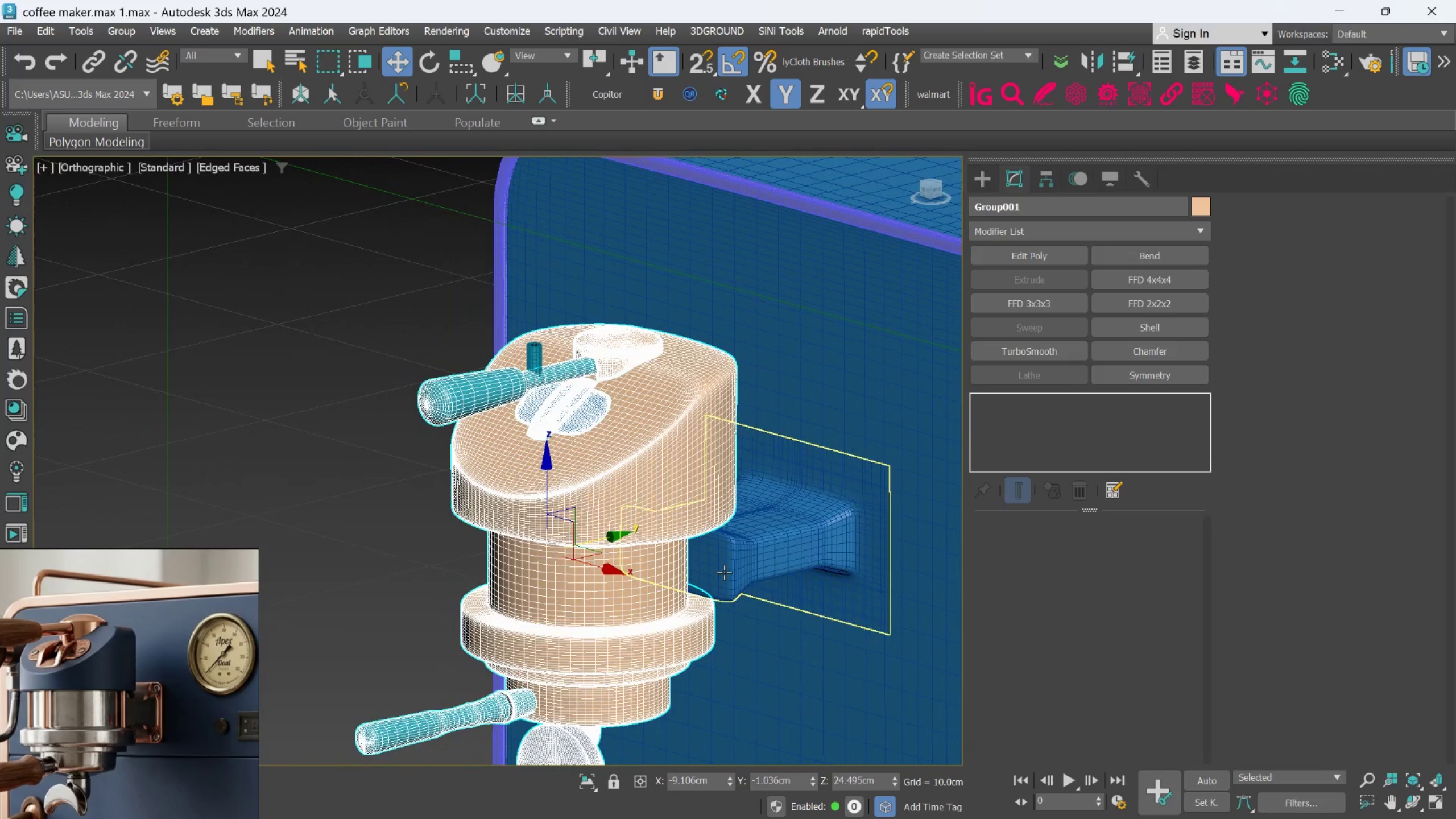 
hold_key(key=ControlLeft, duration=0.54)
left_click([724, 572])
 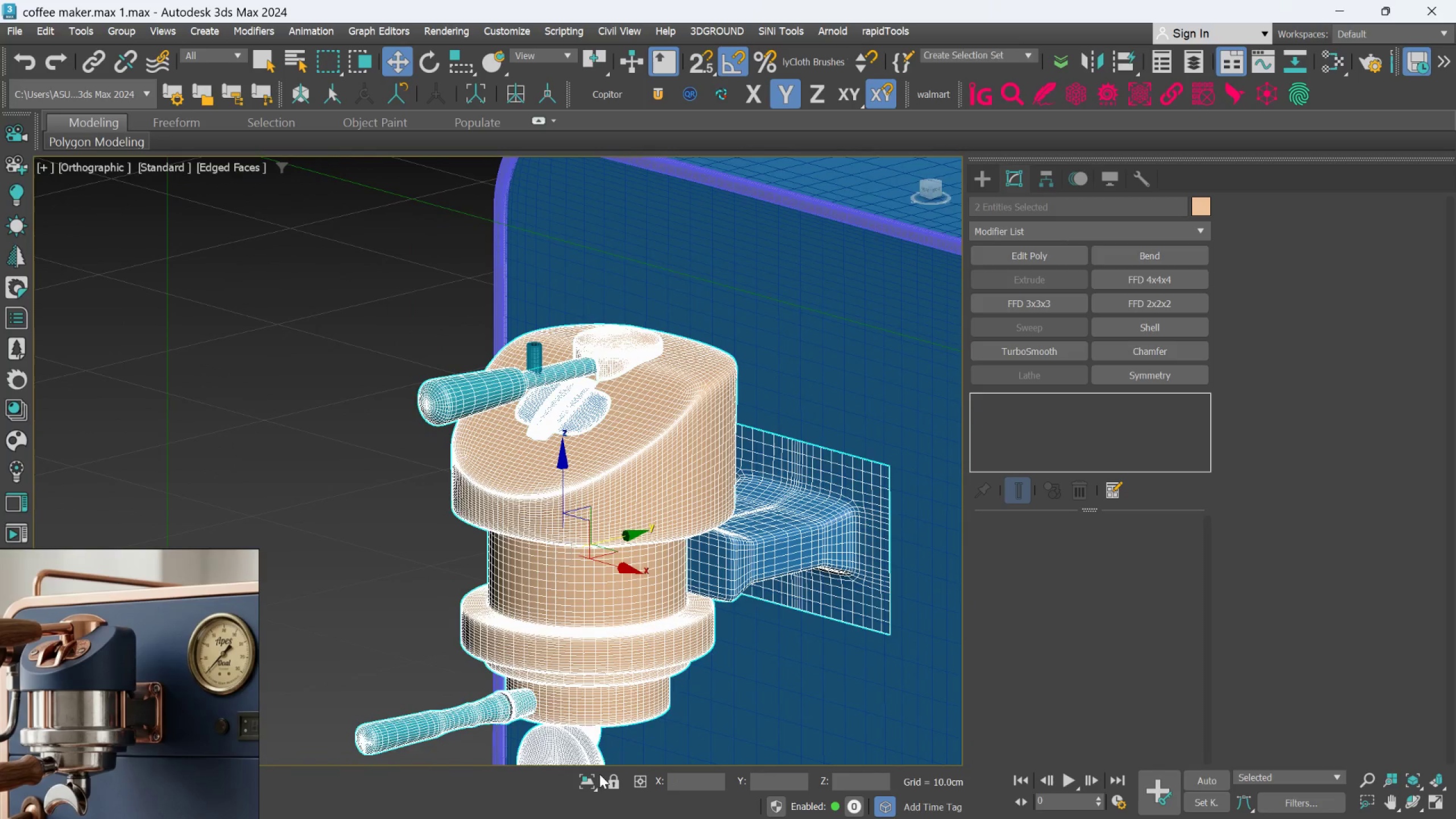 
left_click([595, 777])
 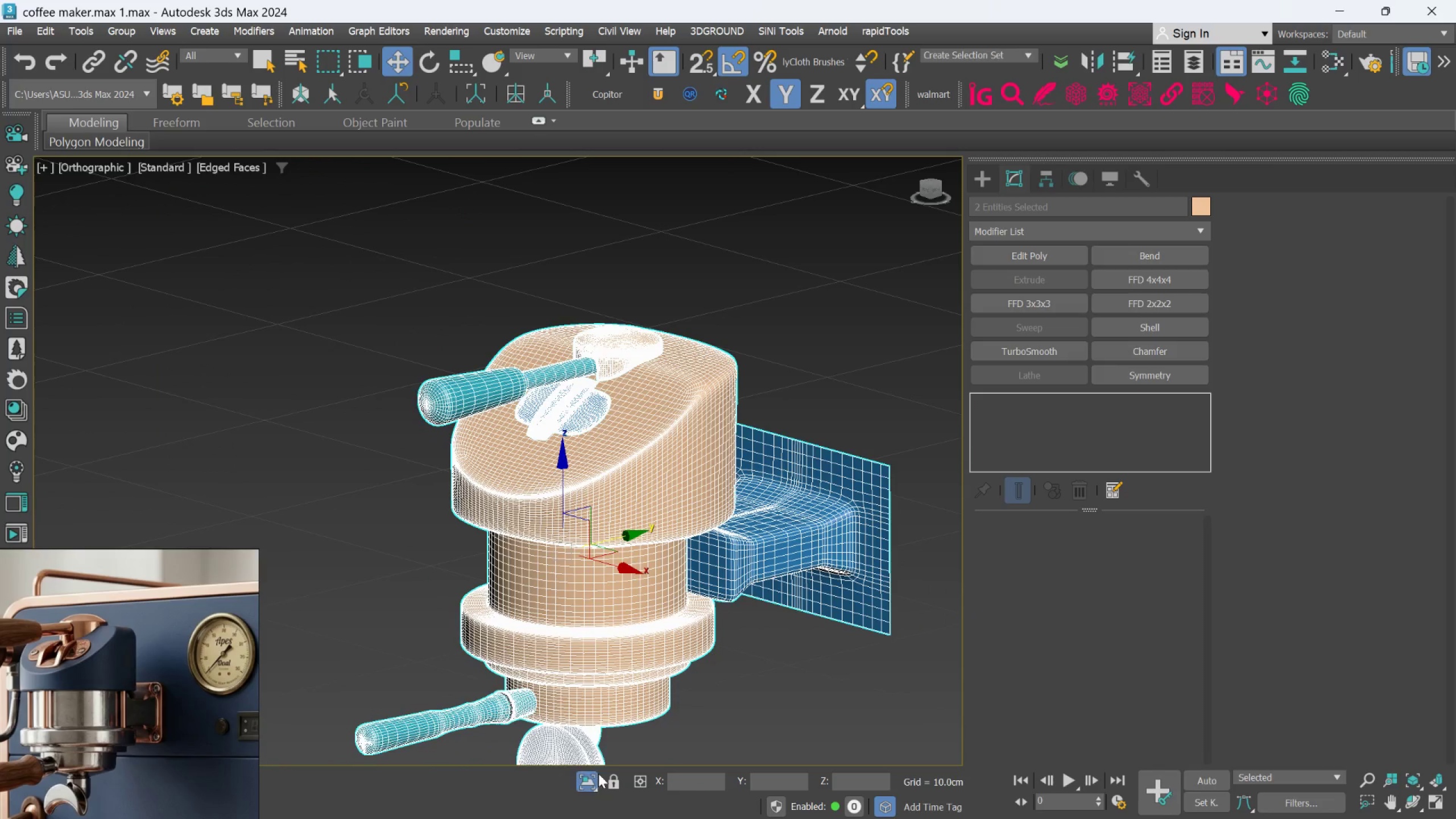 
hold_key(key=AltLeft, duration=0.76)
 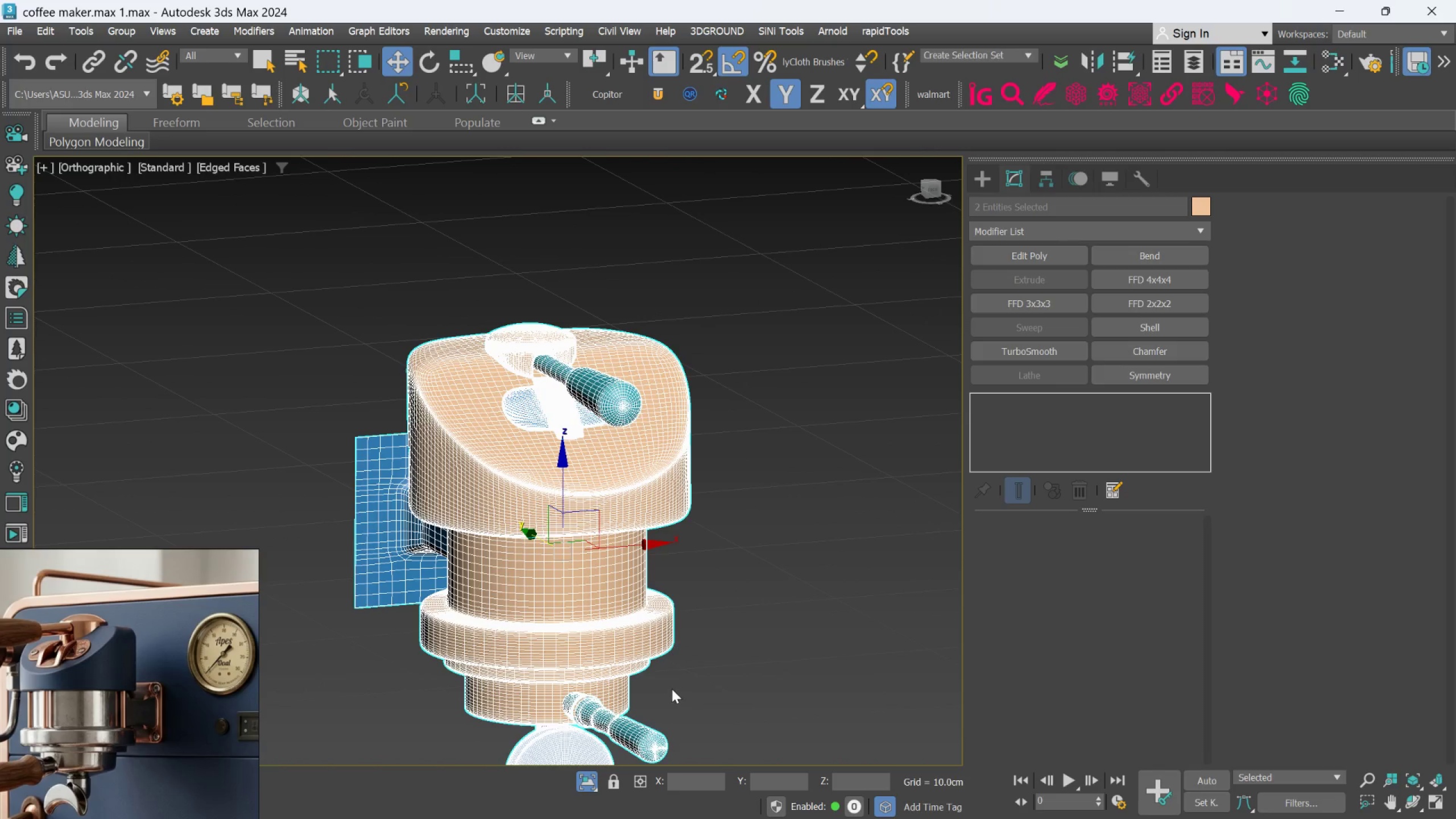 
key(F)
 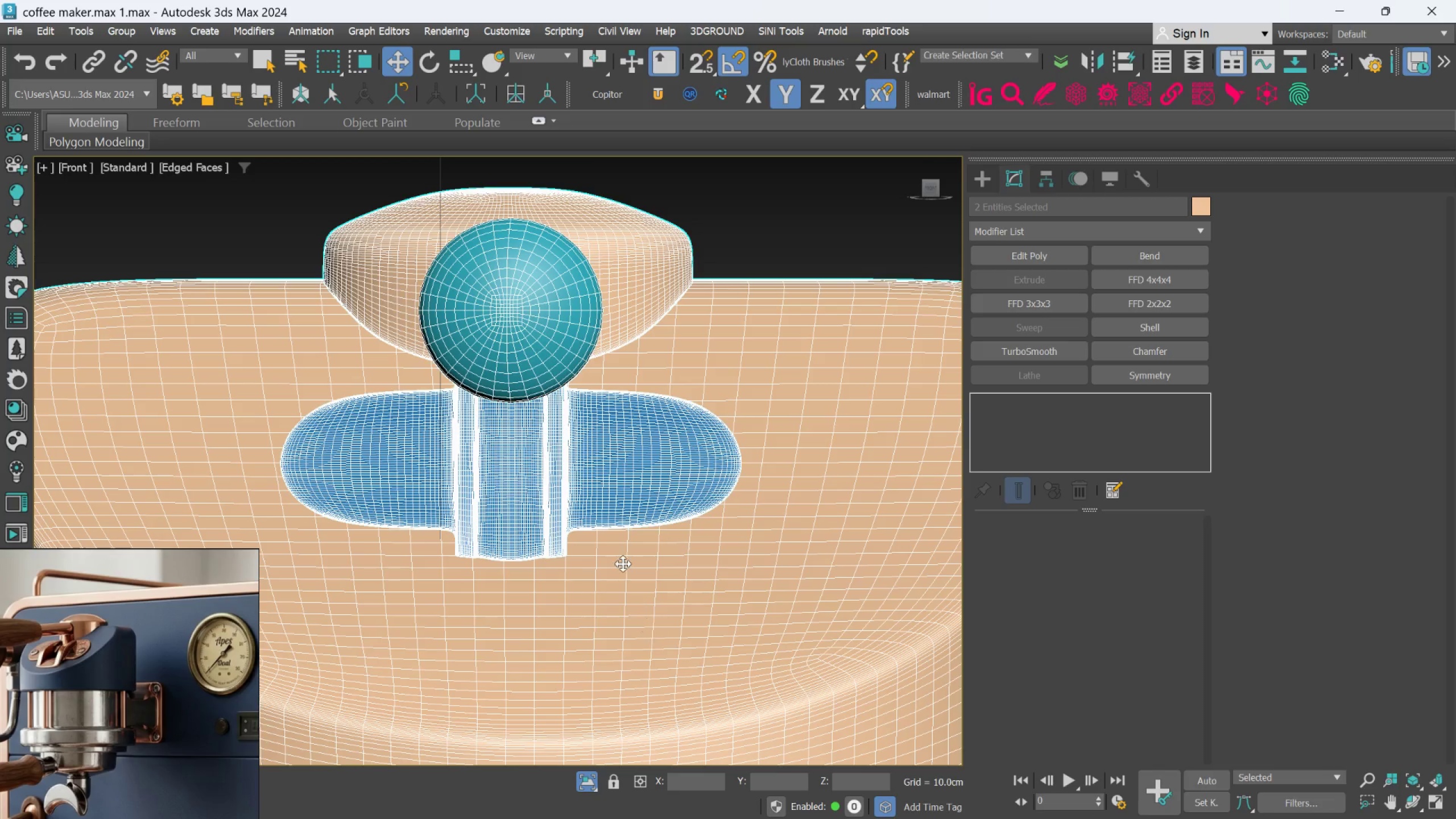 
middle_click([690, 577])
 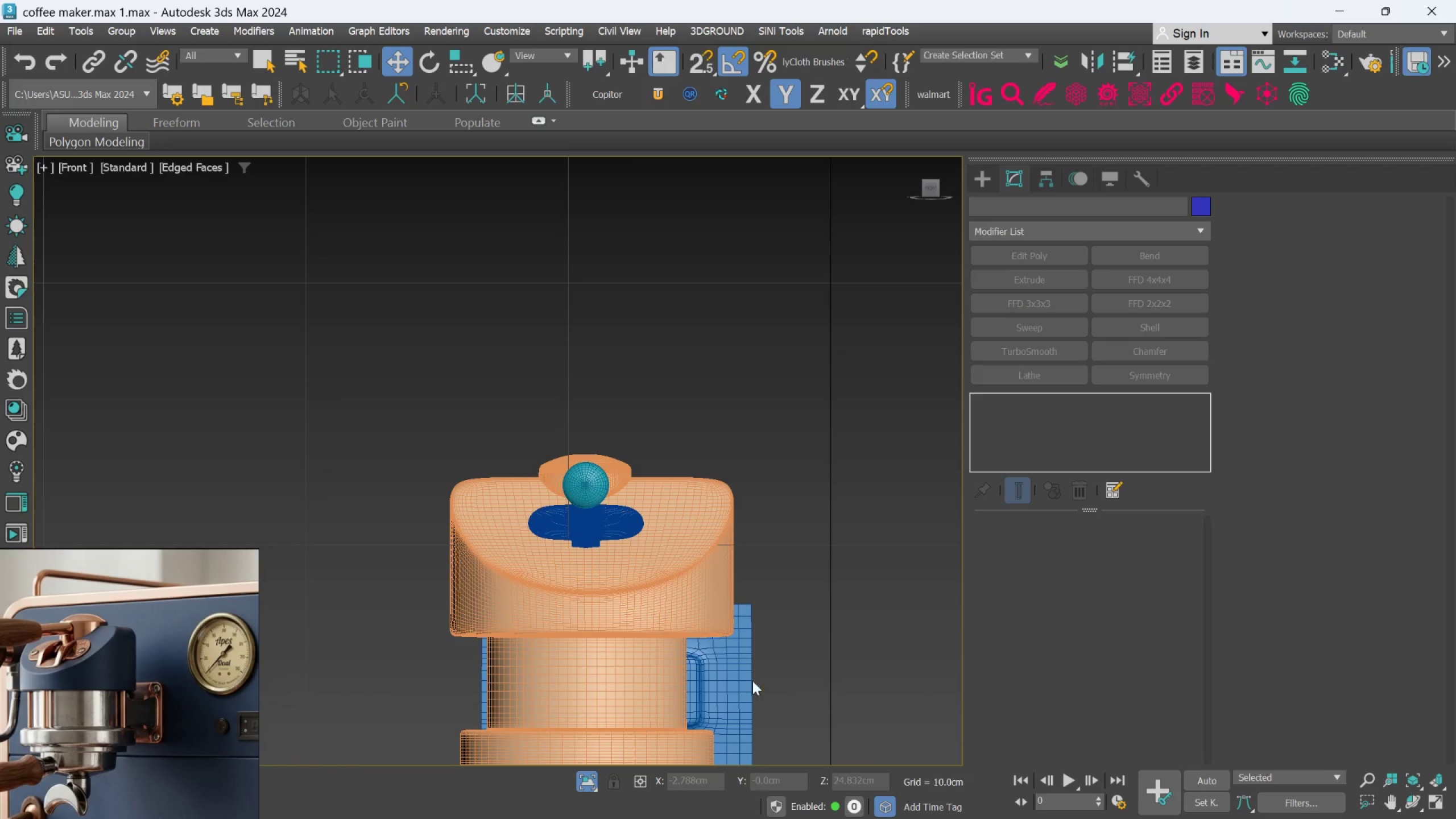 
scroll: coordinate [612, 546], scroll_direction: down, amount: 4.0
 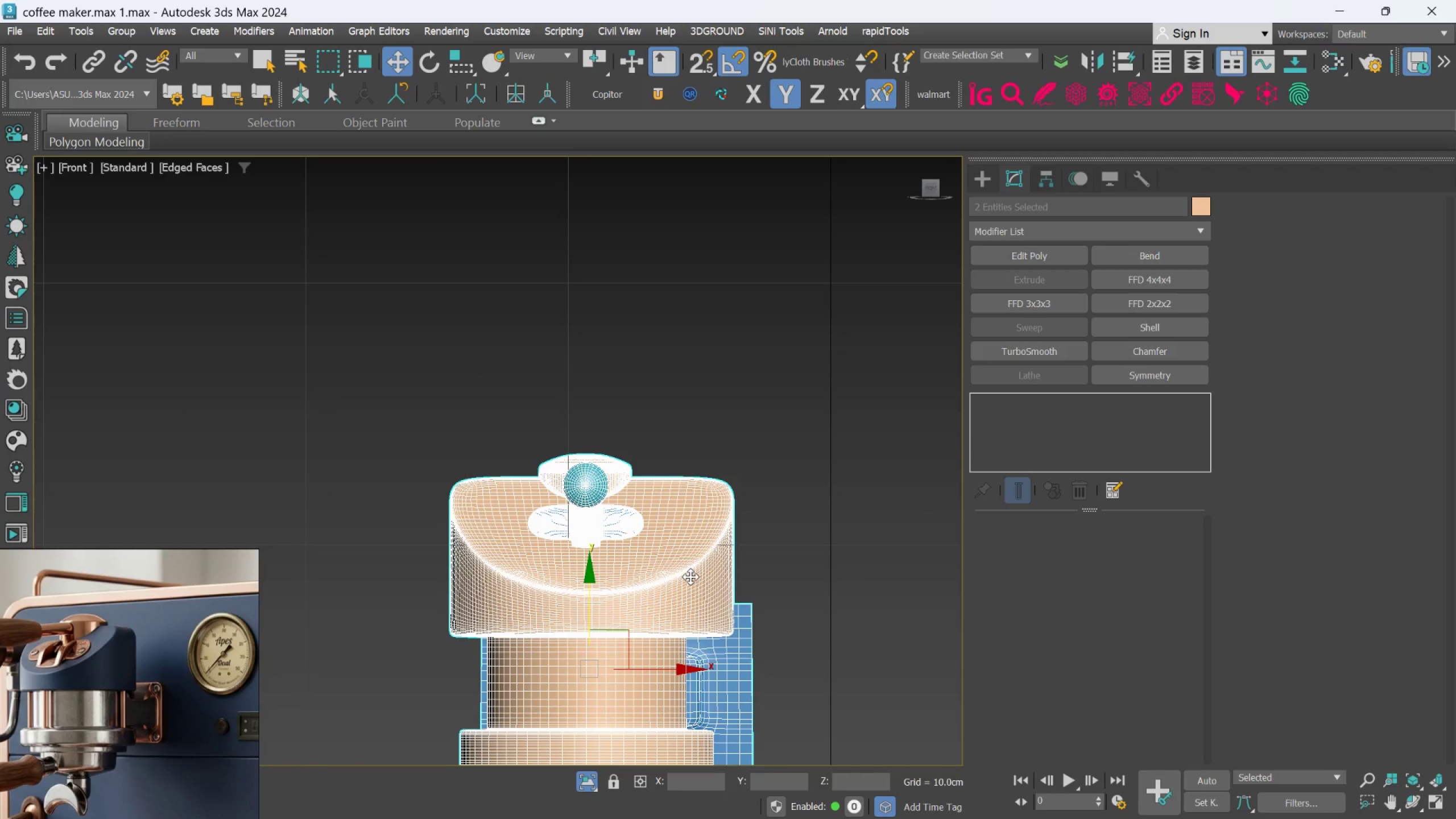 
double_click([730, 680])
 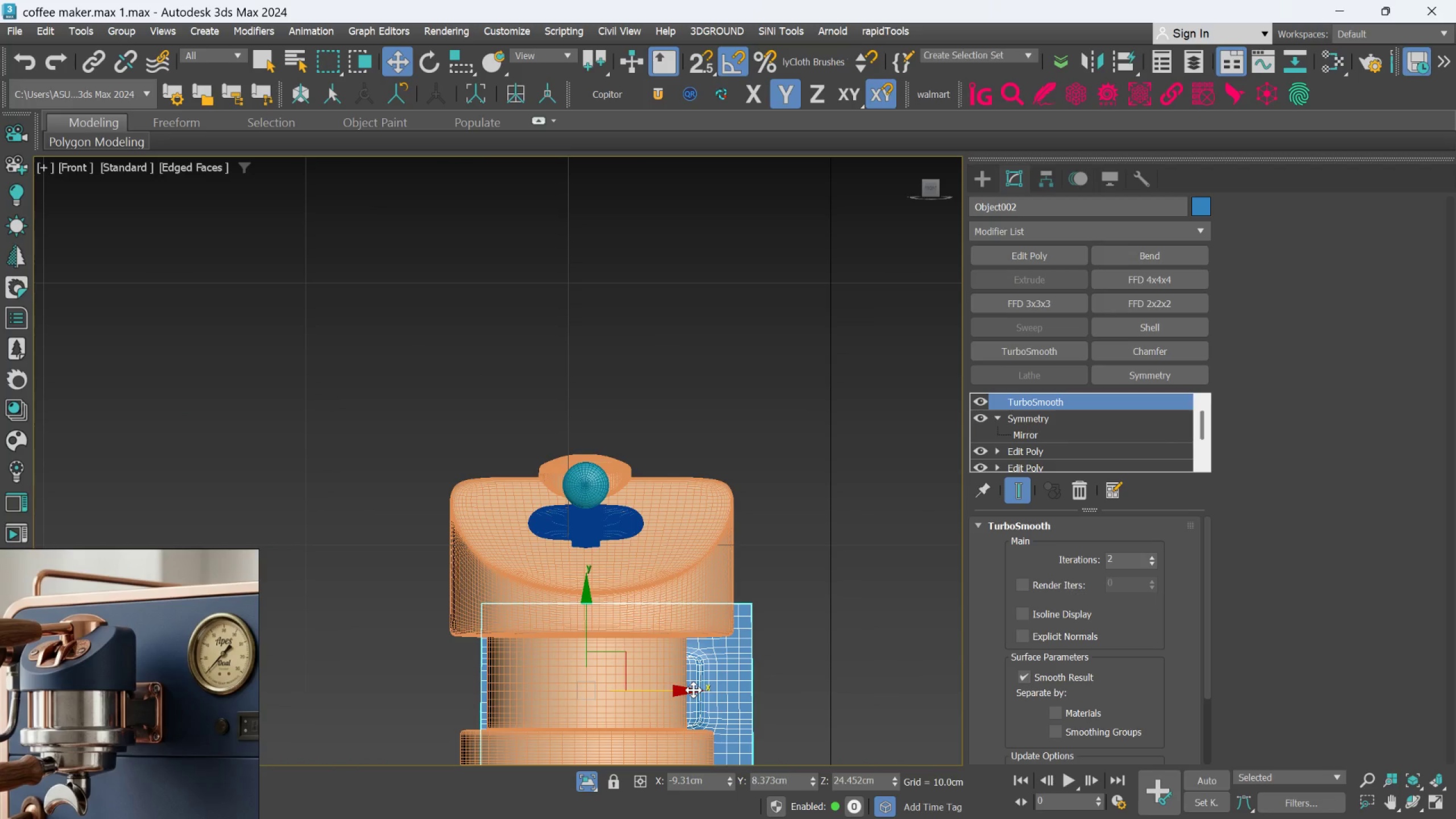 
left_click_drag(start_coordinate=[693, 690], to_coordinate=[671, 690])
 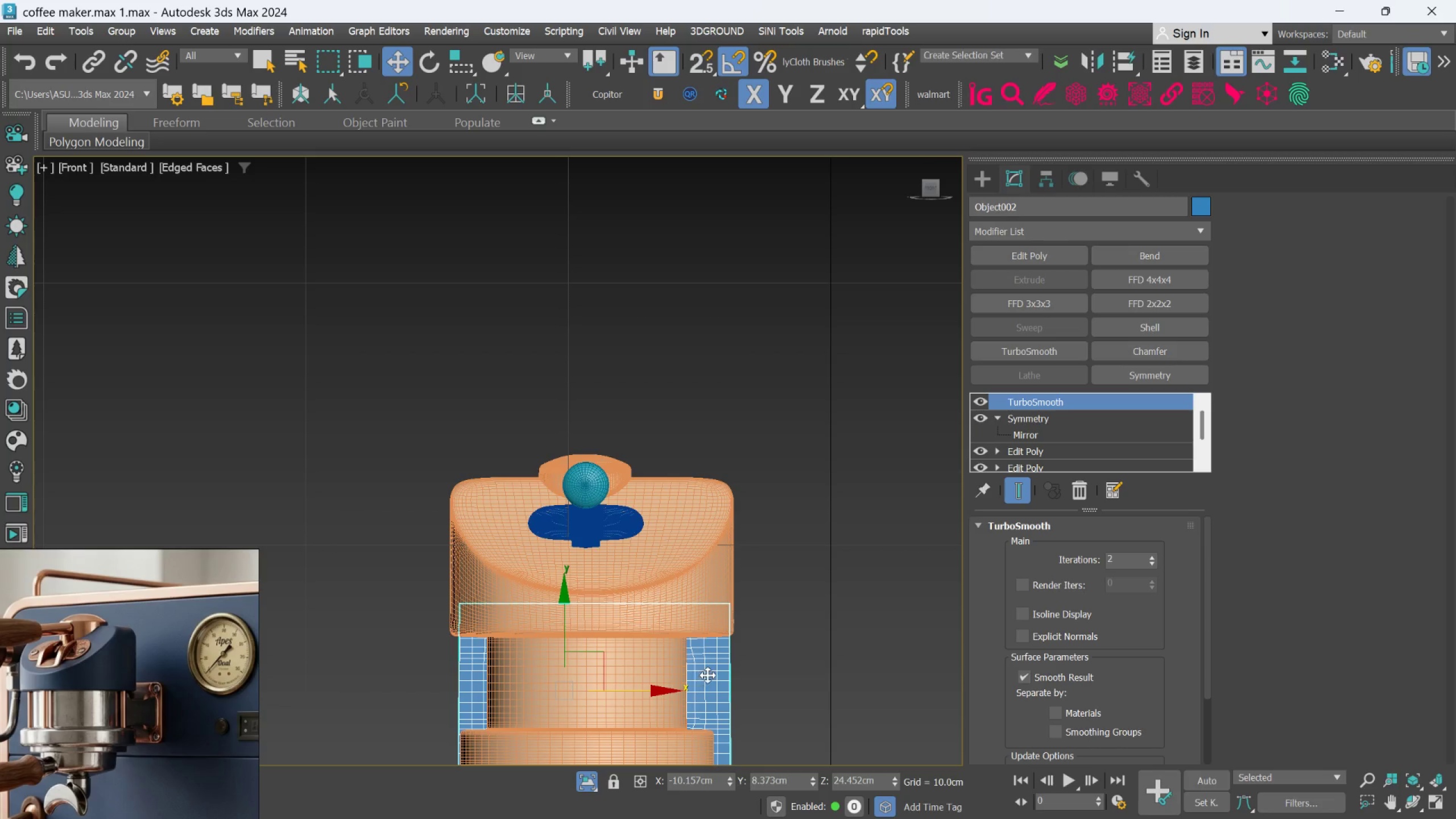 
hold_key(key=AltLeft, duration=1.5)
 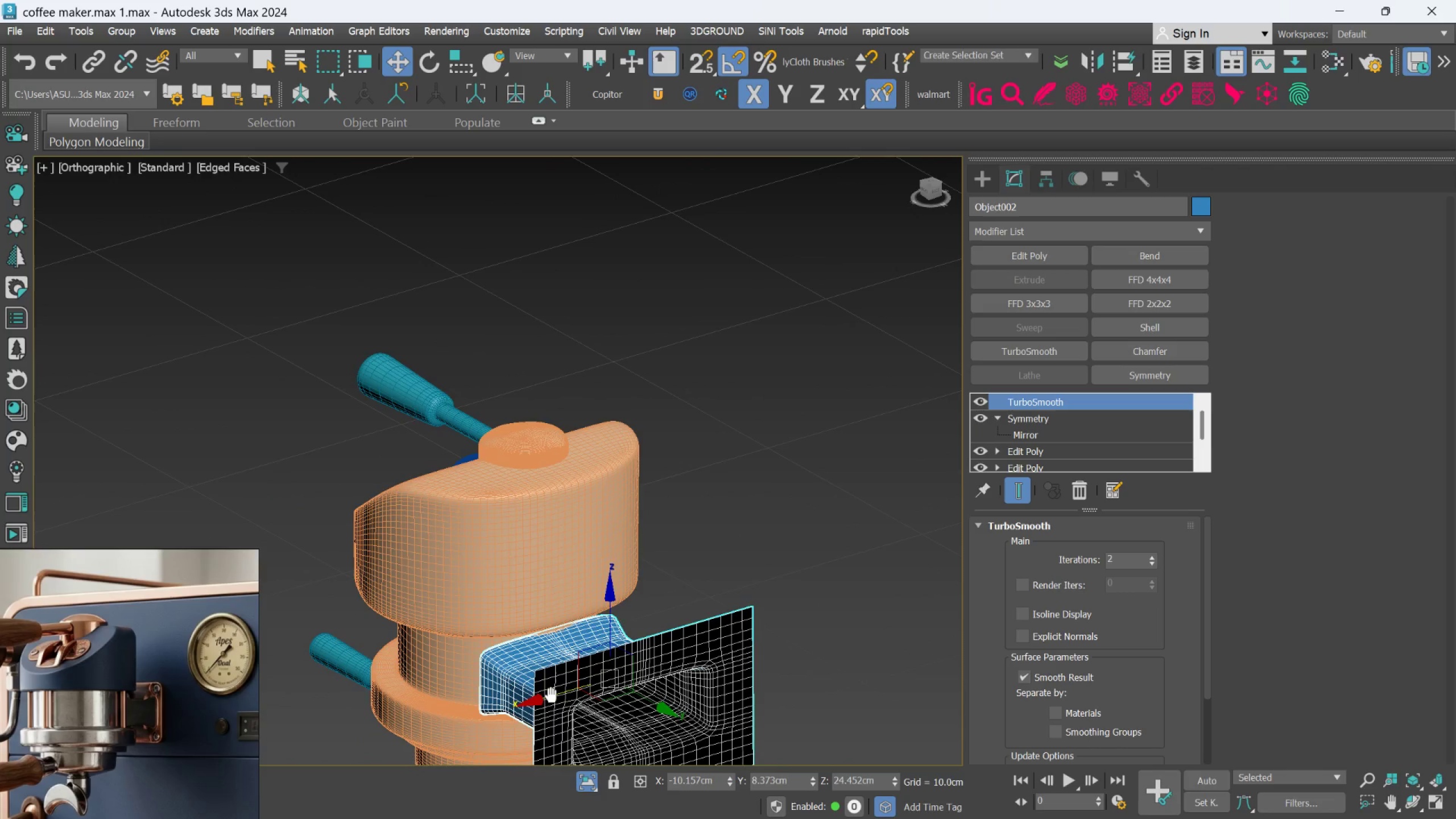 
hold_key(key=AltLeft, duration=0.39)
 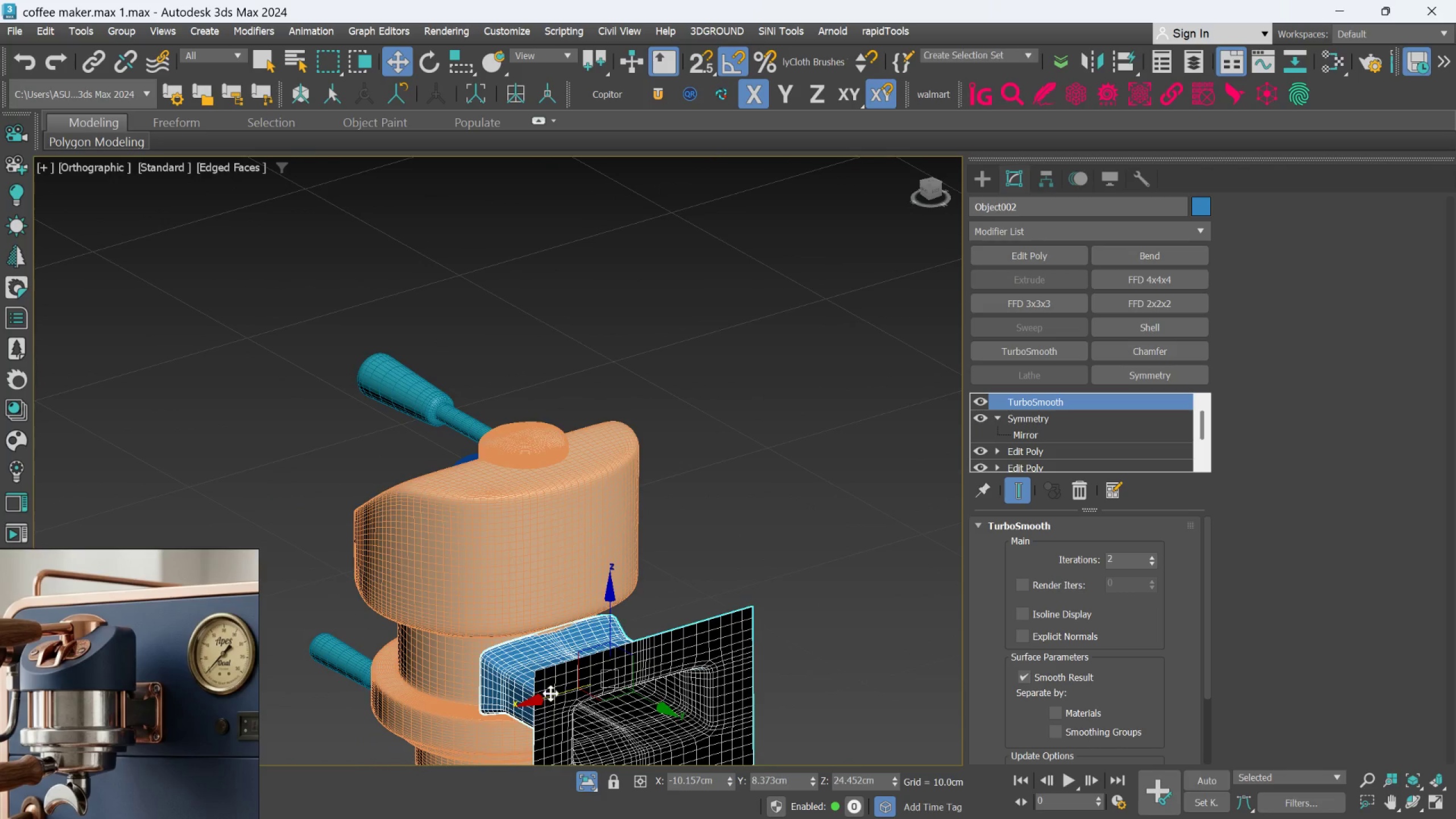 
hold_key(key=AltLeft, duration=0.61)
 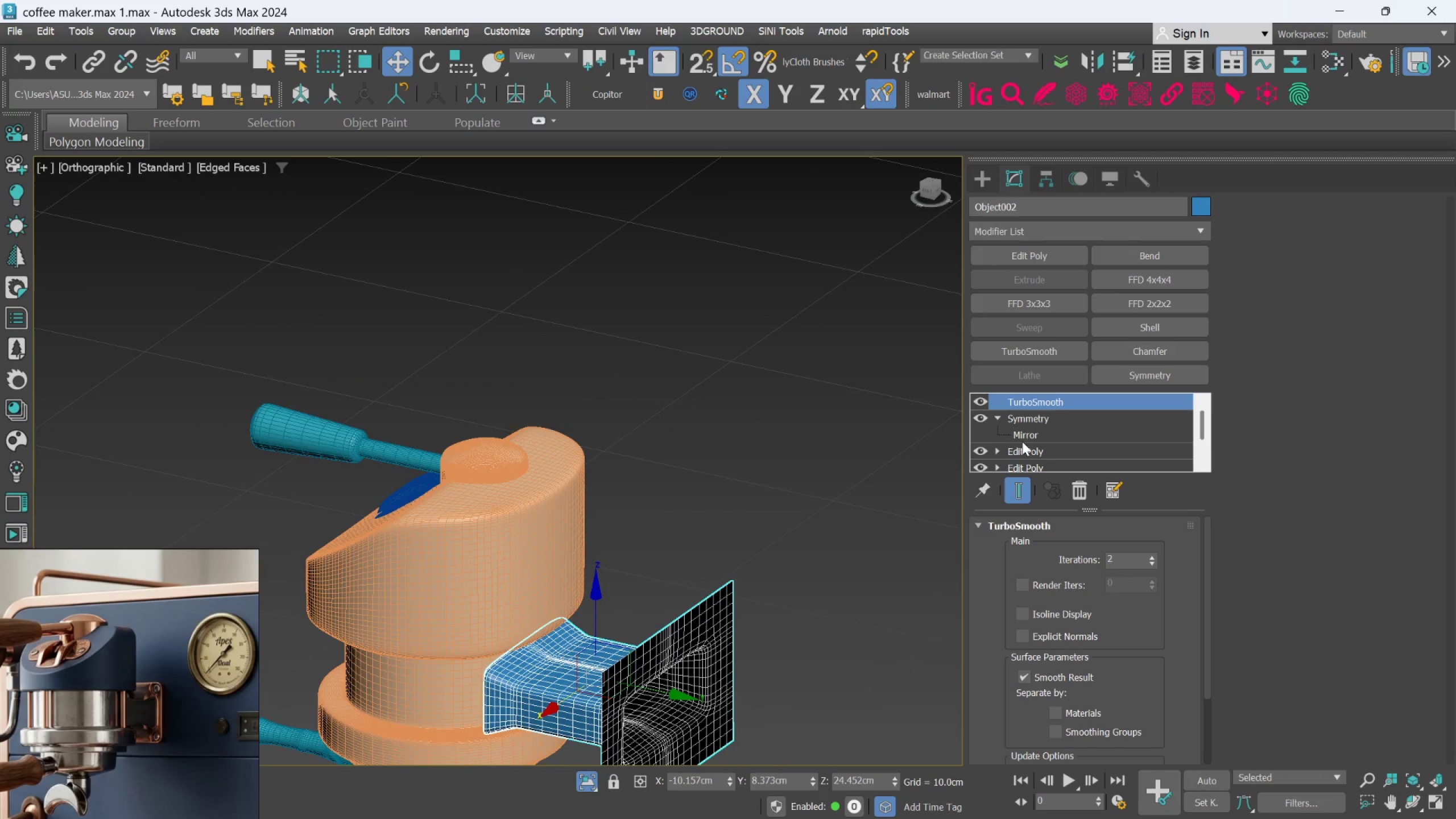 
left_click([1023, 430])
 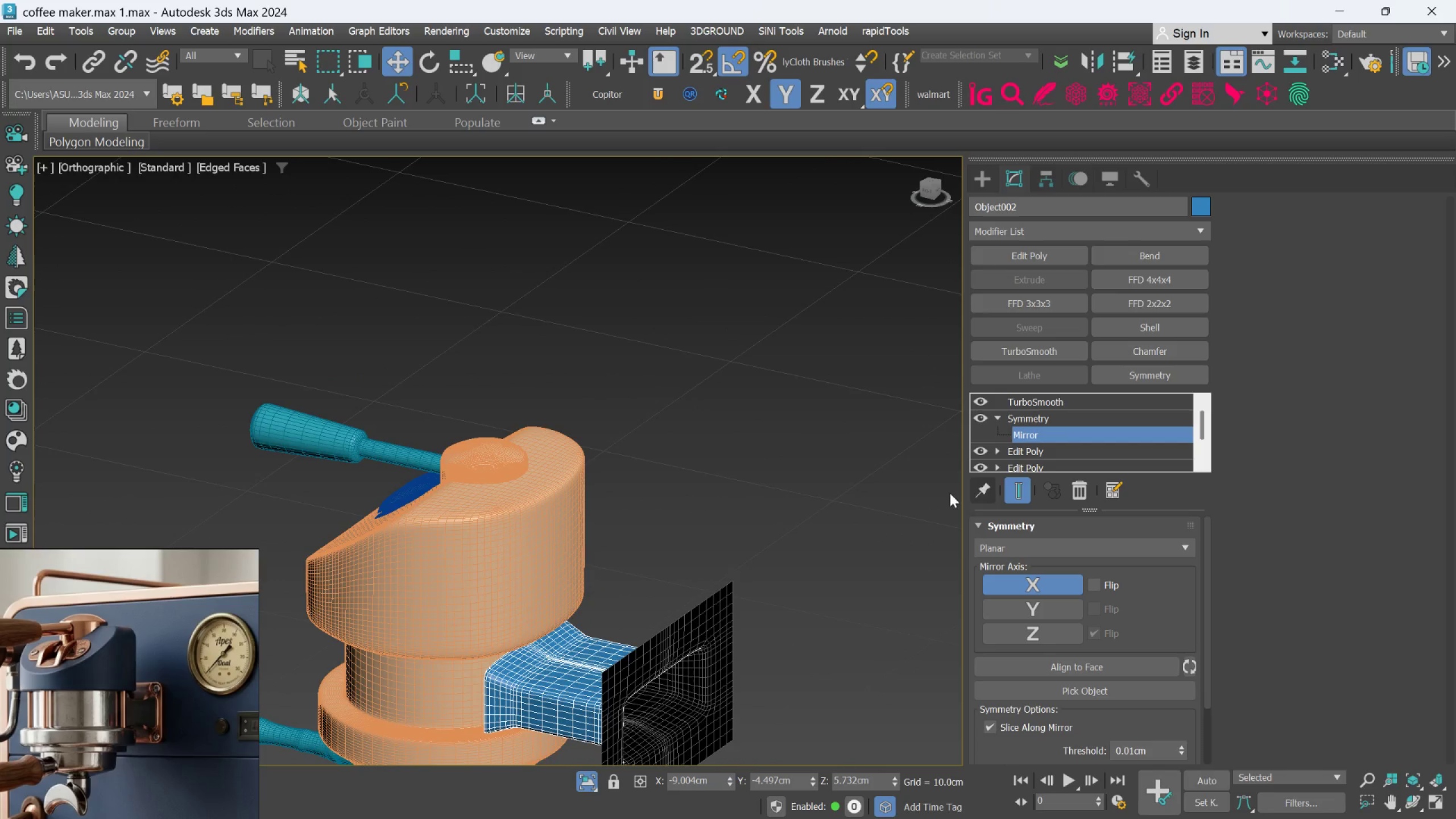 
scroll: coordinate [625, 584], scroll_direction: down, amount: 3.0
 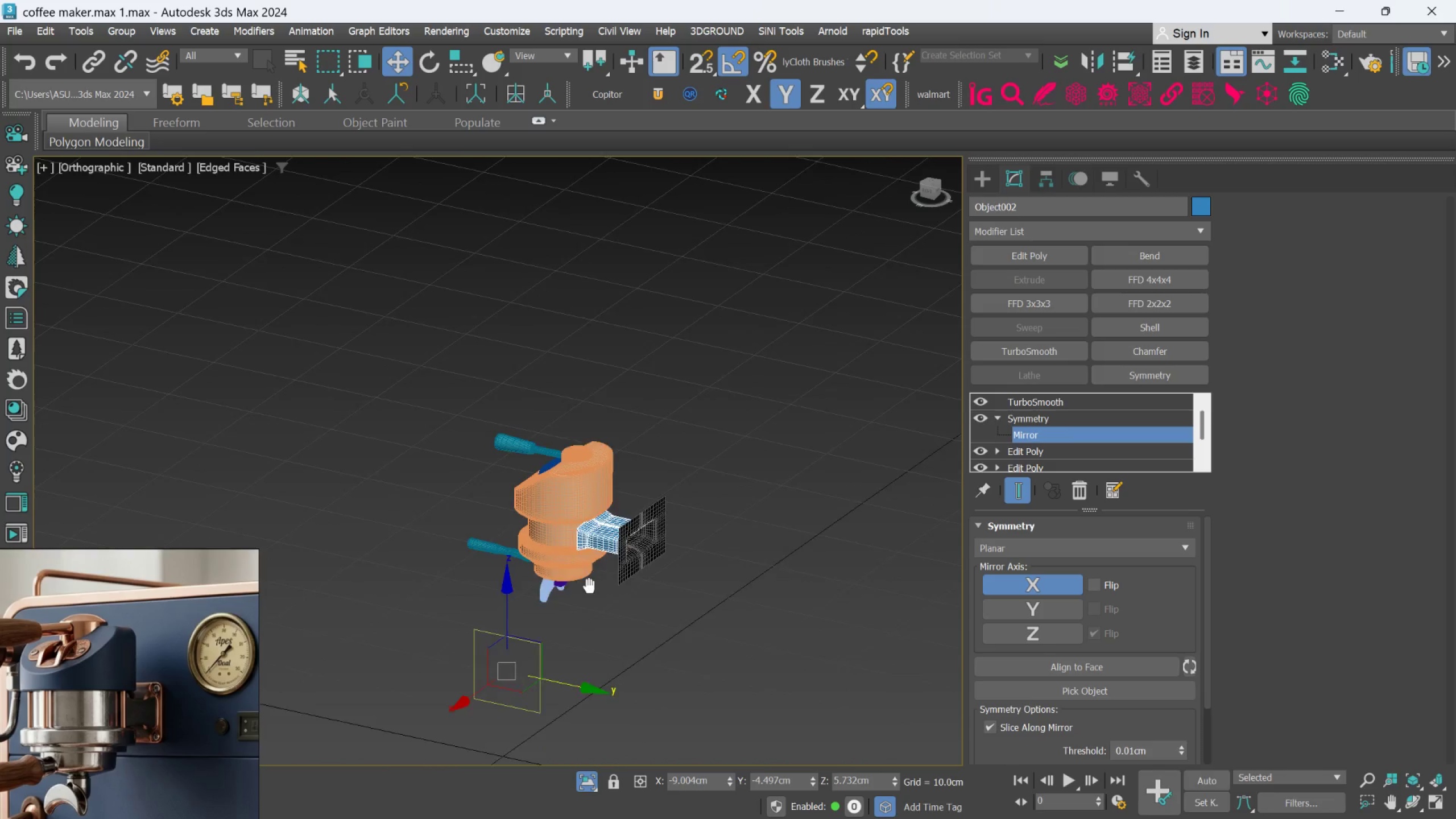 
hold_key(key=AltLeft, duration=0.59)
 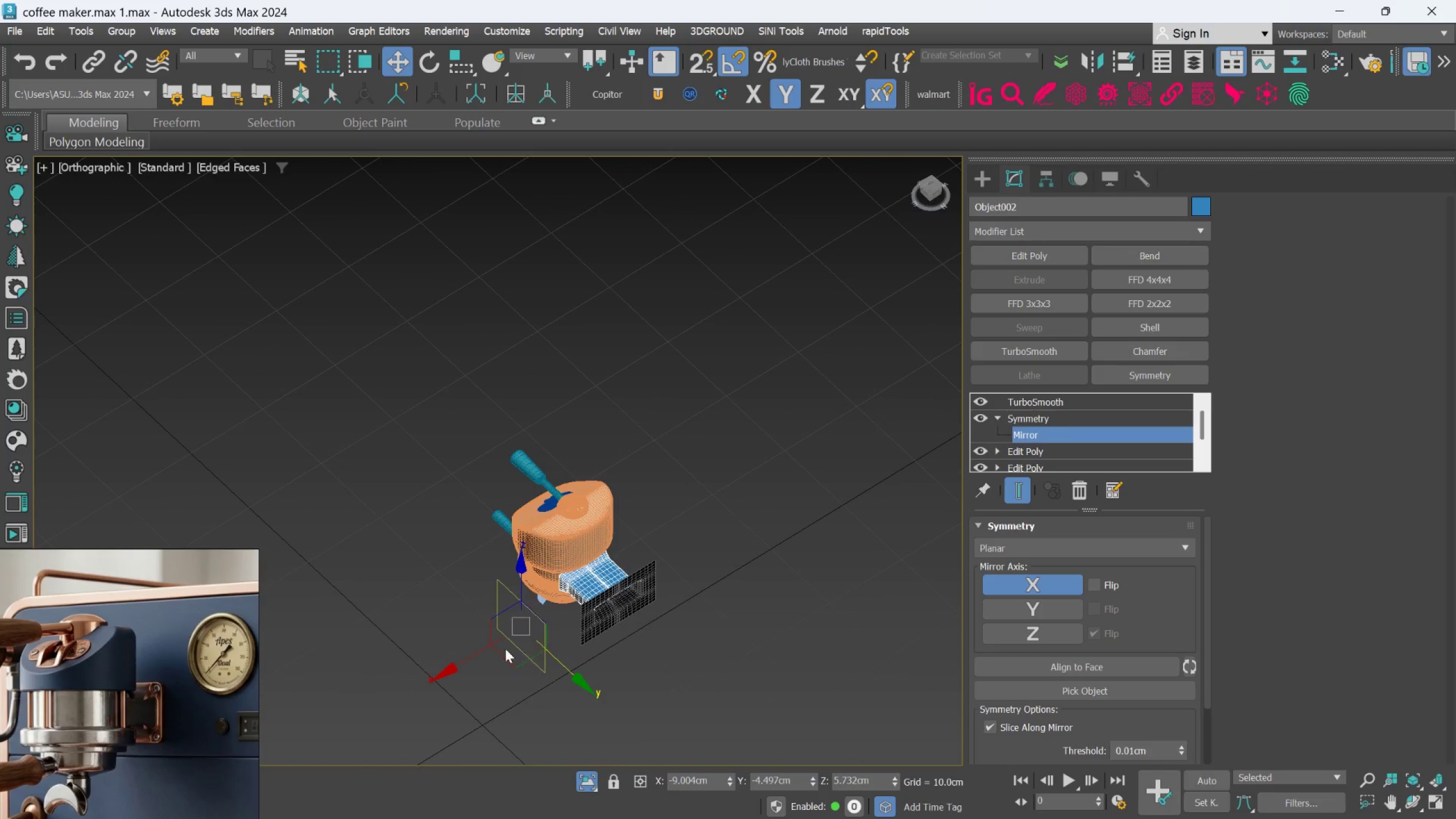 
scroll: coordinate [493, 648], scroll_direction: up, amount: 1.0
 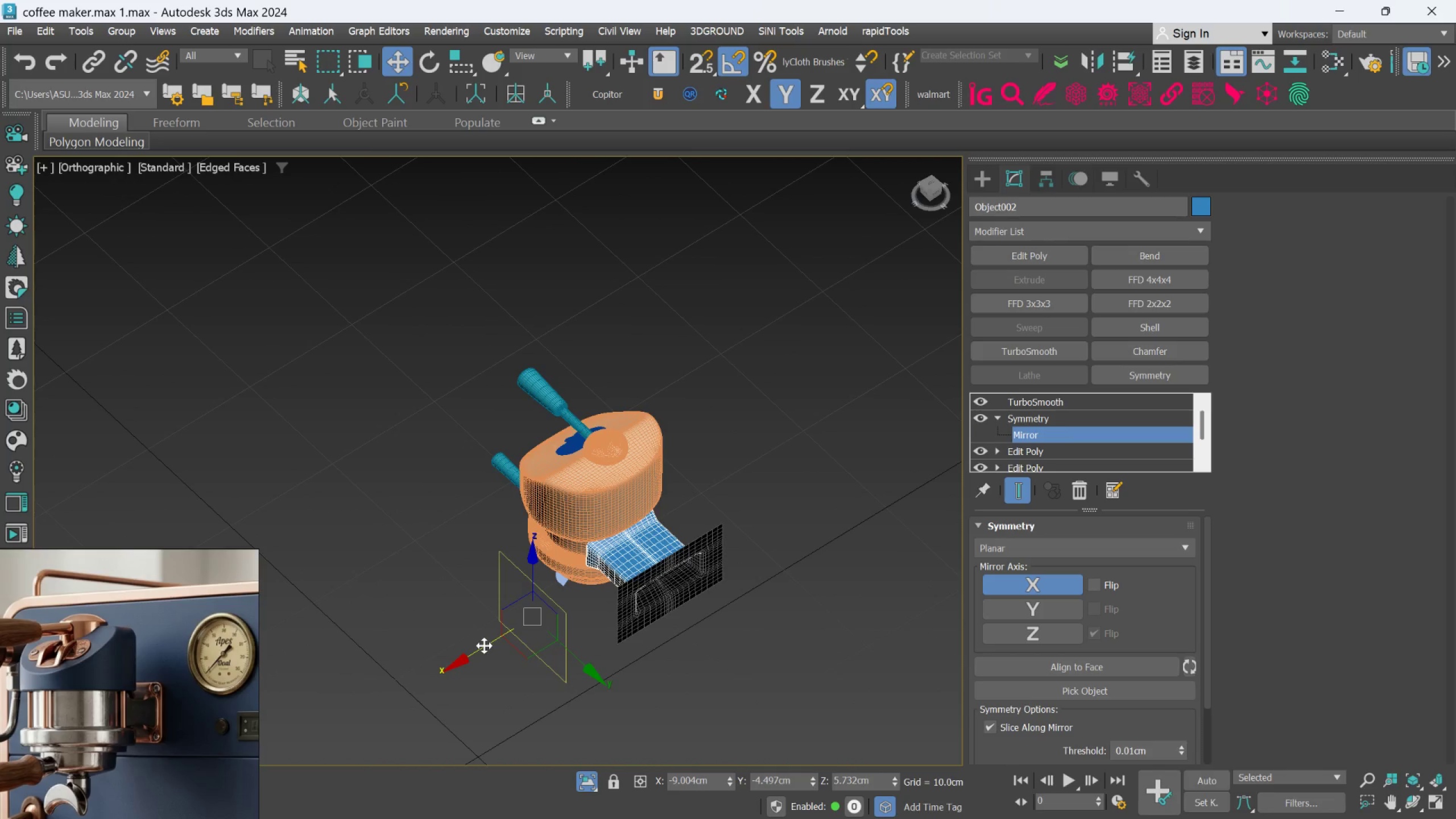 
left_click_drag(start_coordinate=[483, 646], to_coordinate=[482, 652])
 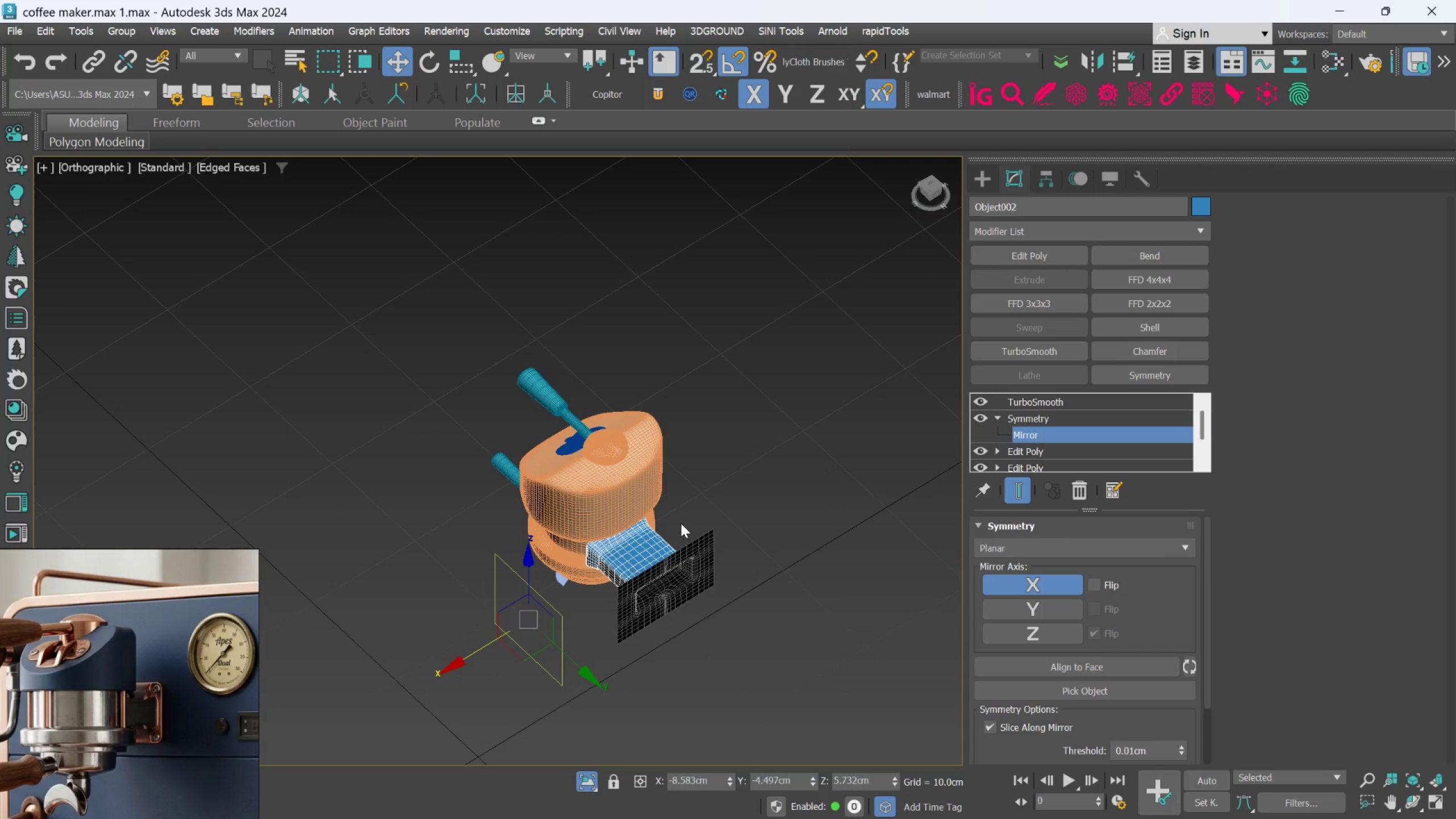 
hold_key(key=AltLeft, duration=0.52)
 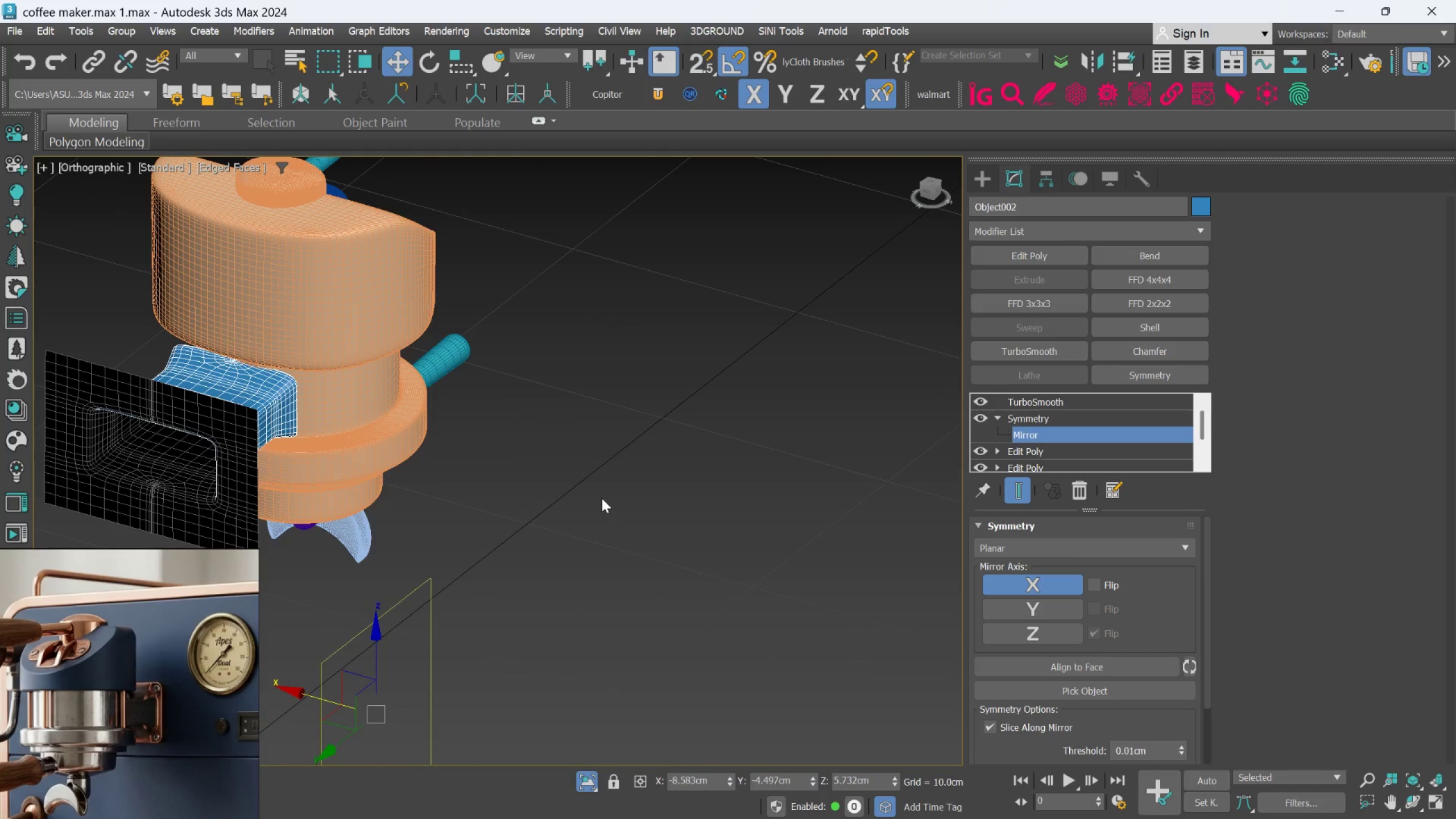 
scroll: coordinate [681, 524], scroll_direction: up, amount: 2.0
 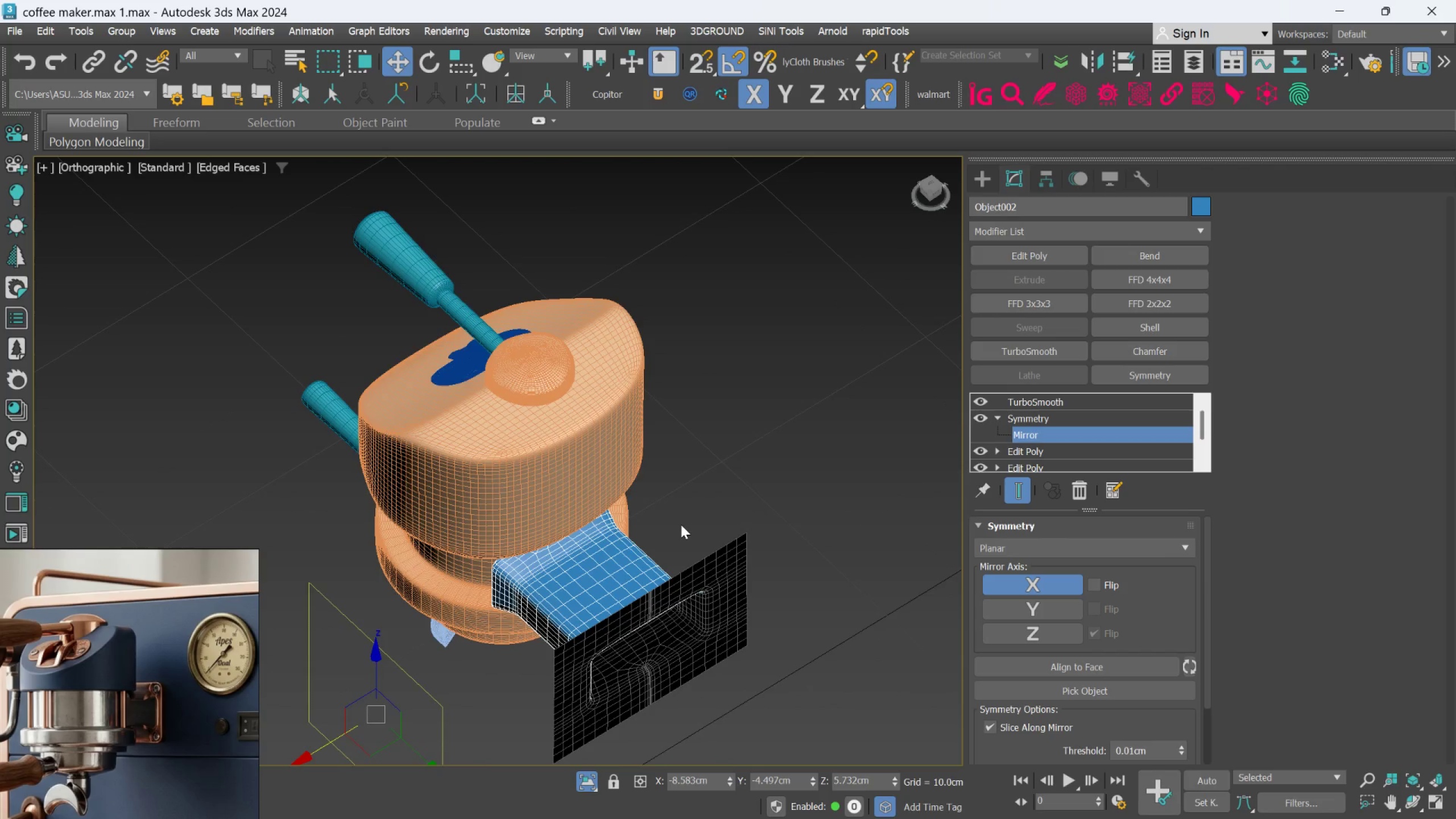 
hold_key(key=AltLeft, duration=1.23)
 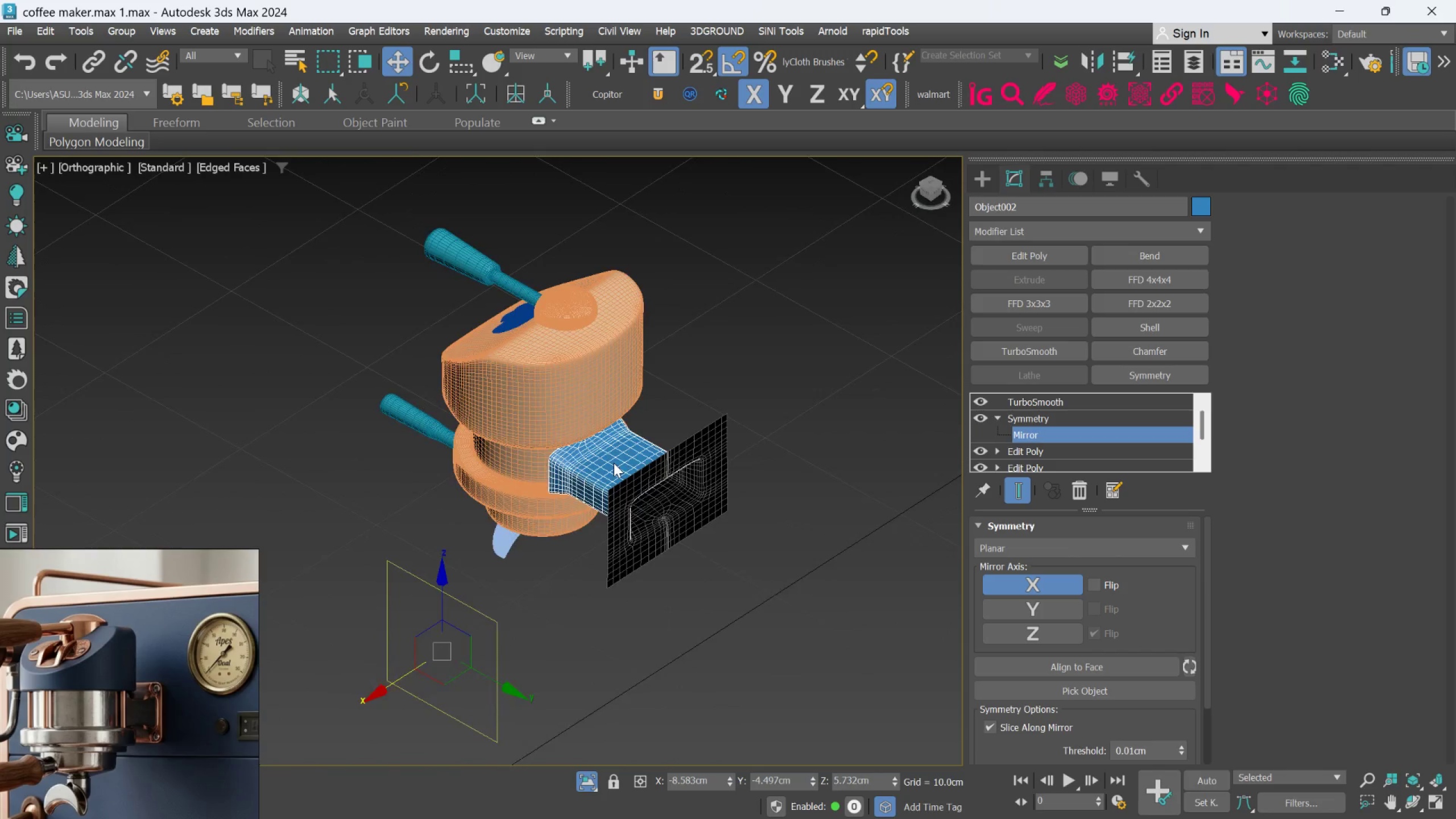 
scroll: coordinate [602, 499], scroll_direction: down, amount: 1.0
 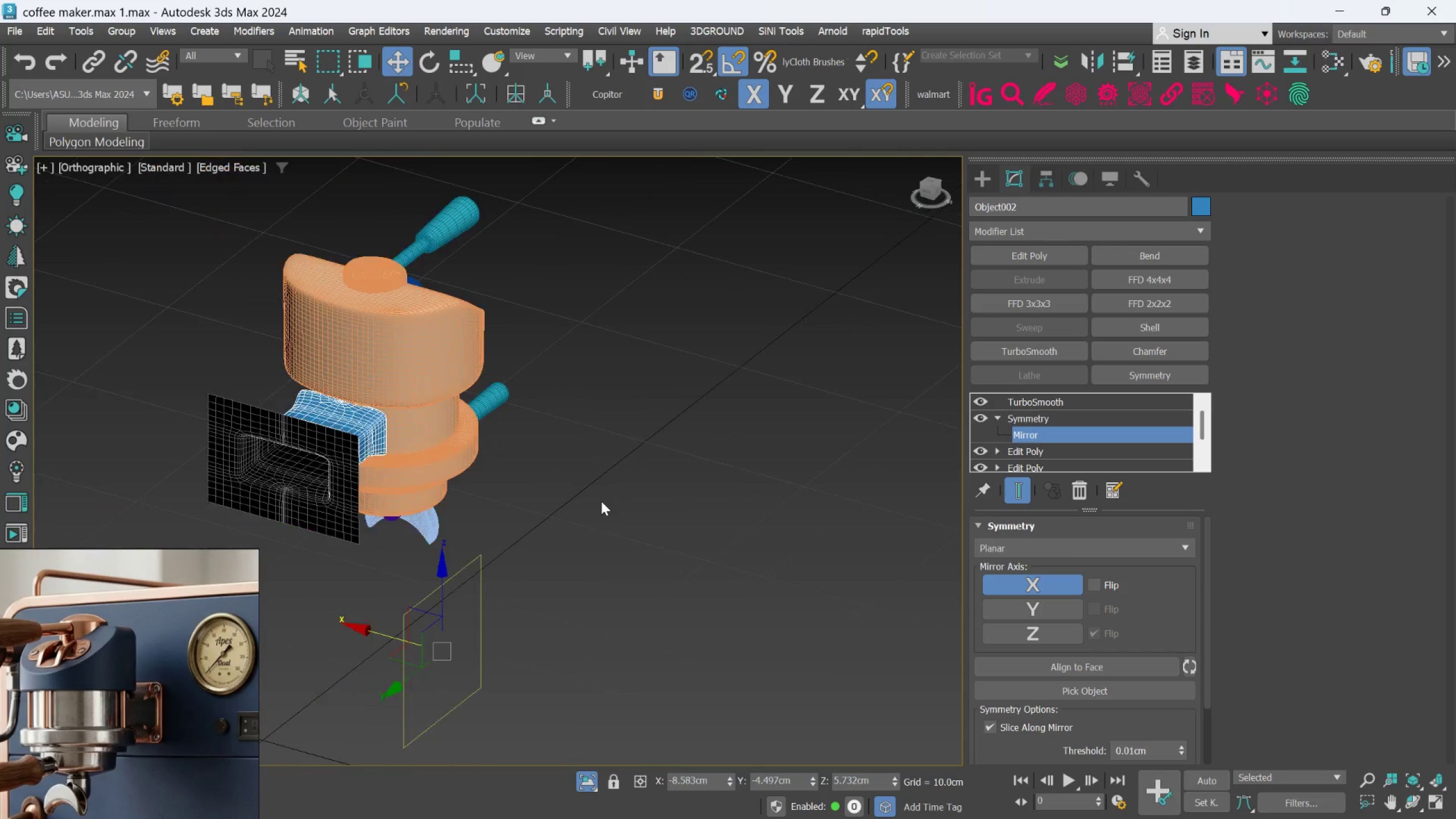 
scroll: coordinate [614, 462], scroll_direction: up, amount: 1.0
 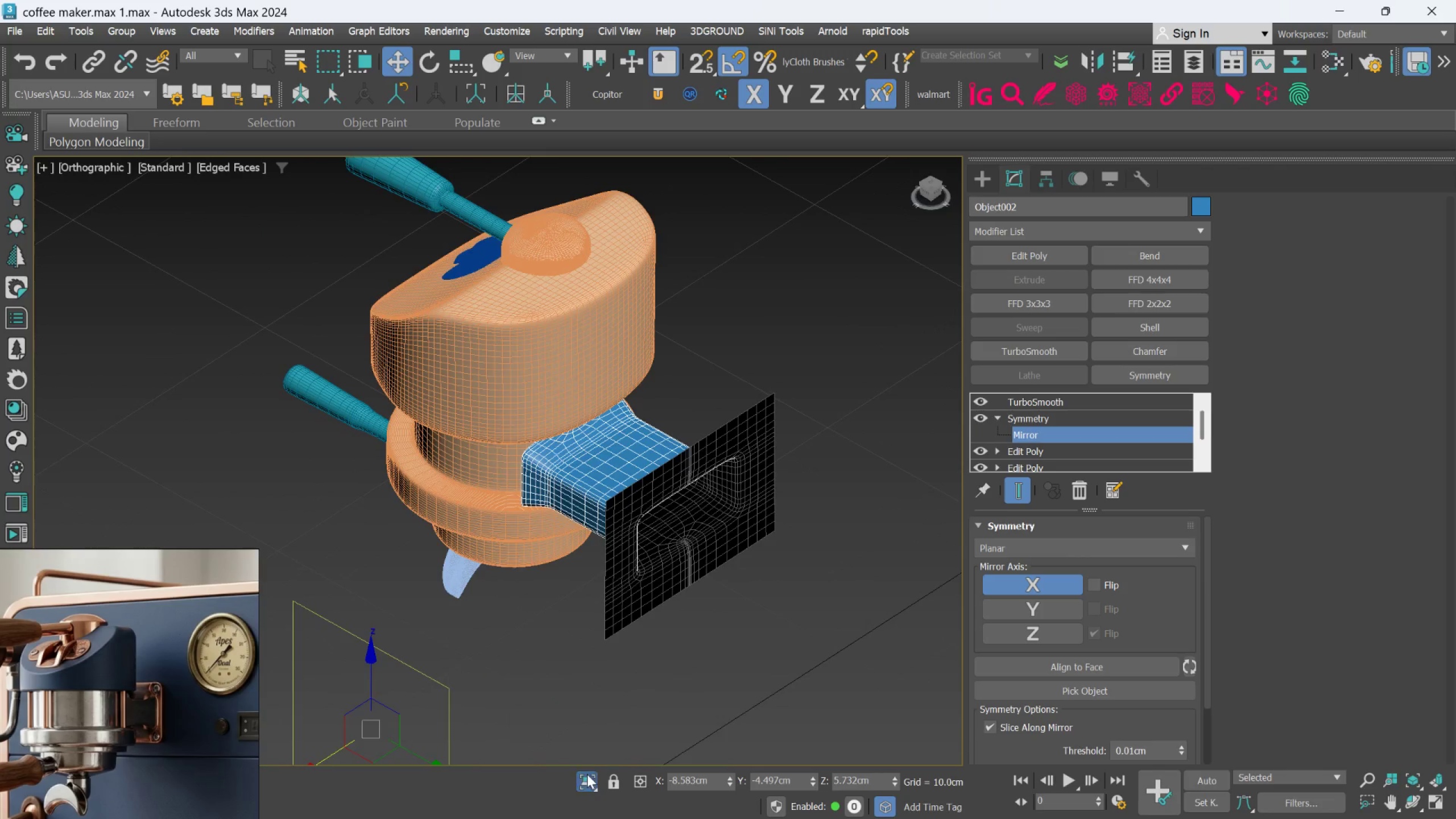 
left_click([580, 784])
 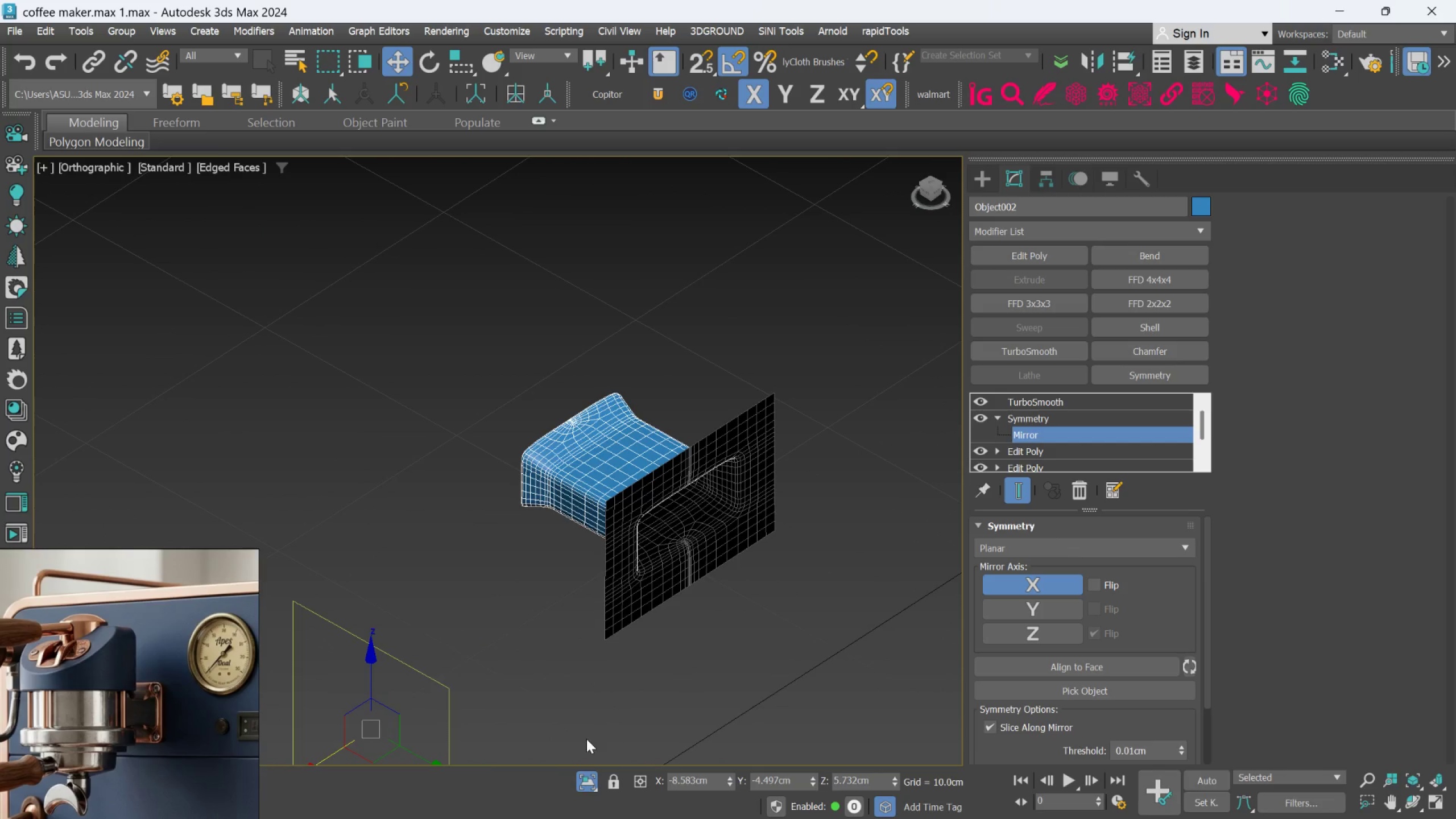 
hold_key(key=AltLeft, duration=0.56)
 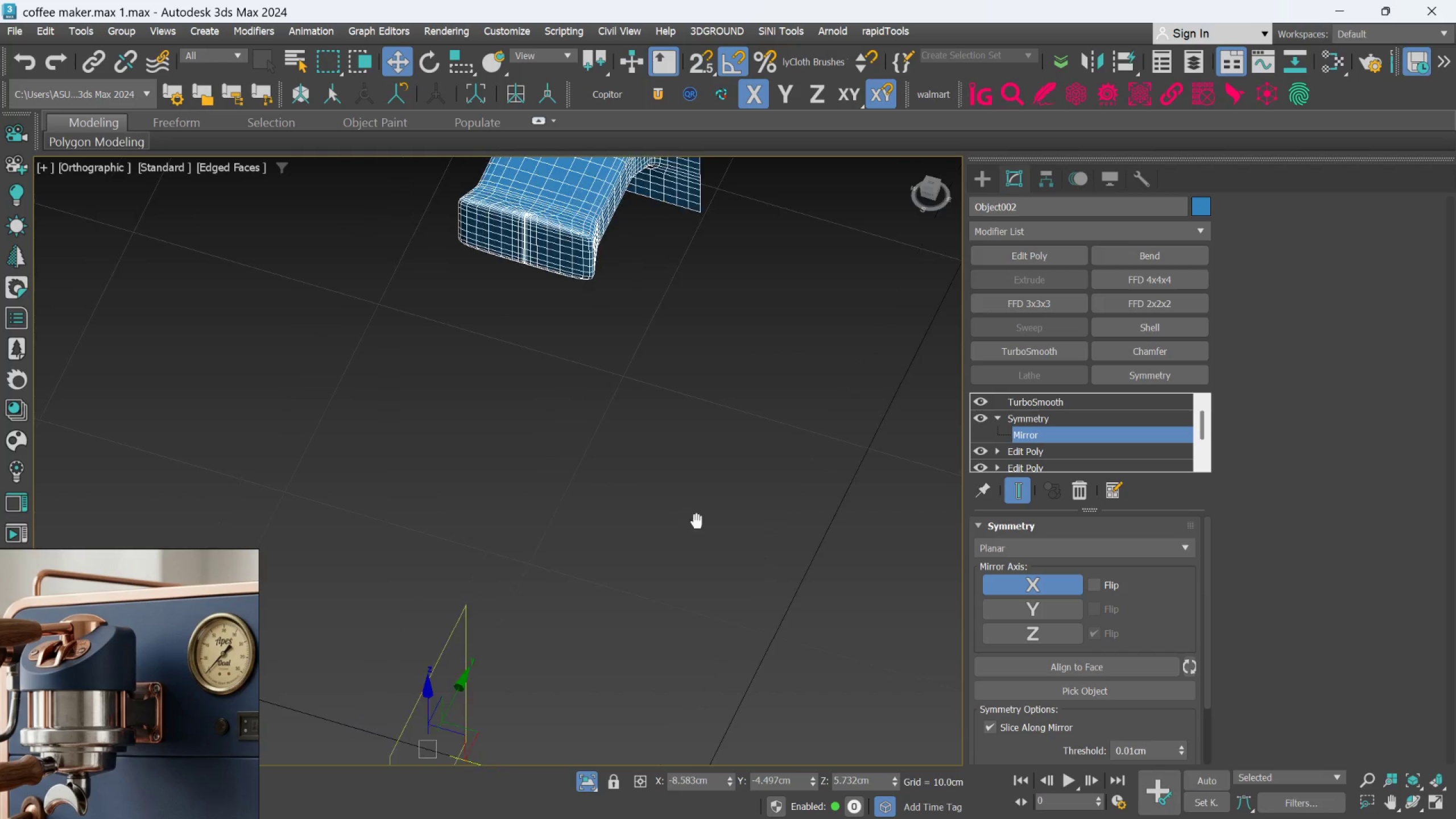 
key(Alt+AltLeft)
 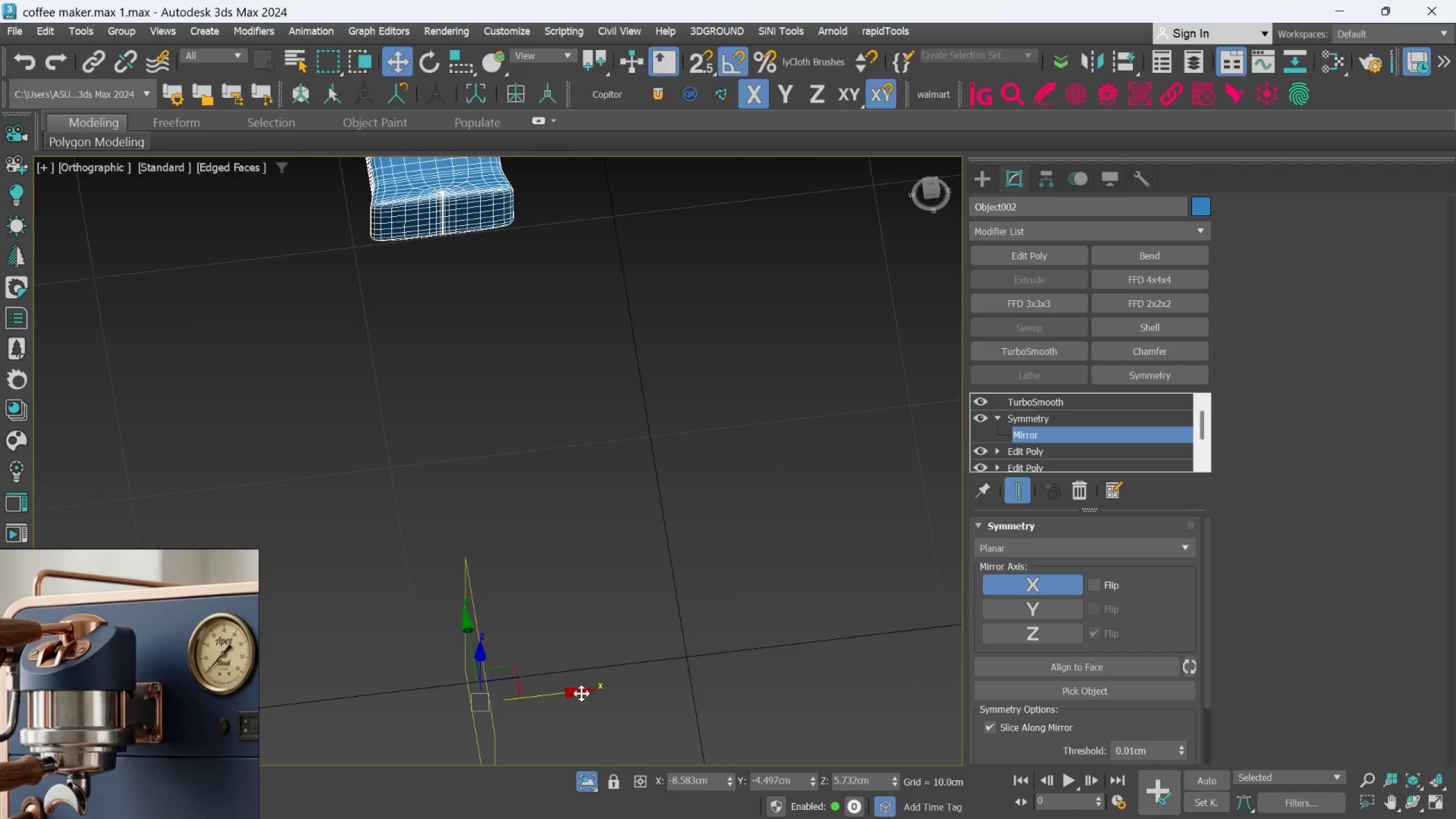 
left_click_drag(start_coordinate=[580, 694], to_coordinate=[585, 696])
 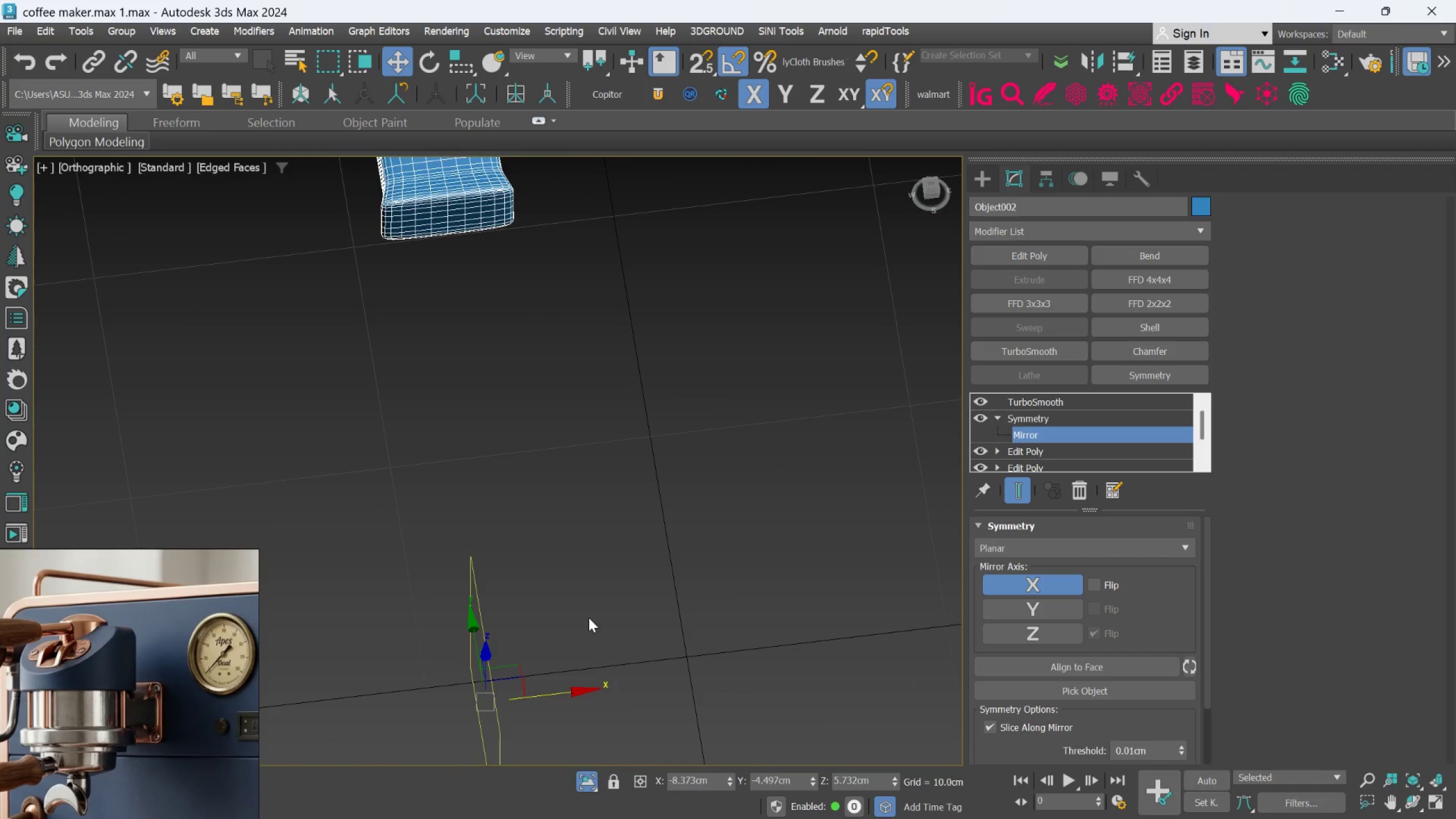 
hold_key(key=AltLeft, duration=0.45)
 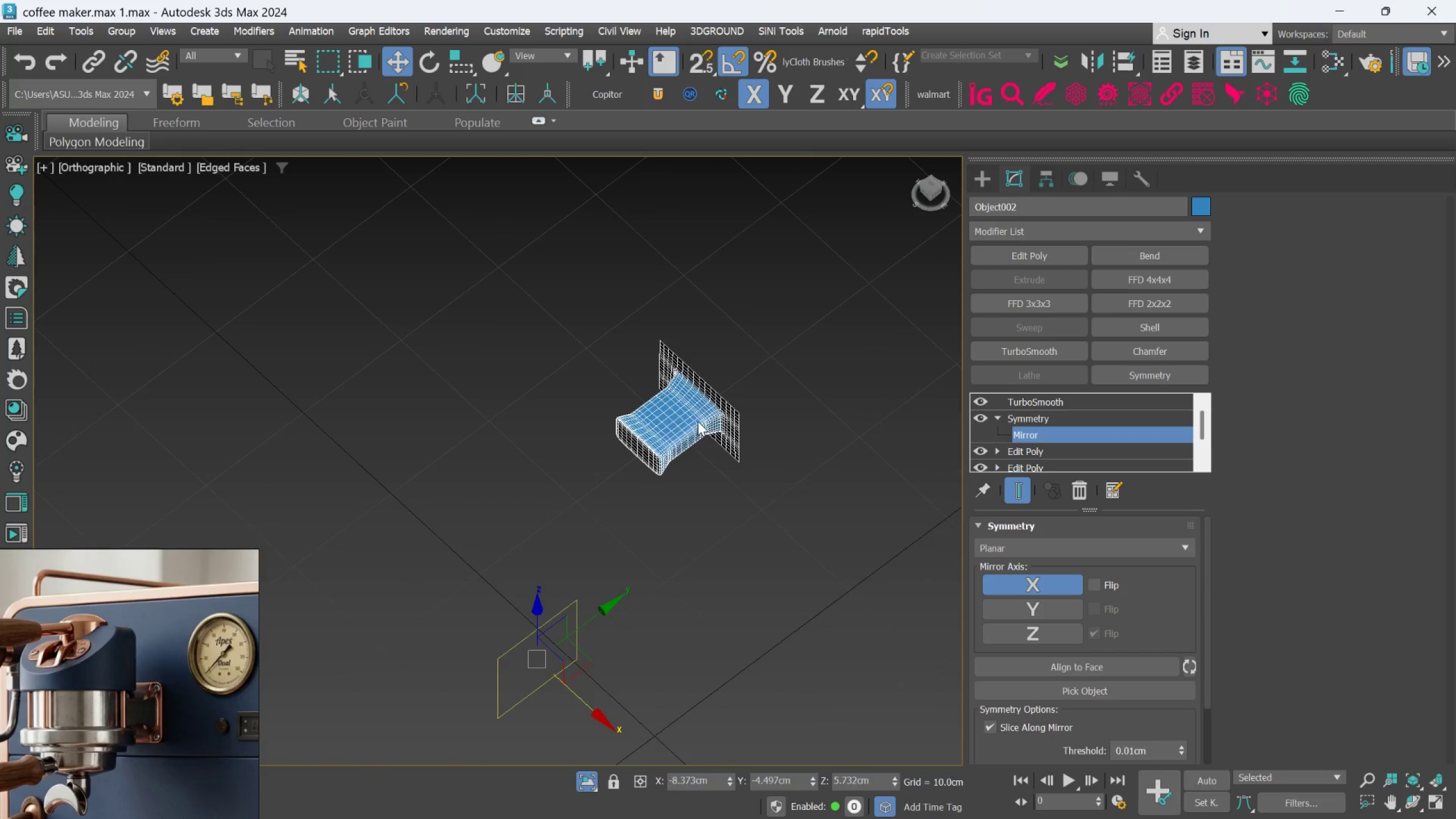 
scroll: coordinate [589, 616], scroll_direction: down, amount: 2.0
 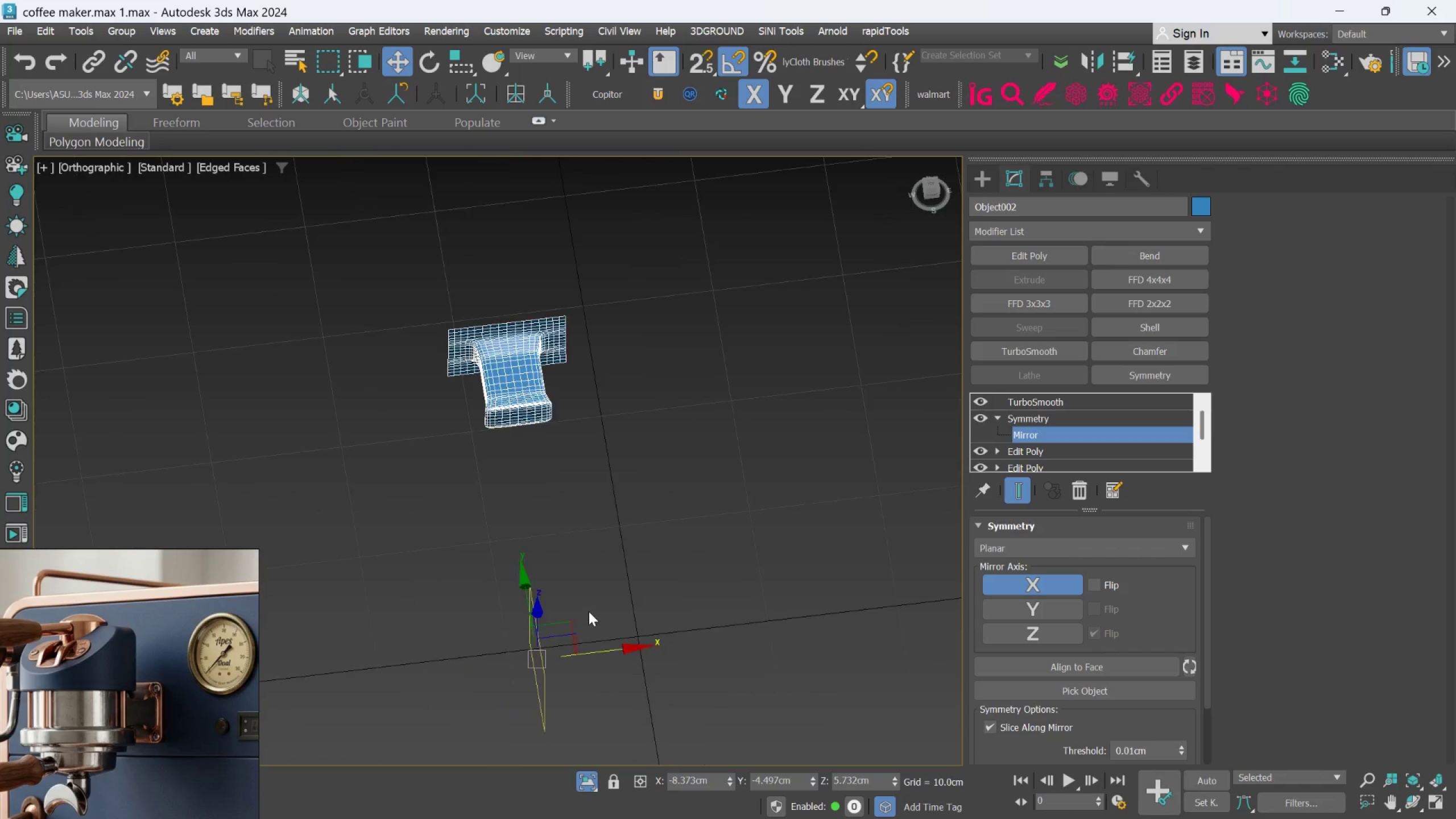 
key(Alt+AltLeft)
 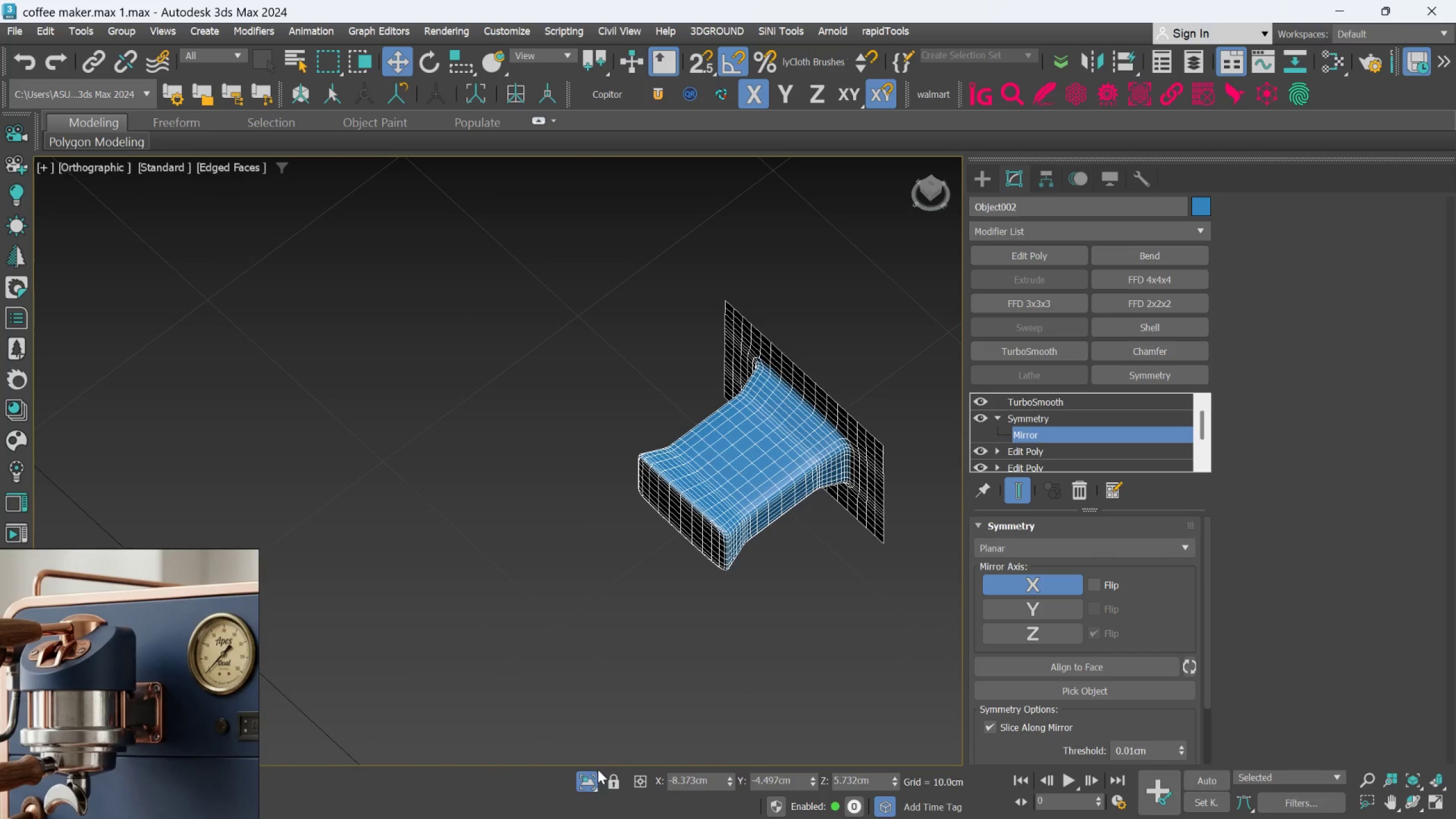 
scroll: coordinate [905, 499], scroll_direction: up, amount: 2.0
 